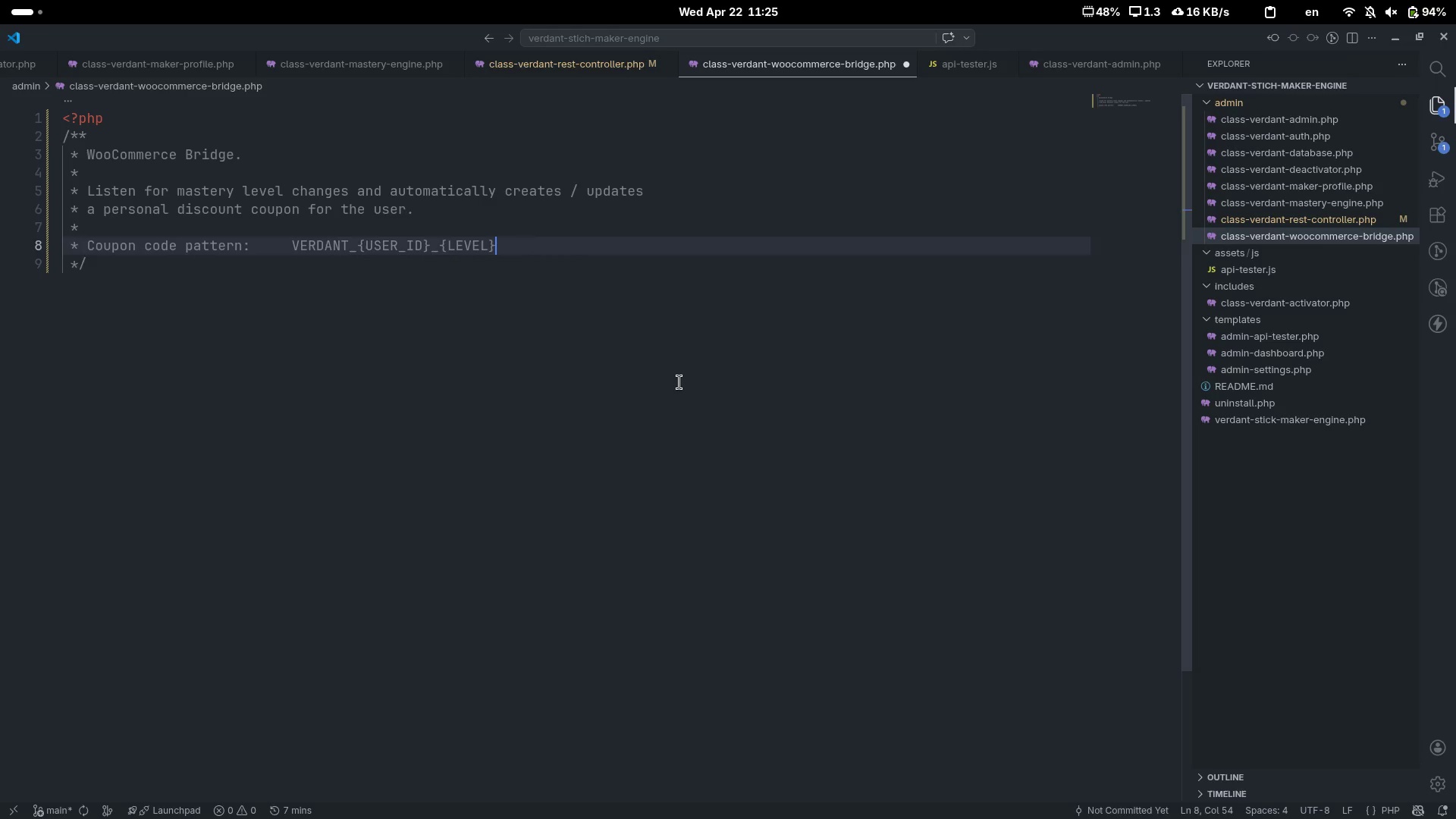 
key(Enter)
 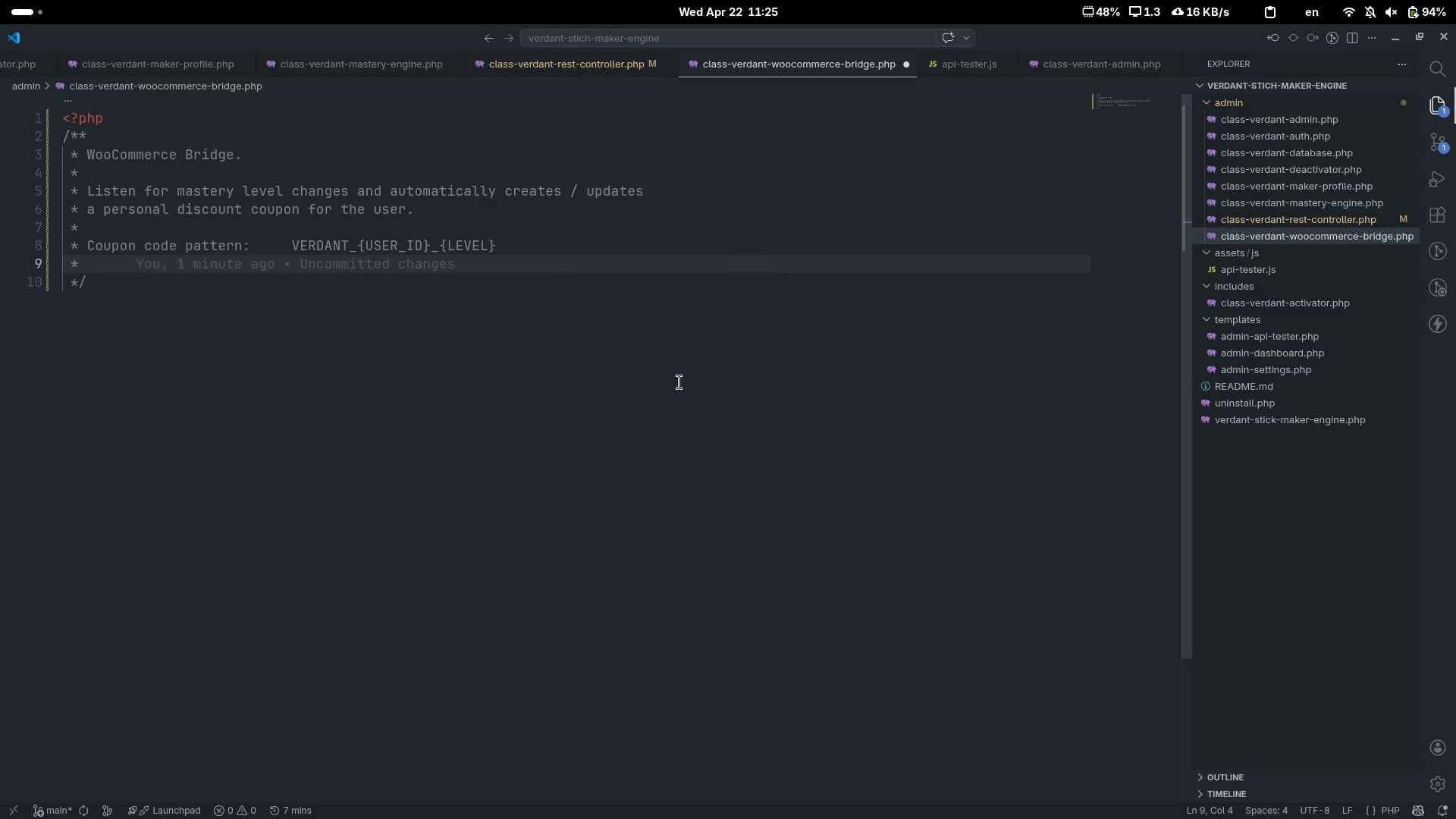 
type(Coupn)
key(Backspace)
type(on type: )
key(Tab)
key(Tab)
key(Tab)
type(Percentage discount)
 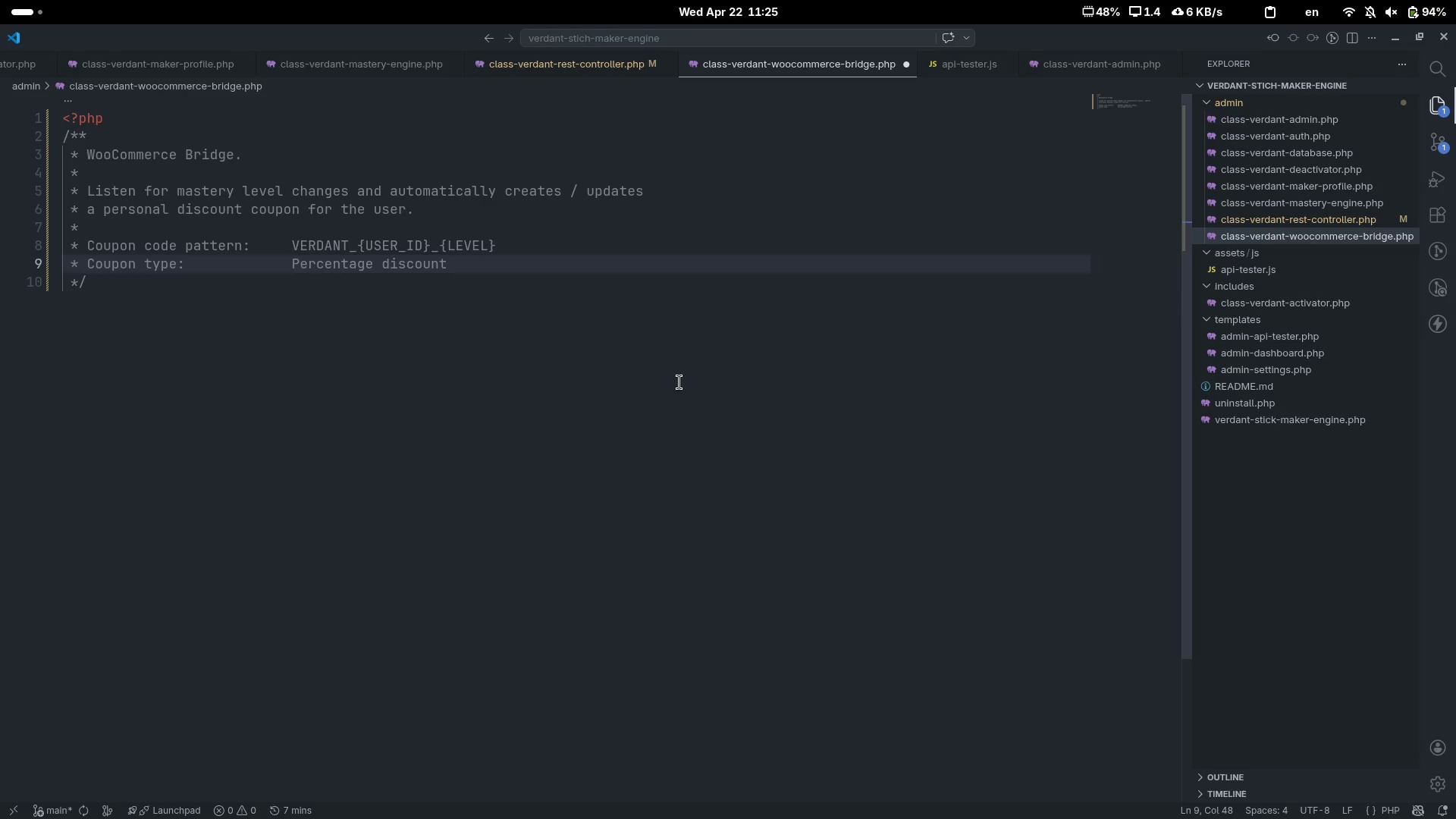 
key(Enter)
 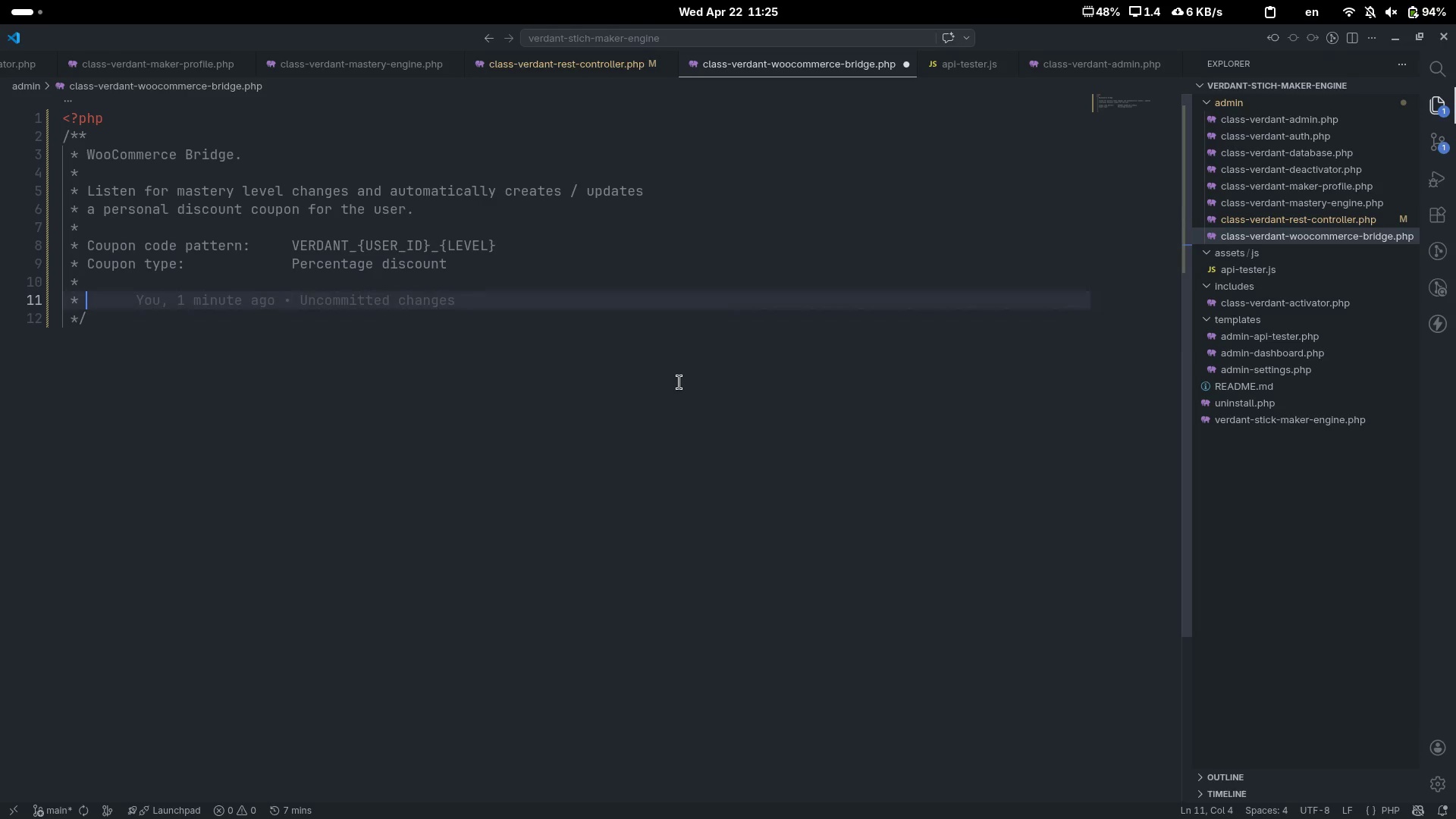 
key(Enter)
 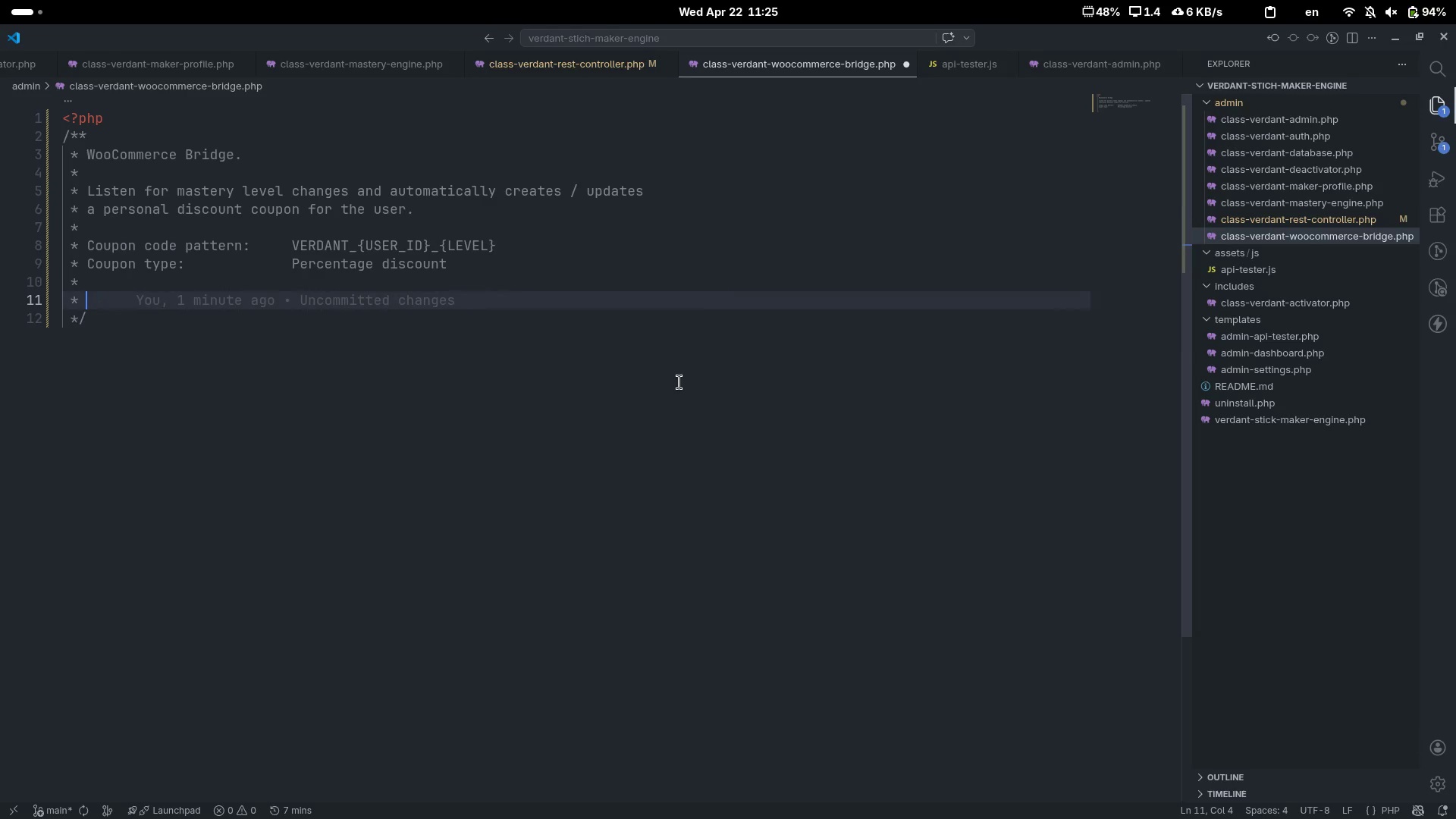 
type(@pacakge)
key(Backspace)
 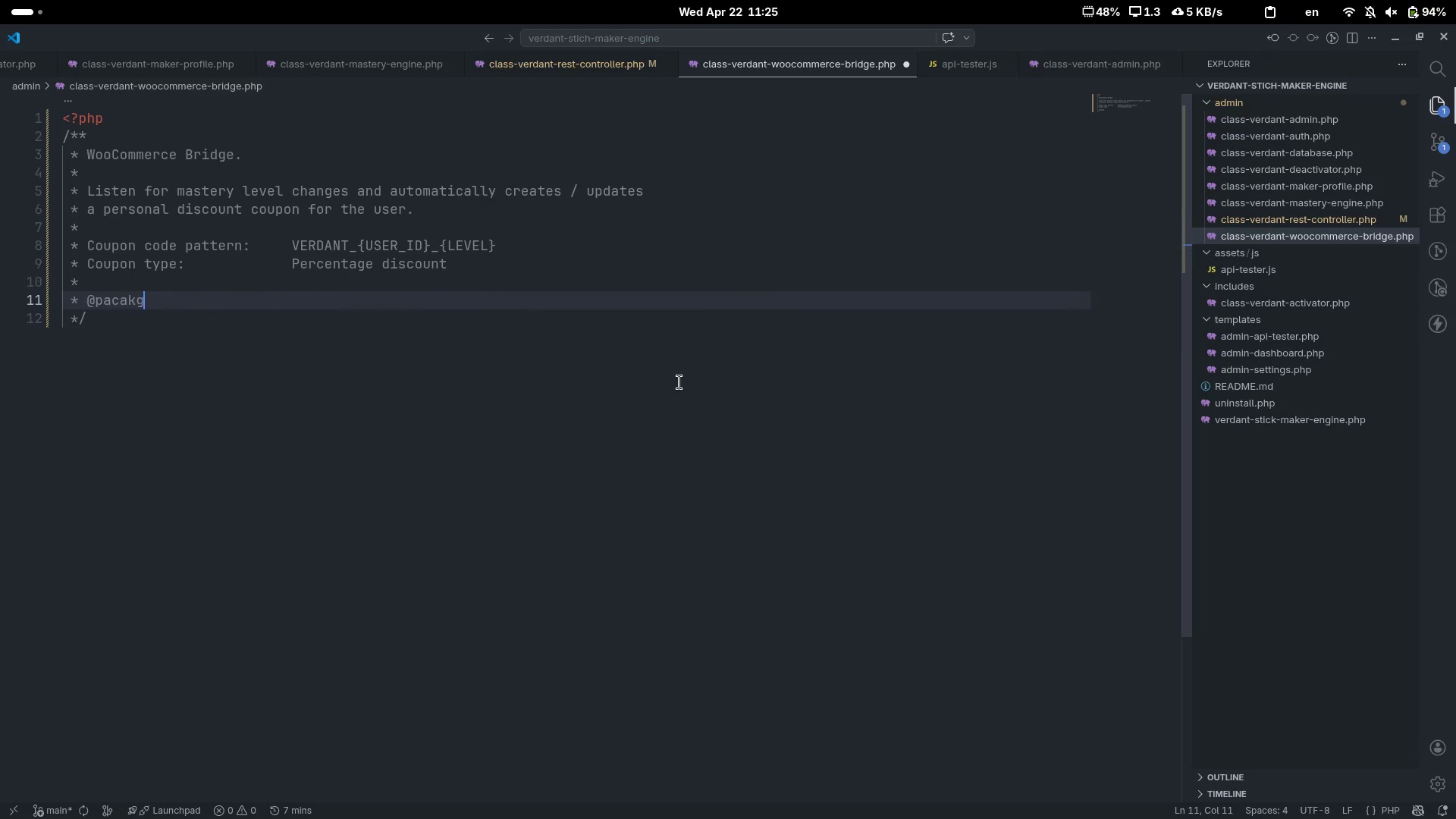 
key(Control+ControlLeft)
 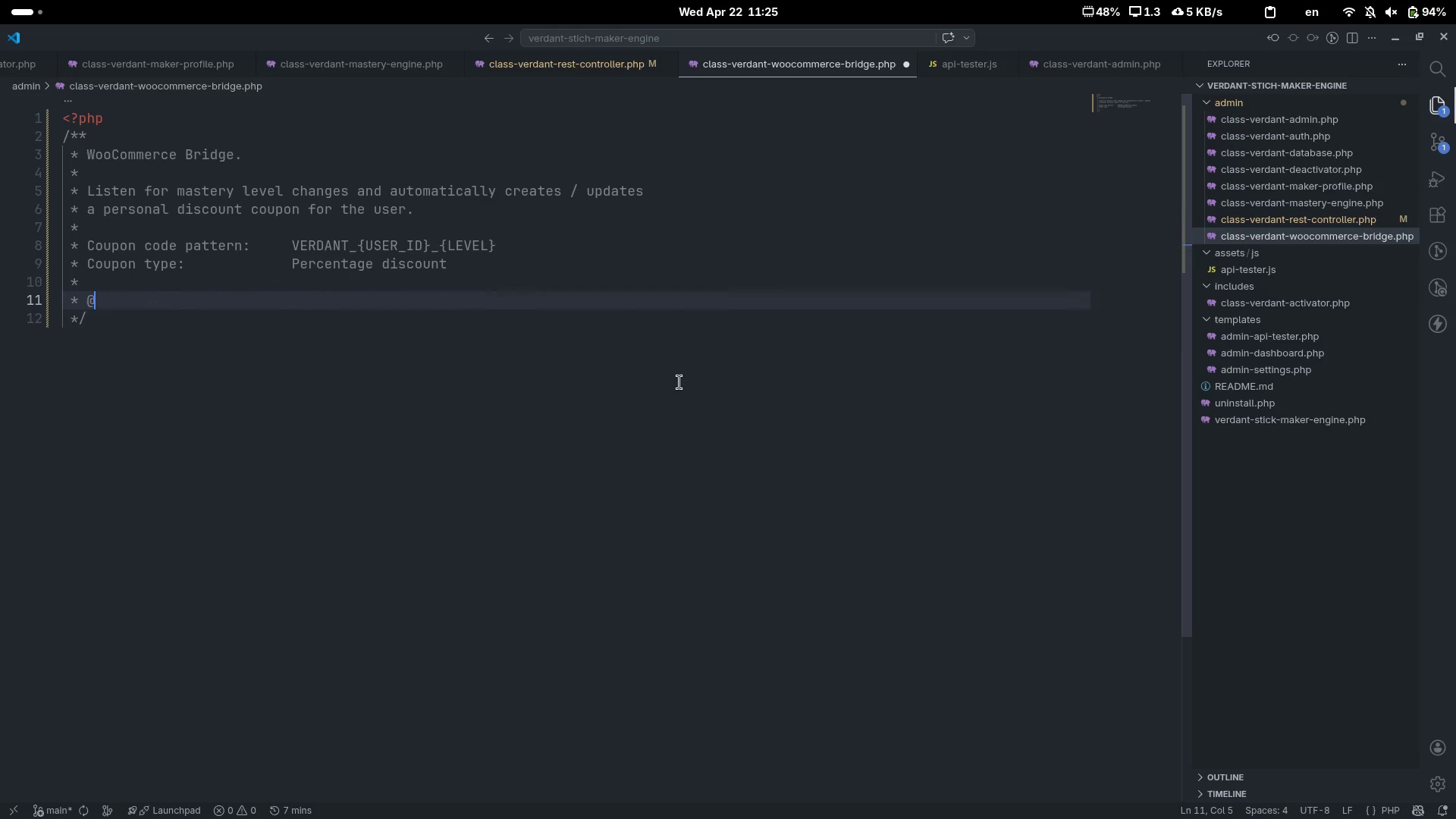 
key(Control+Backspace)
 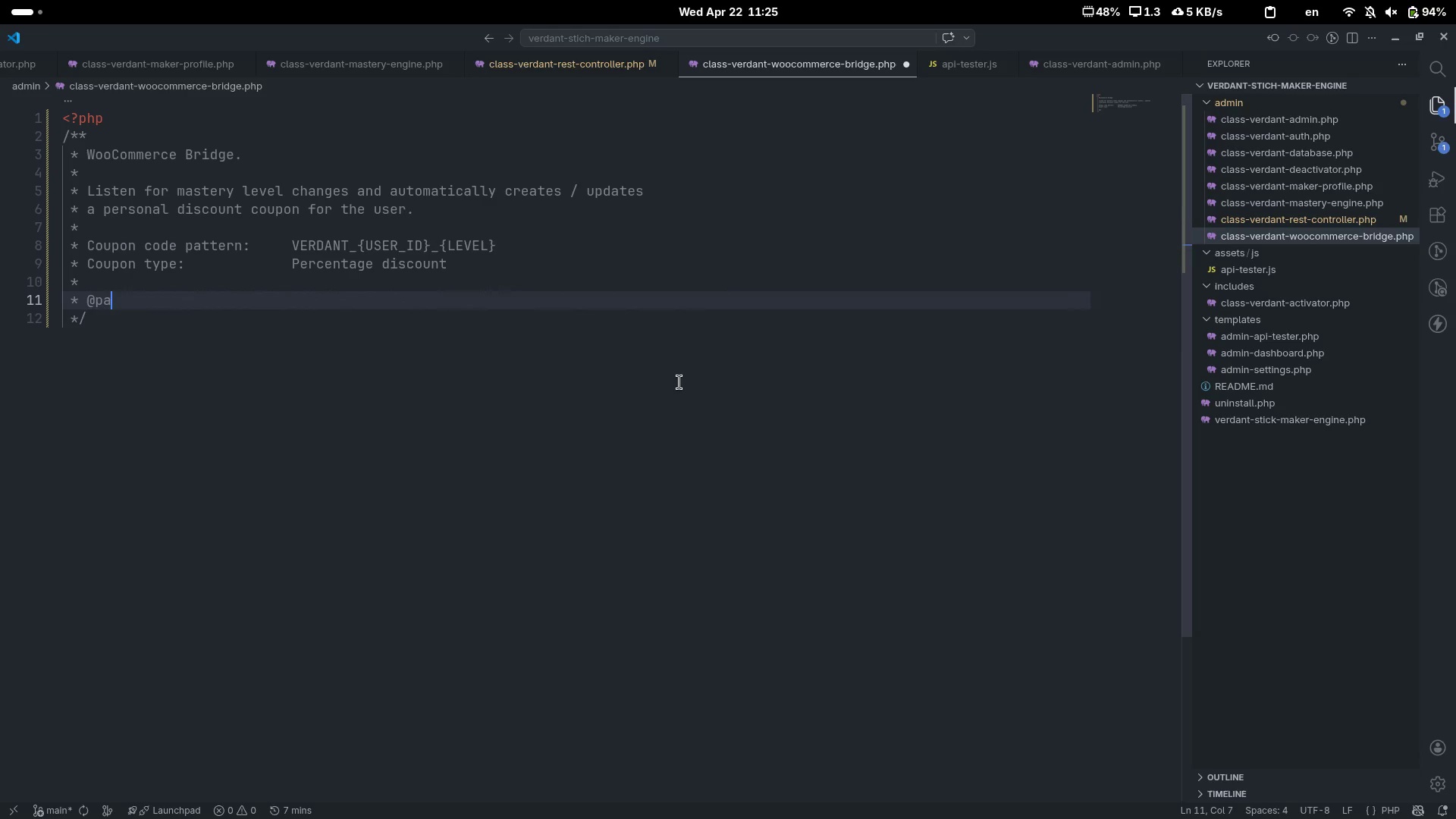 
type(package Vr)
key(Backspace)
type(erdantSttich)
 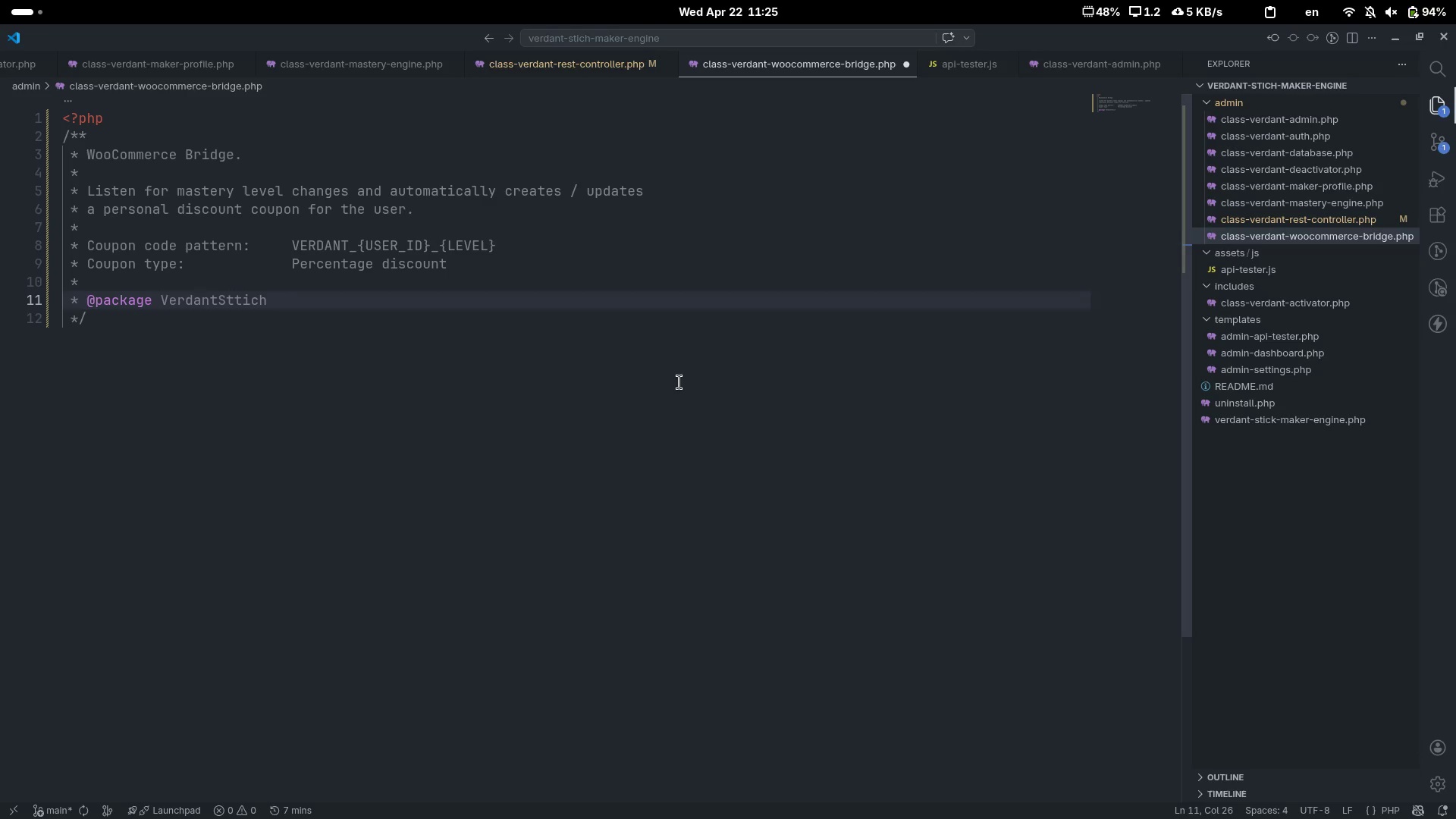 
key(ArrowDown)
 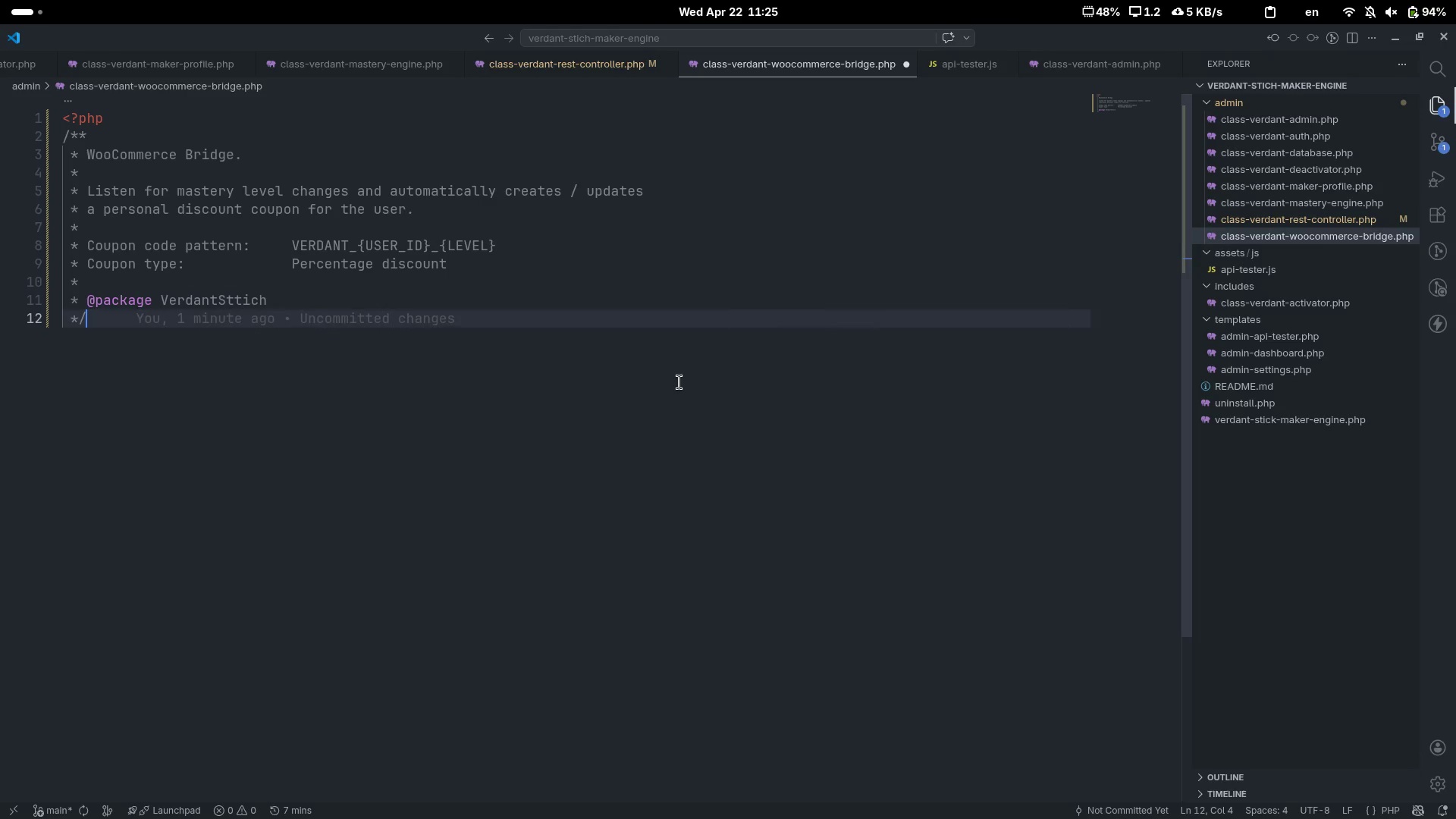 
key(Enter)
 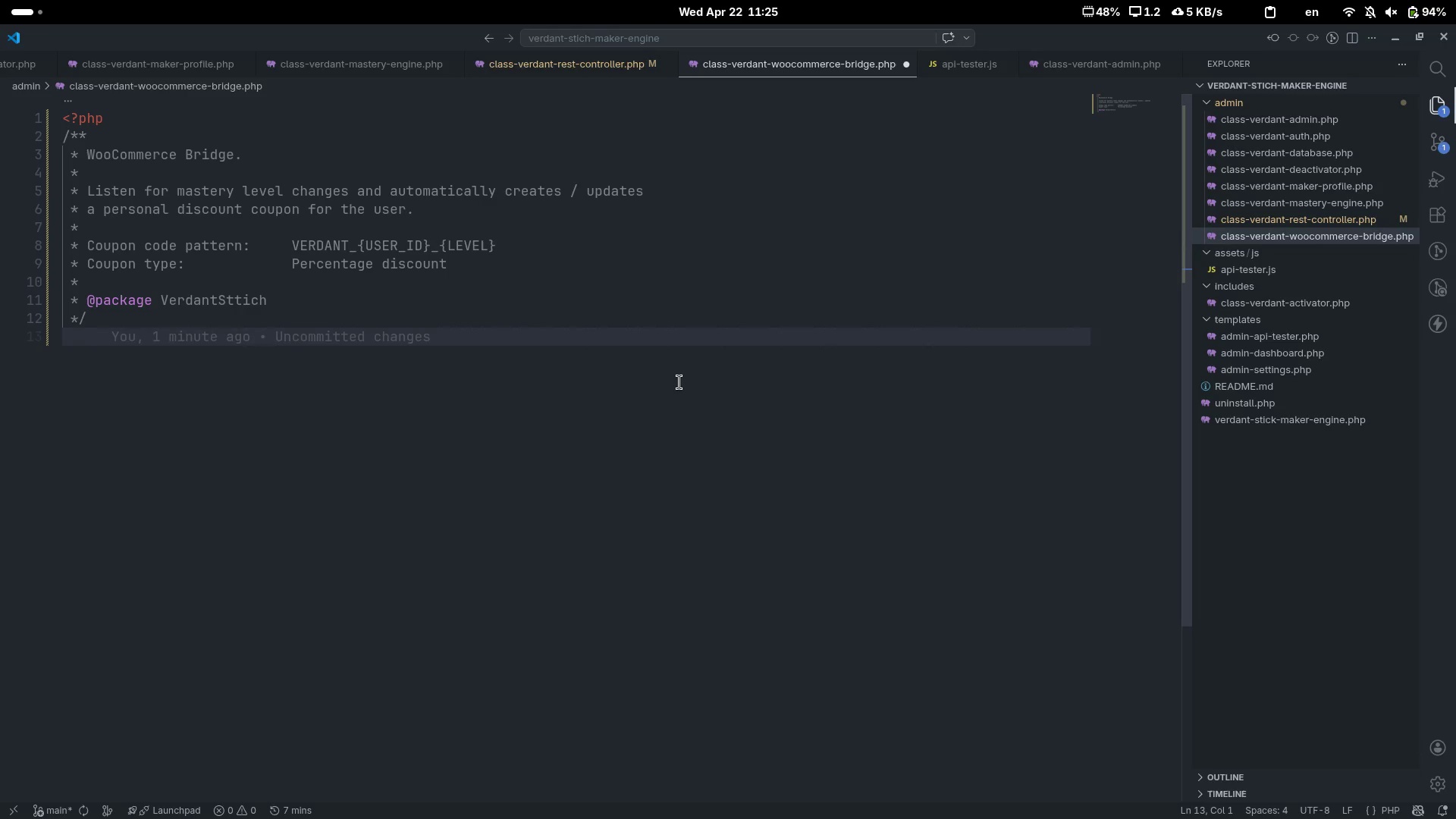 
key(Enter)
 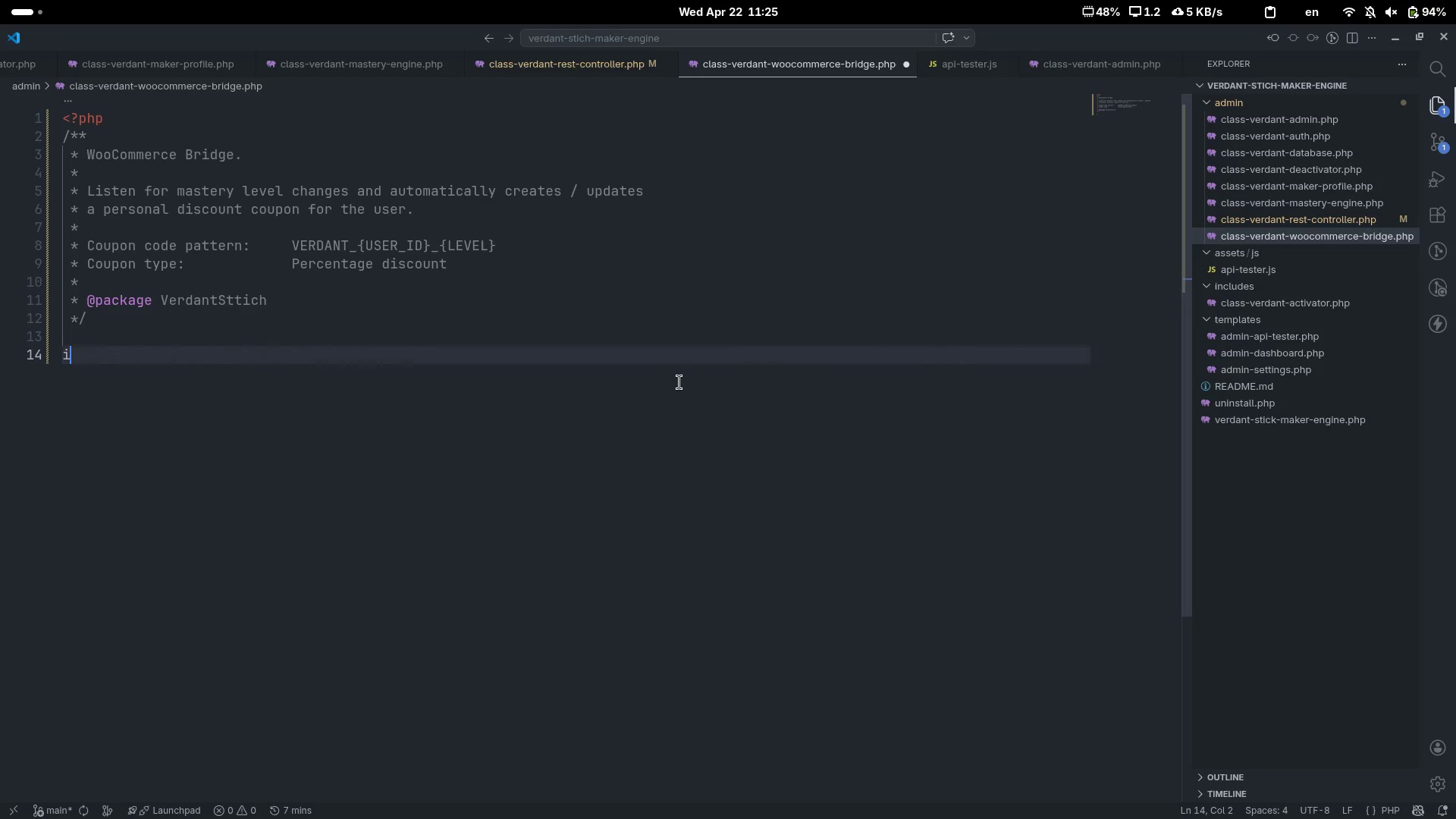 
type(if ( )
 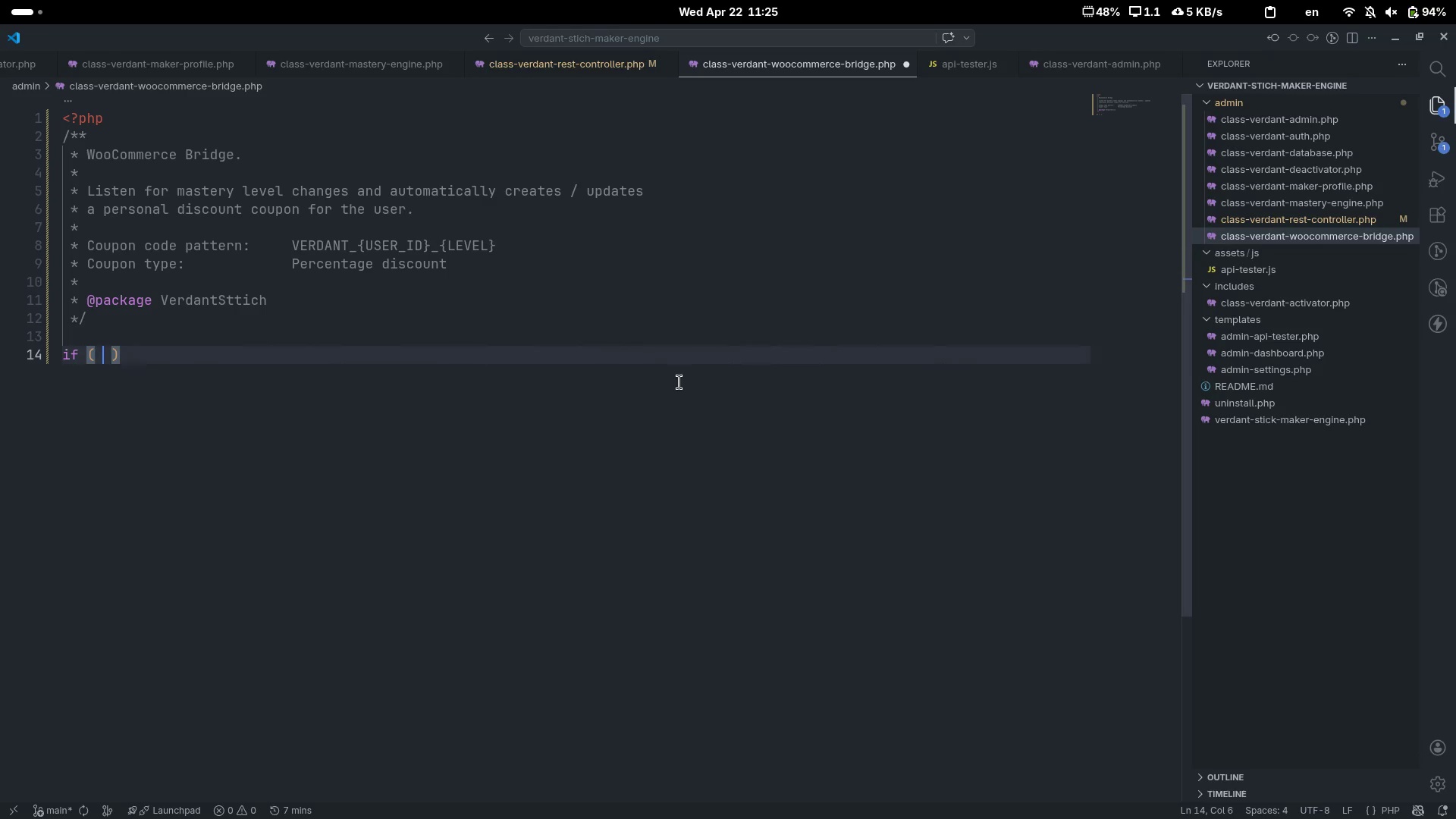 
 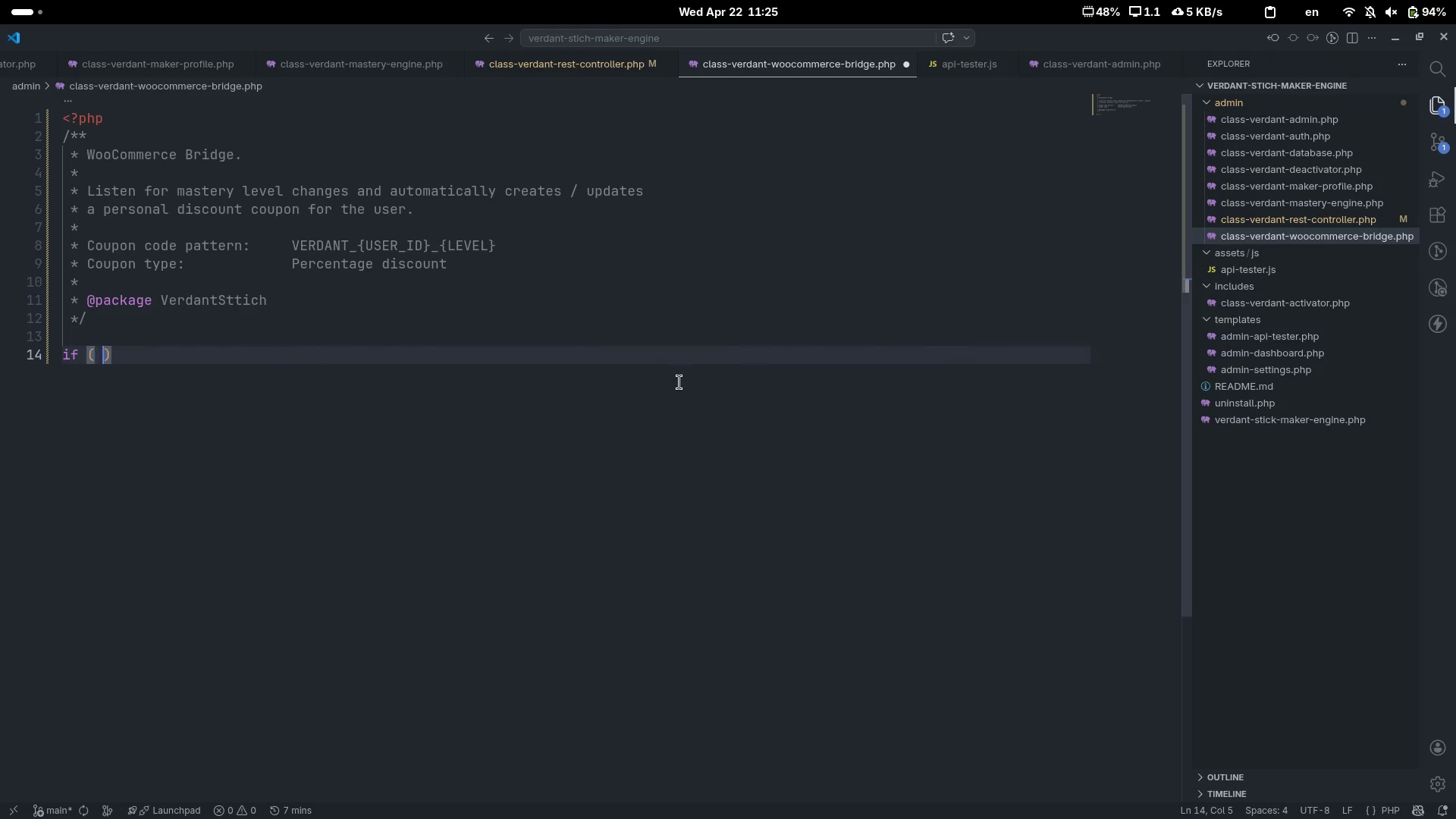 
key(ArrowLeft)
 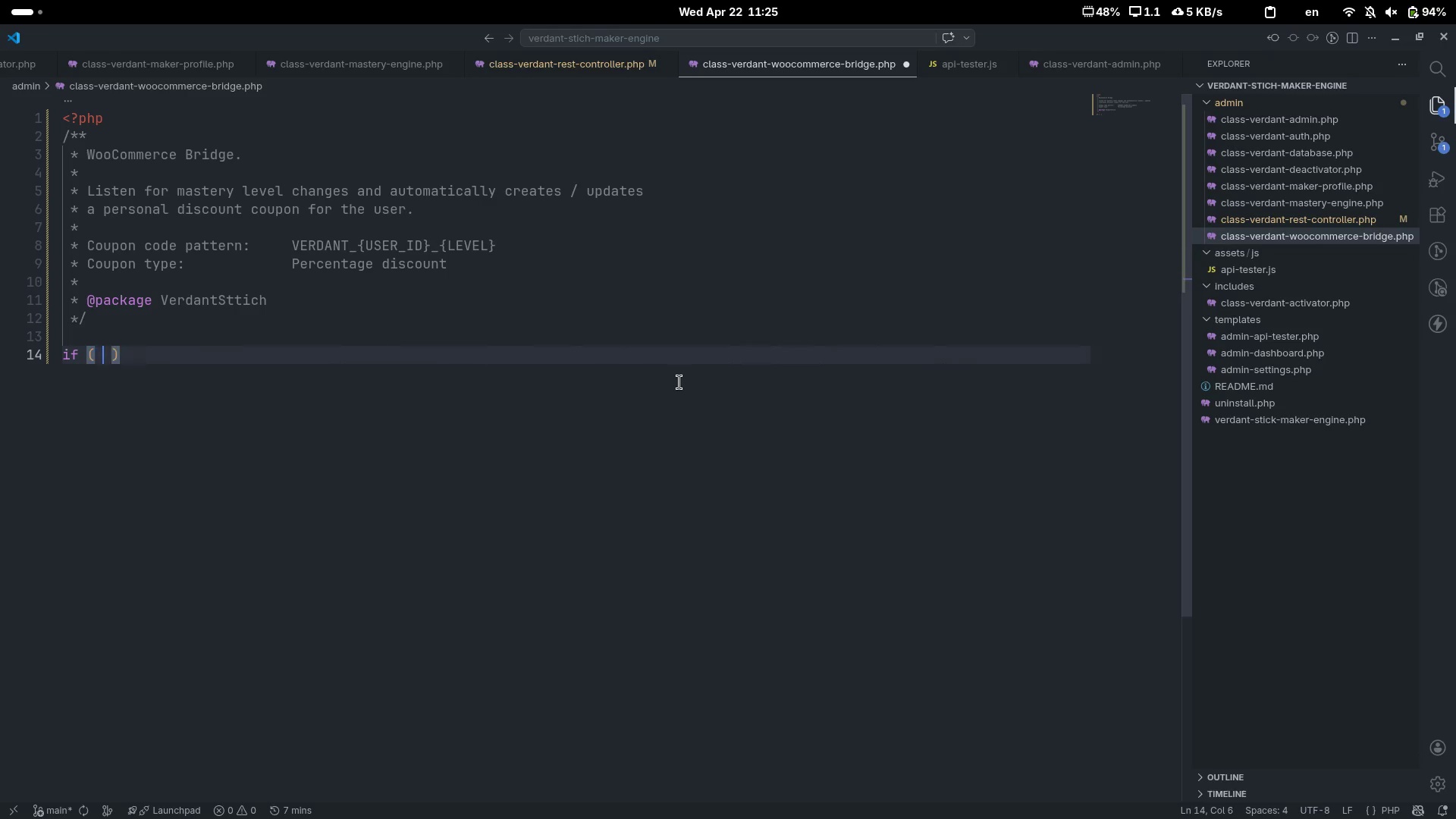 
type( ! defined( ' )
 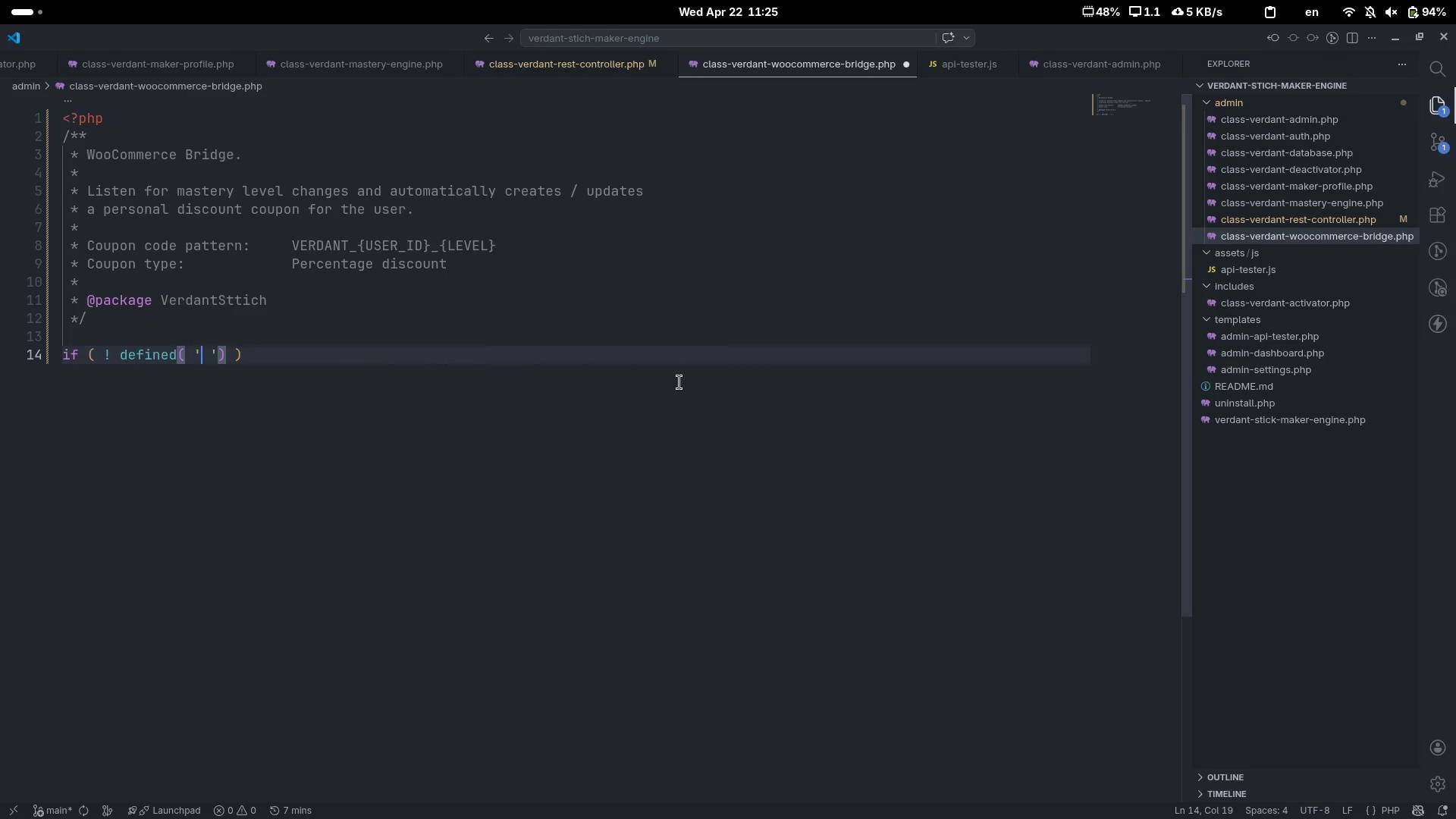 
key(ArrowLeft)
 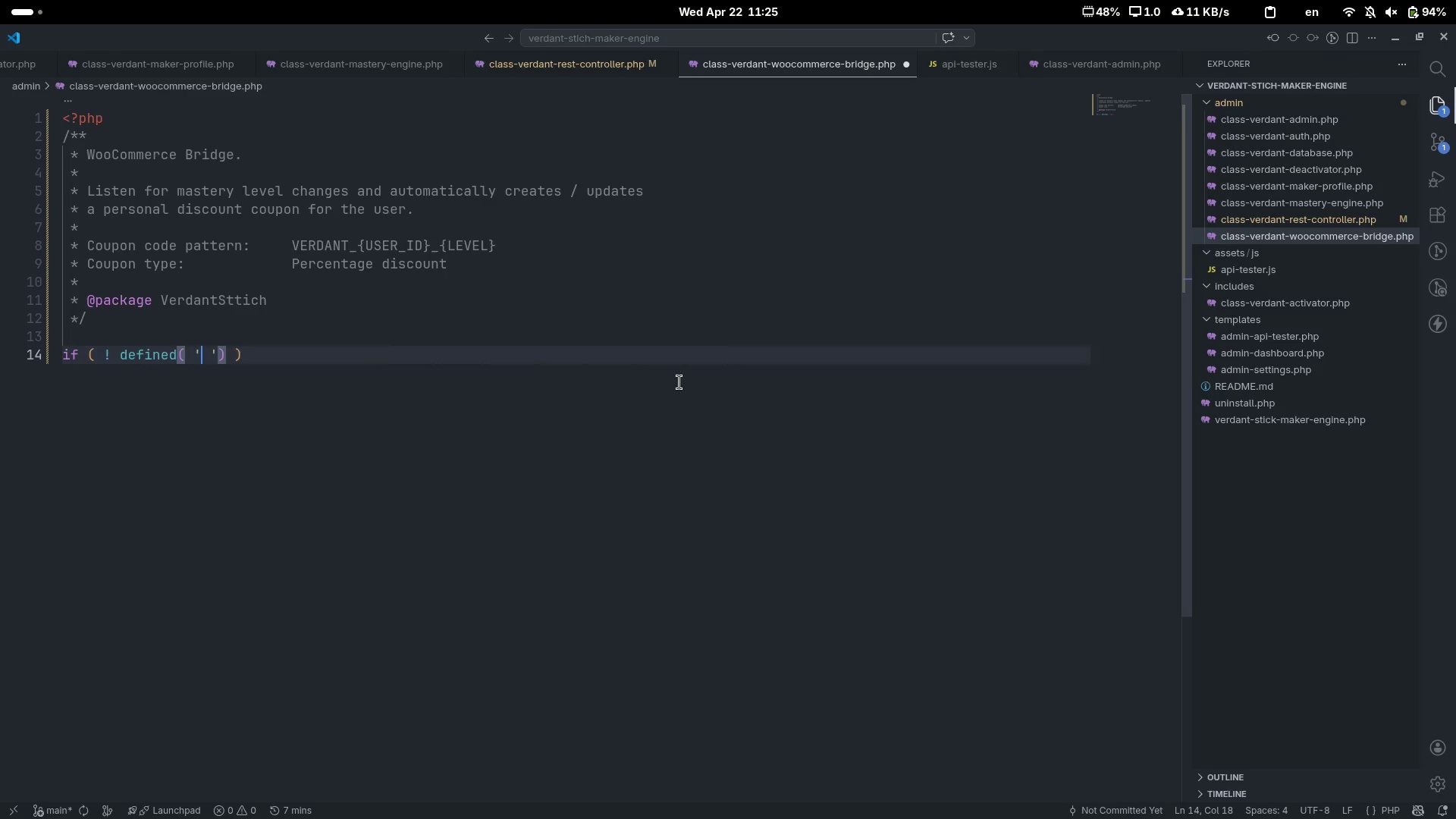 
key(ArrowRight)
 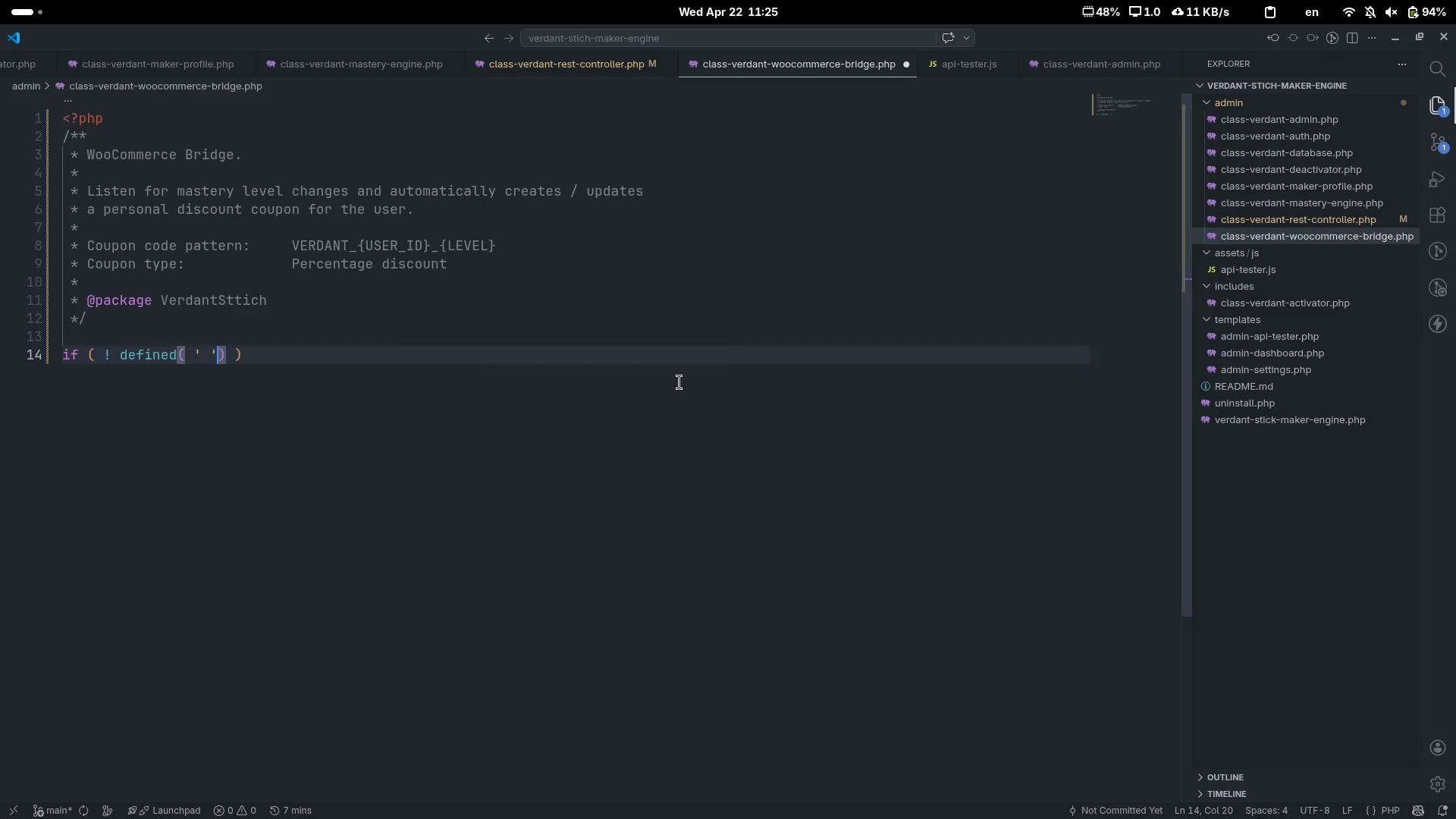 
key(ArrowRight)
 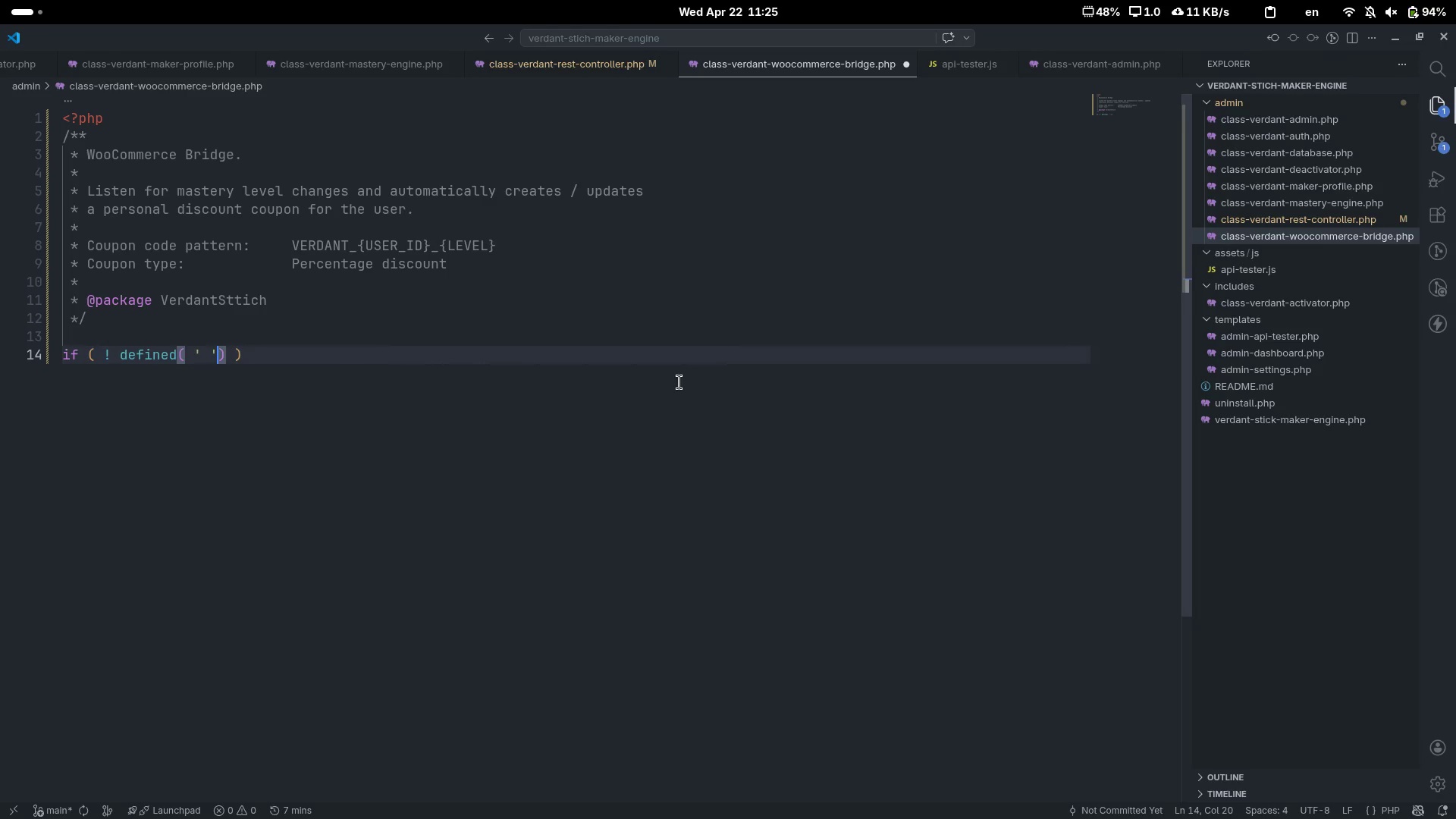 
key(Shift+ShiftLeft)
 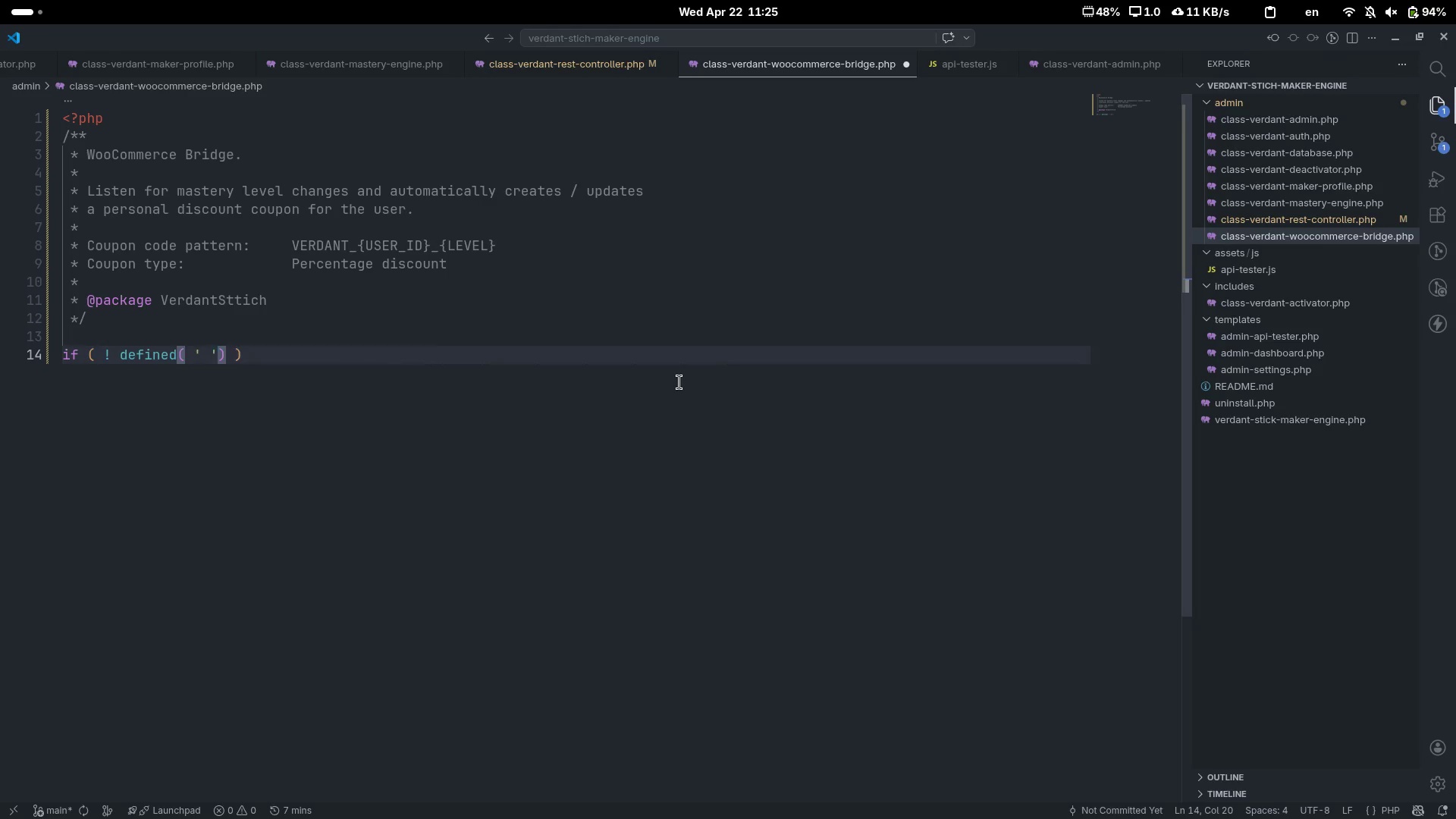 
key(Space)
 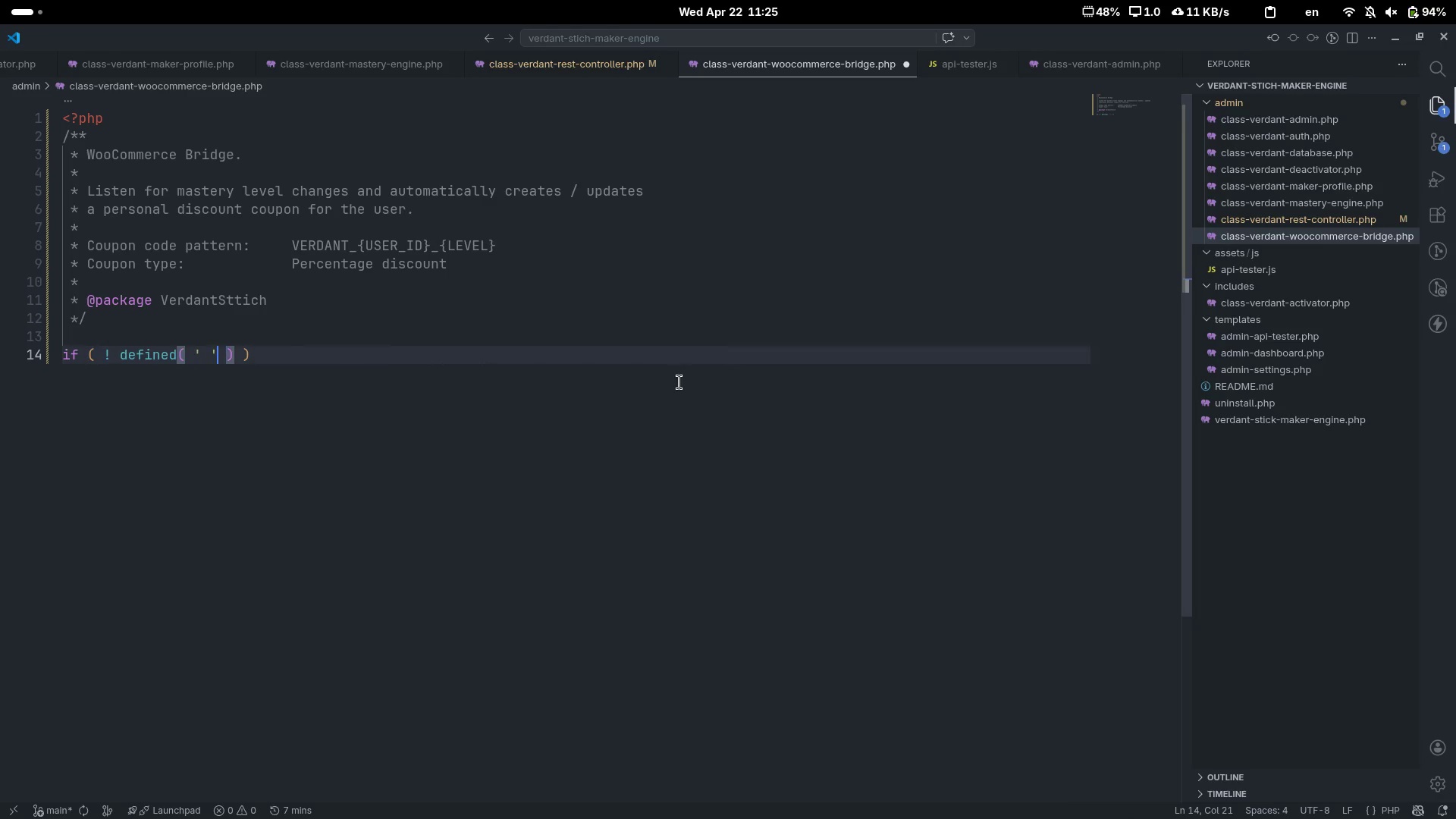 
key(ArrowLeft)
 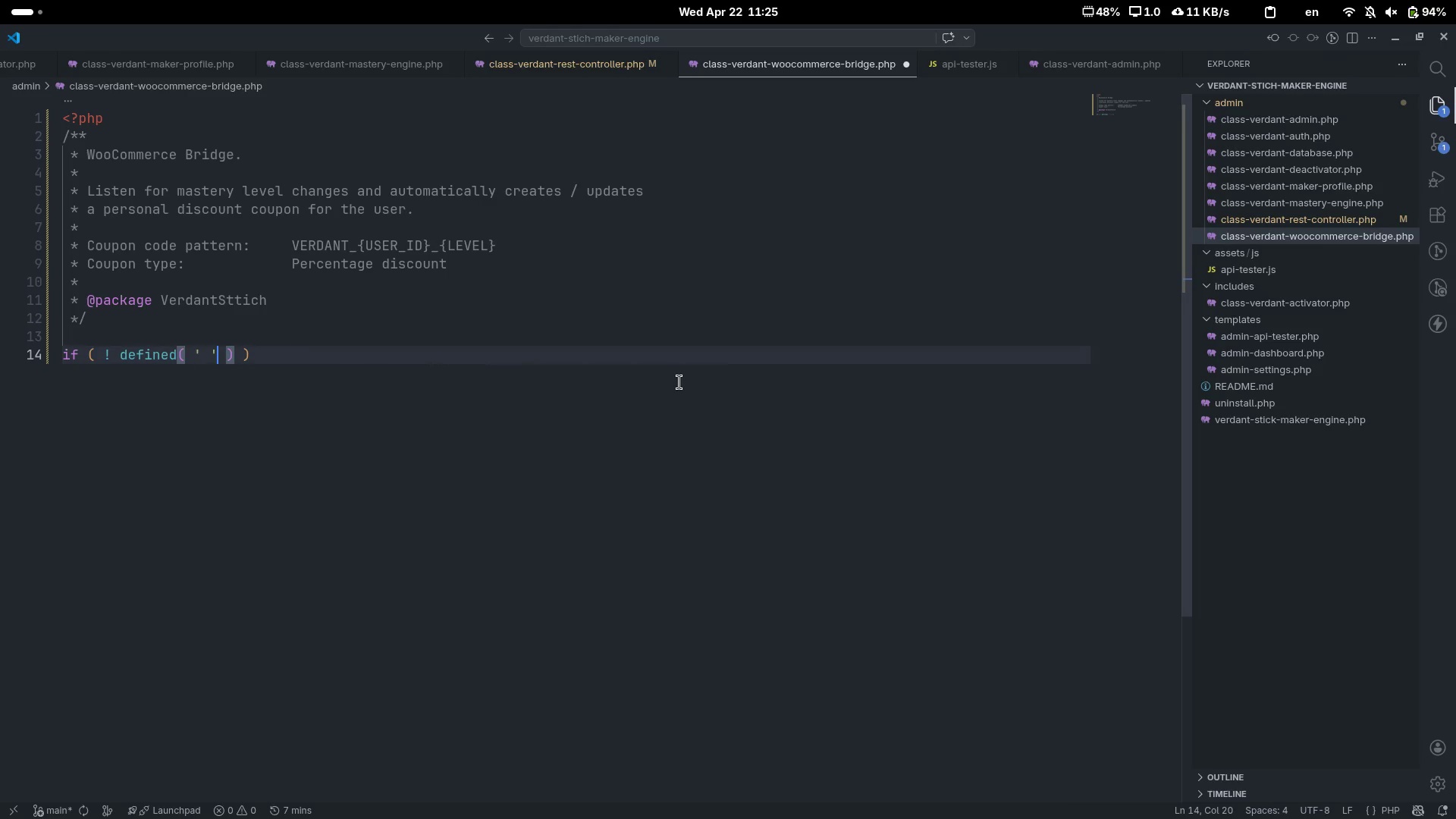 
key(ArrowLeft)
 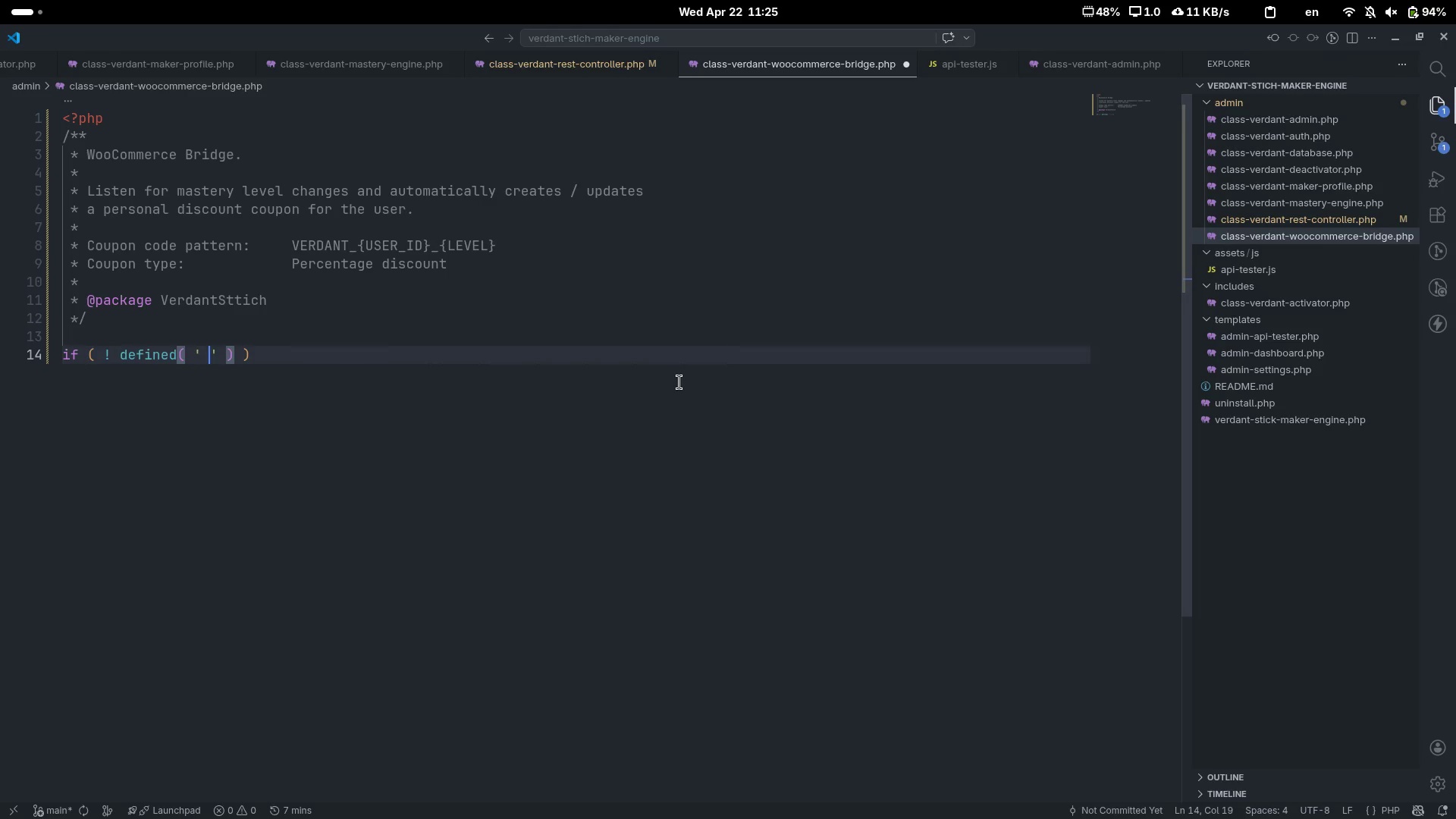 
key(Backspace)
type(AS)
key(Backspace)
type(BSINT)
 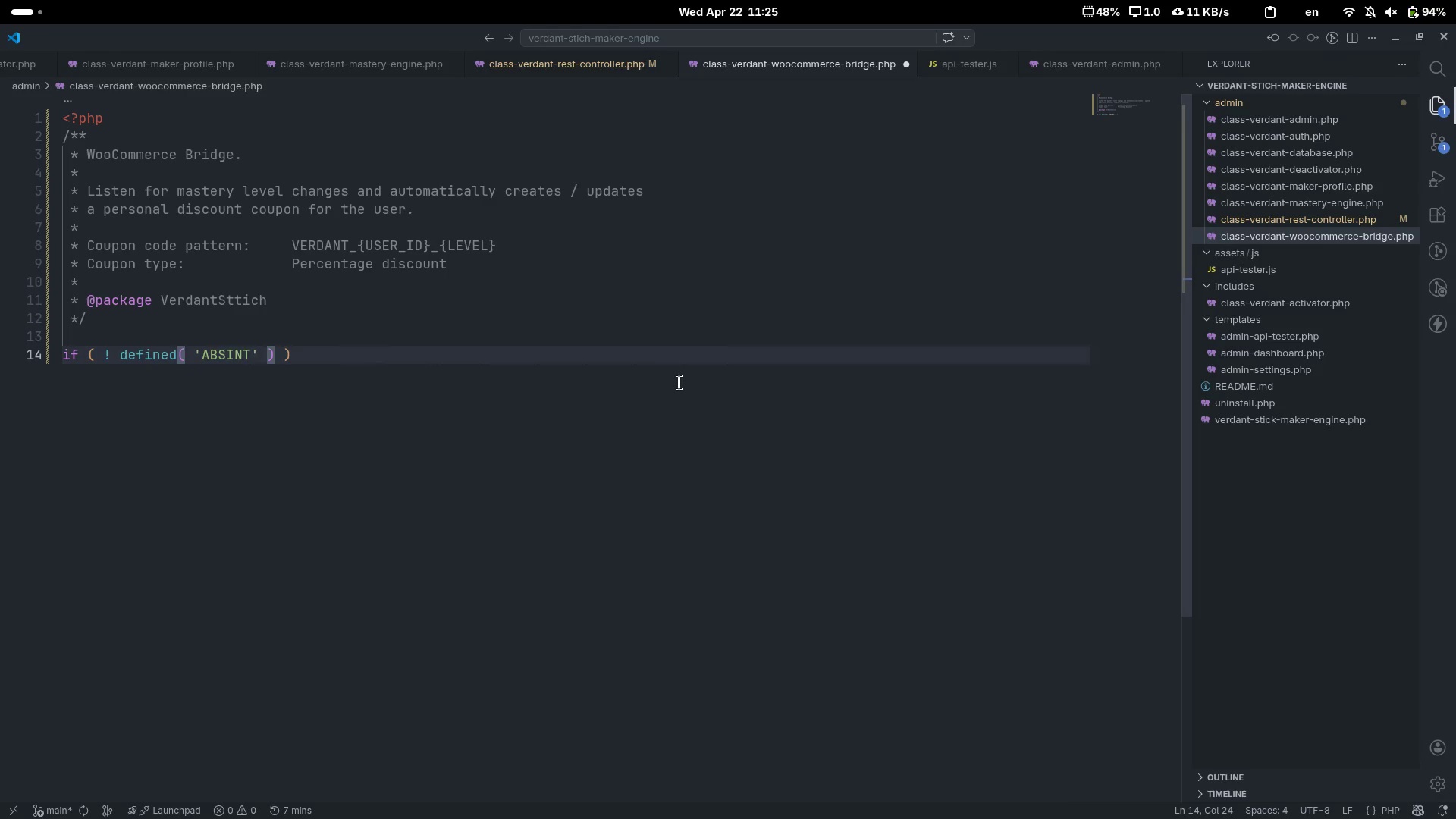 
key(Control+ArrowRight)
 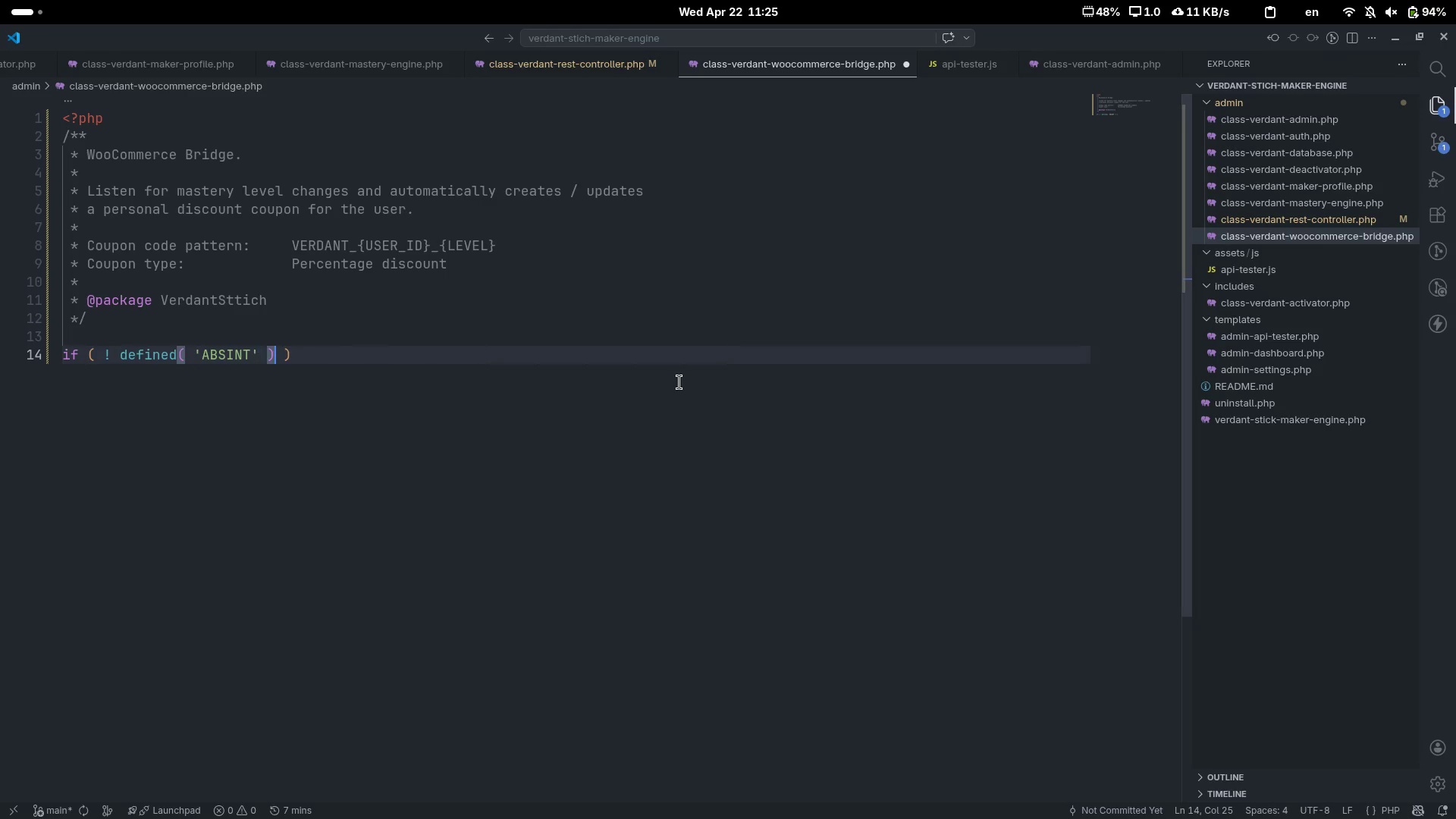 
key(Control+ArrowRight)
 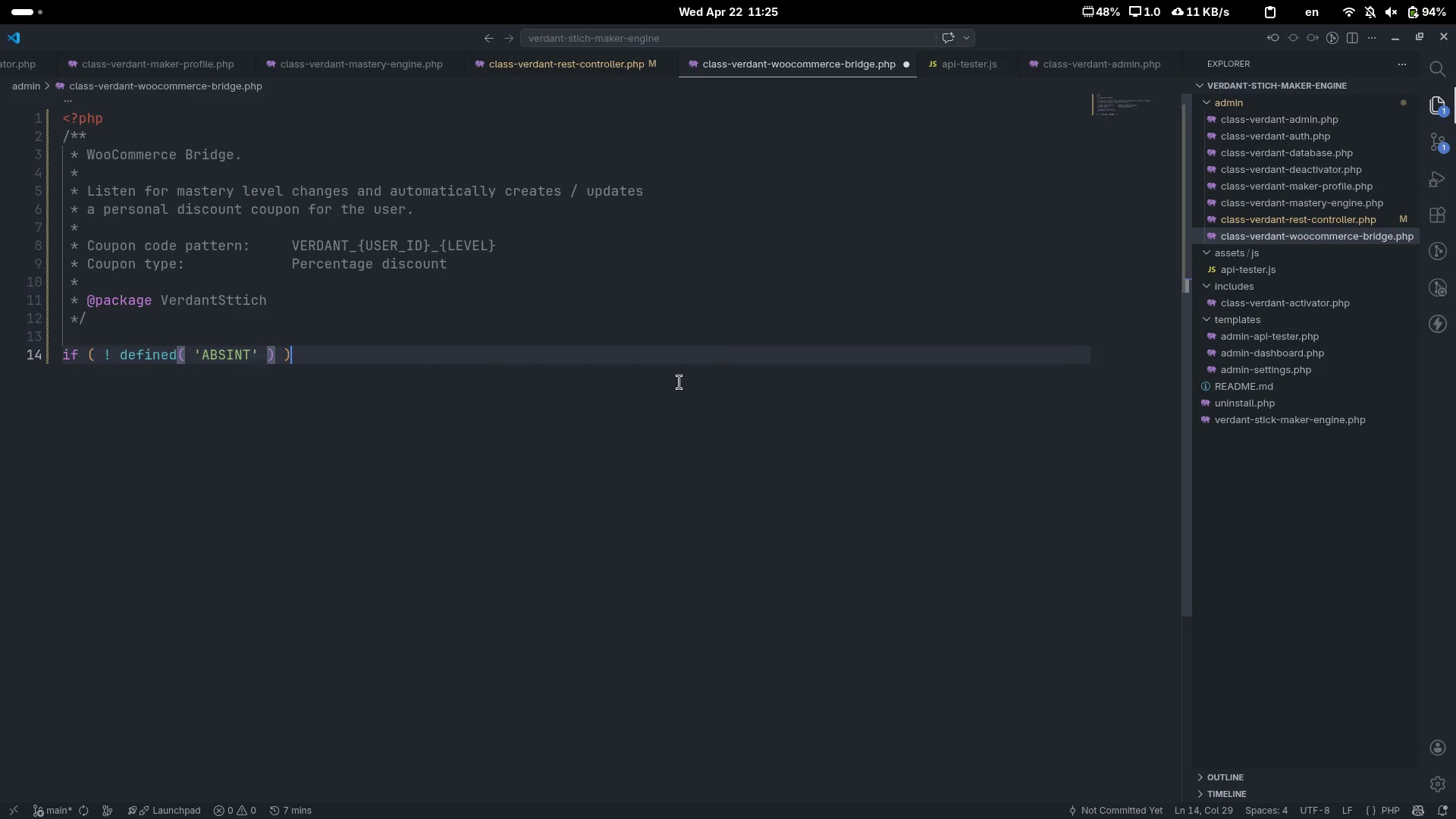 
key(Control+ArrowRight)
 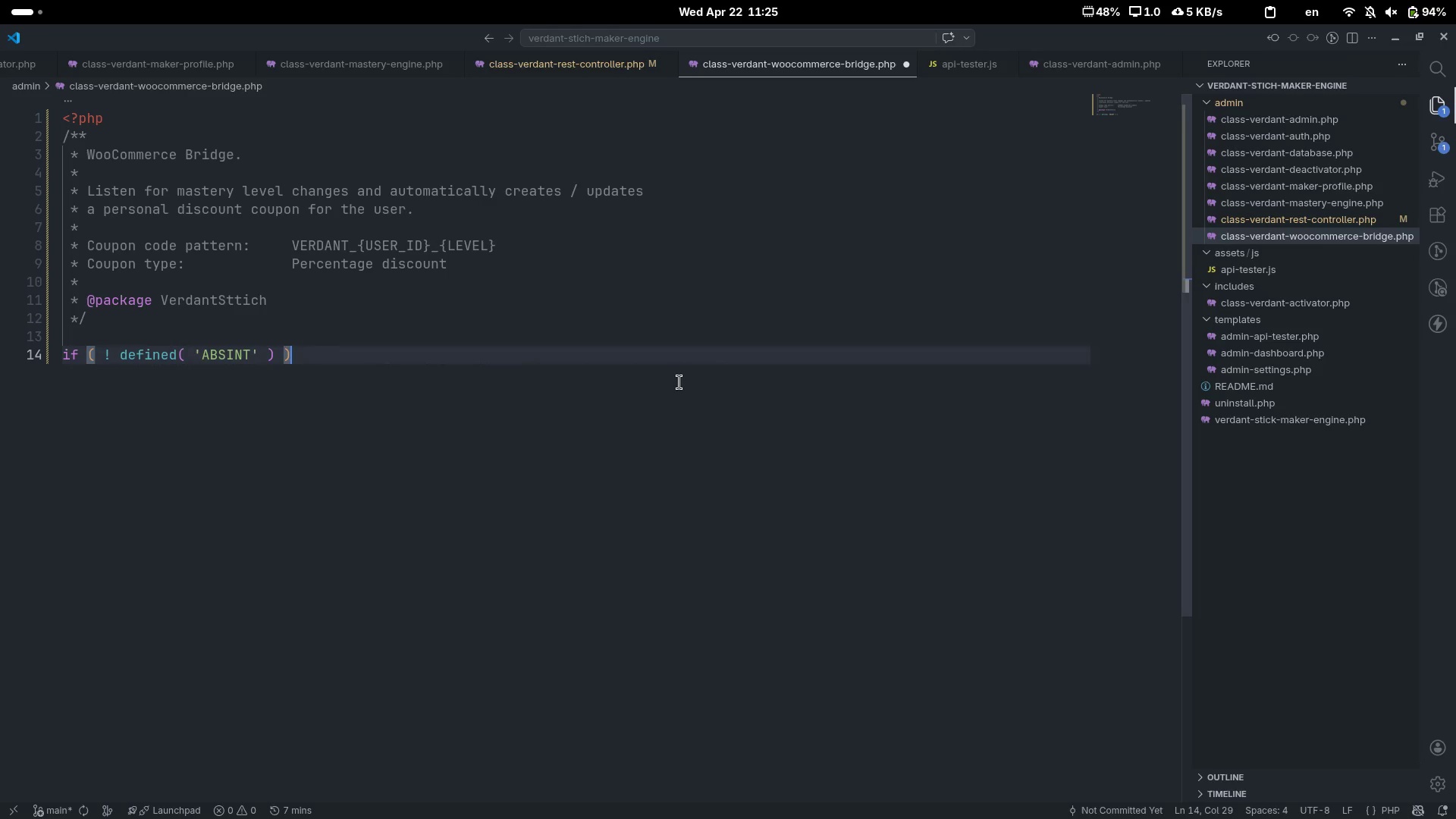 
key(Space)
 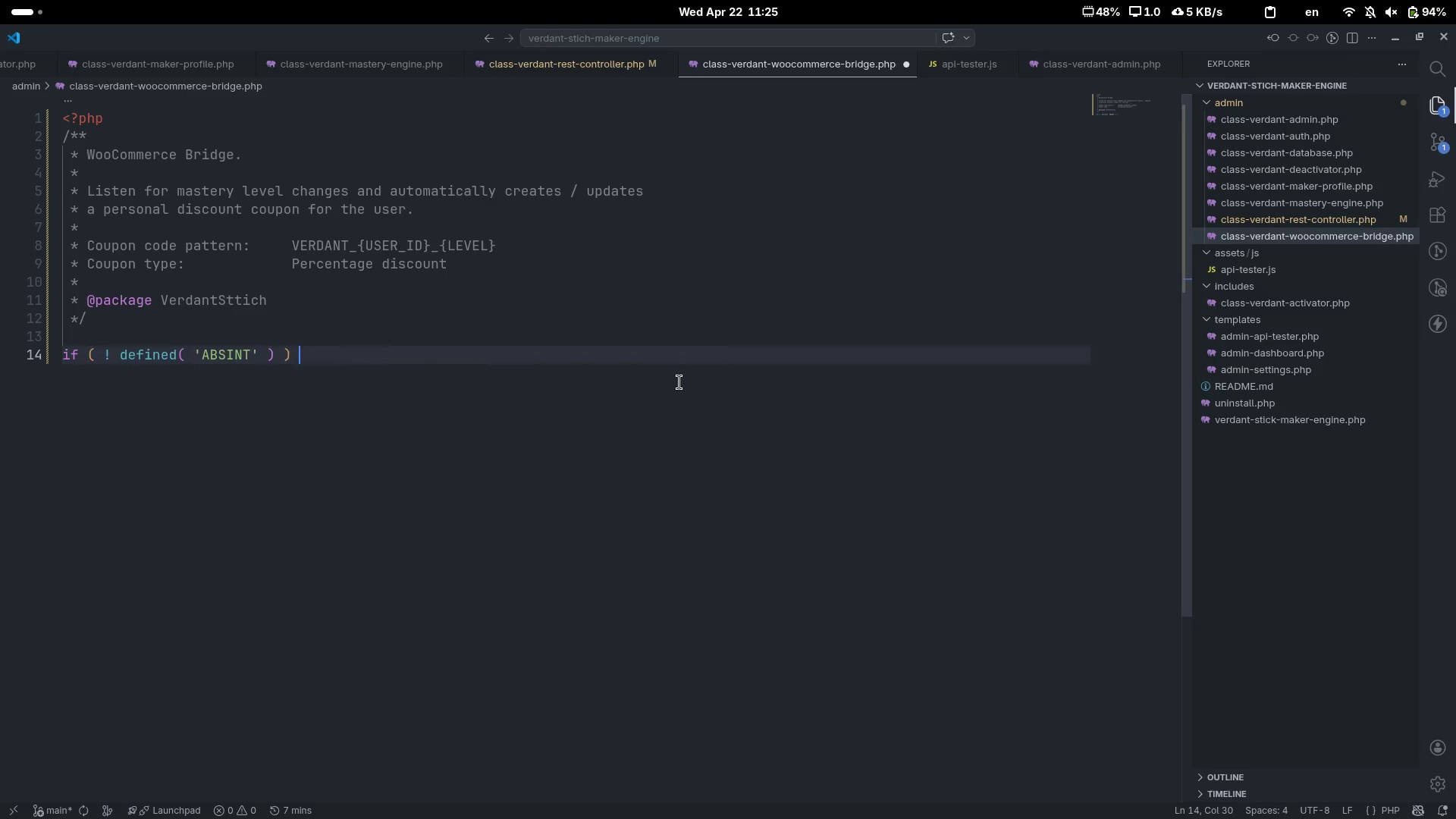 
key(Shift+ShiftLeft)
 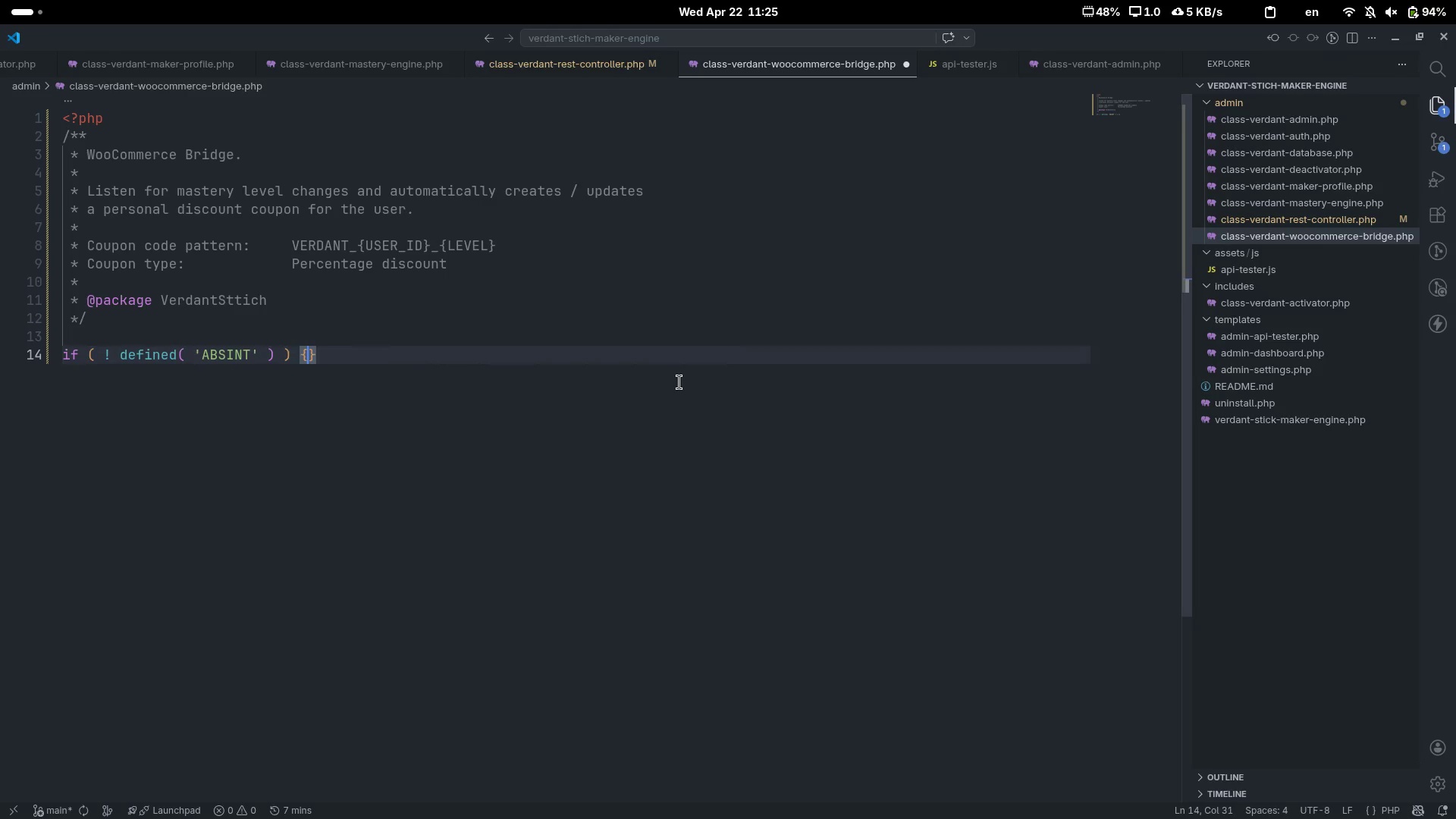 
key(Shift+BracketLeft)
 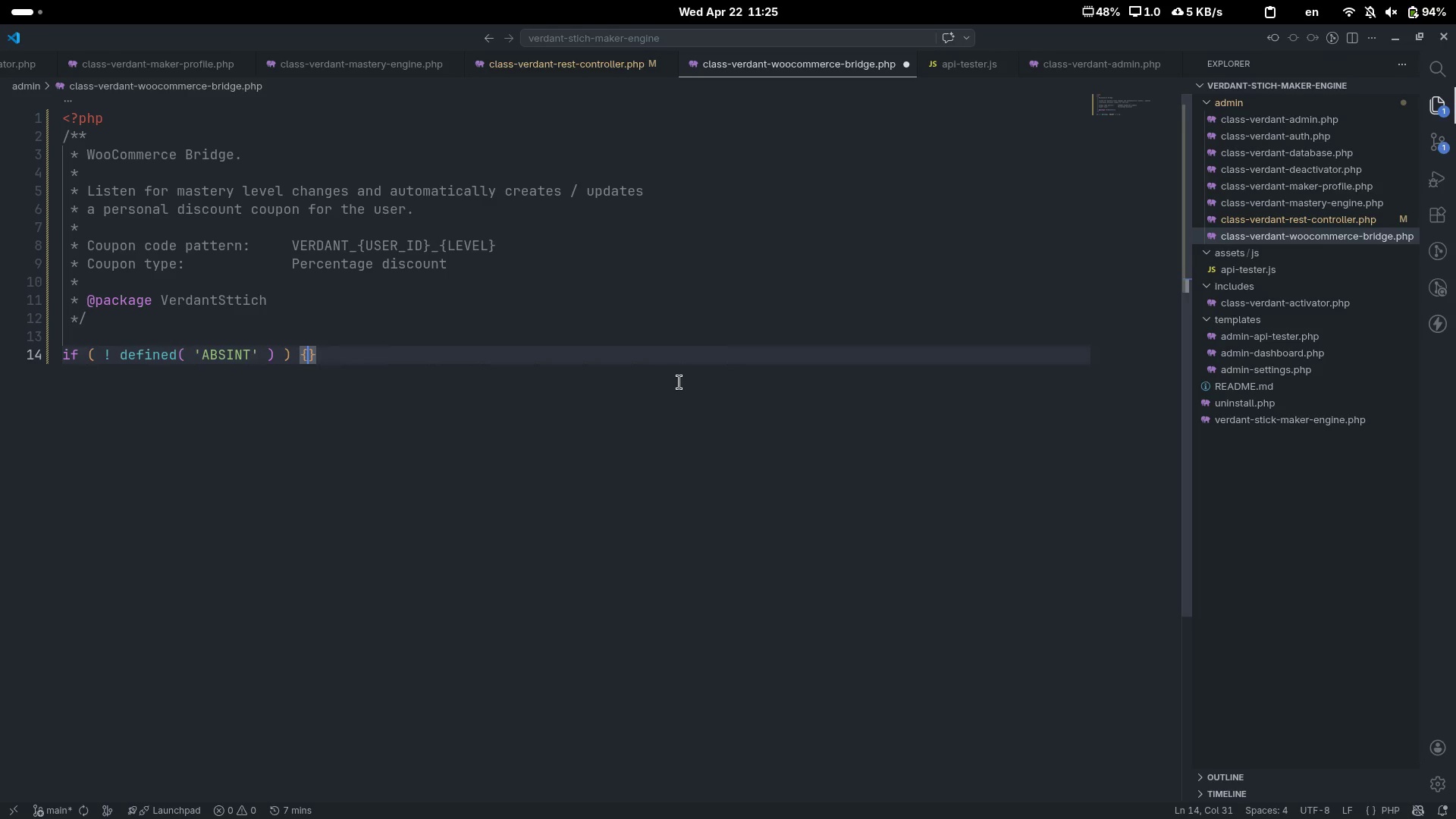 
key(Enter)
 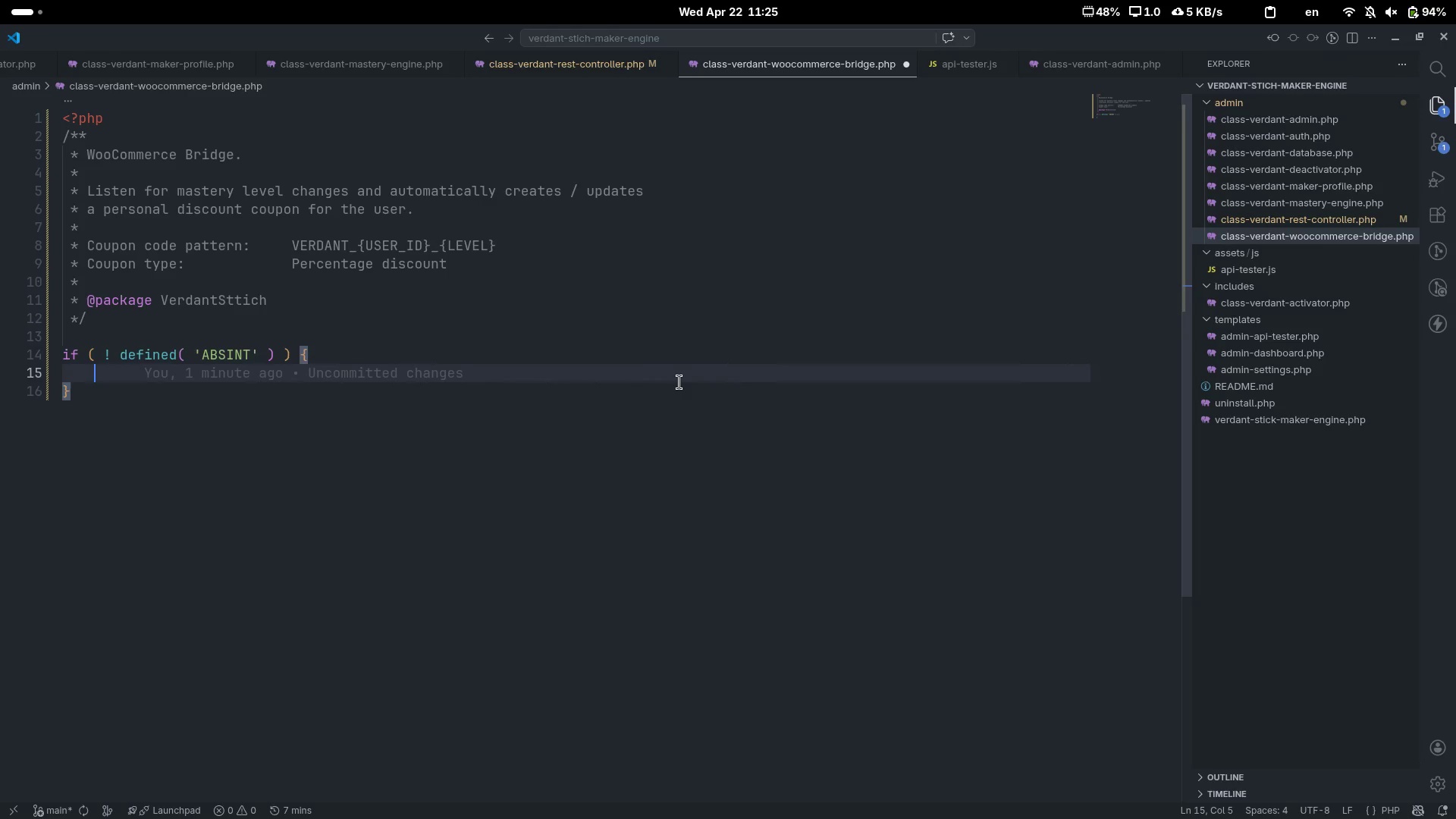 
type(exit;)
 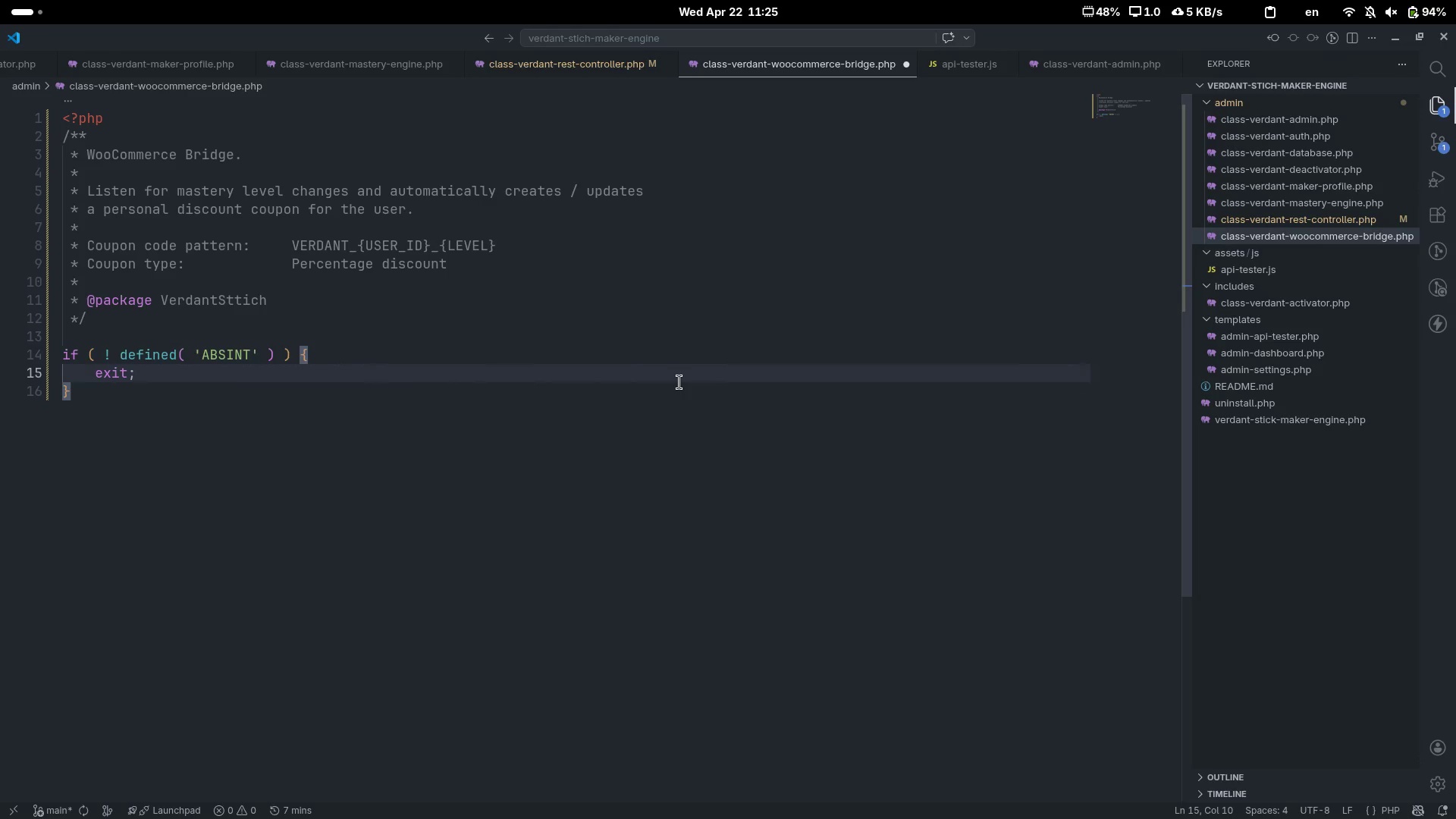 
key(ArrowDown)
 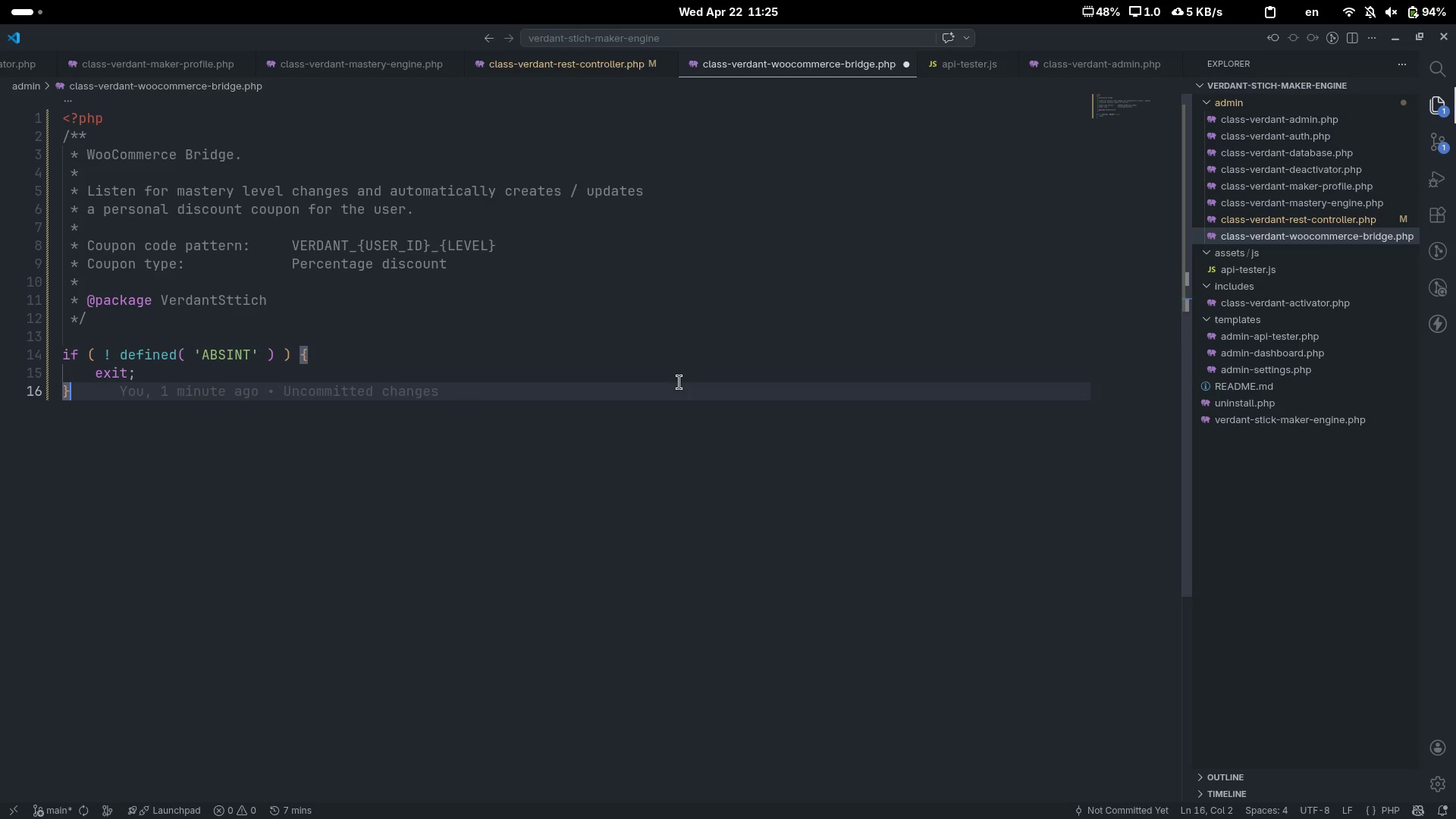 
key(Enter)
 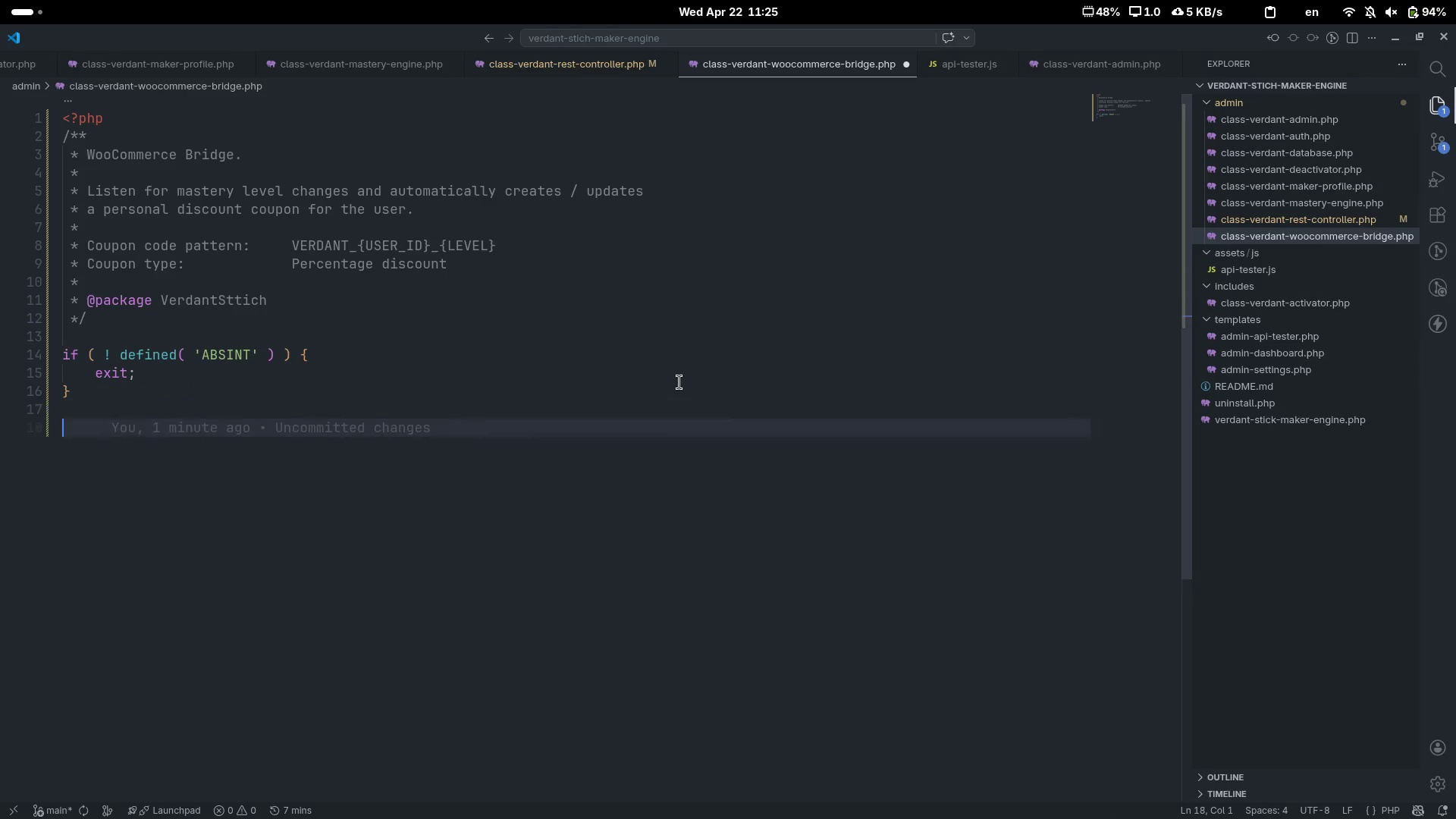 
key(Enter)
 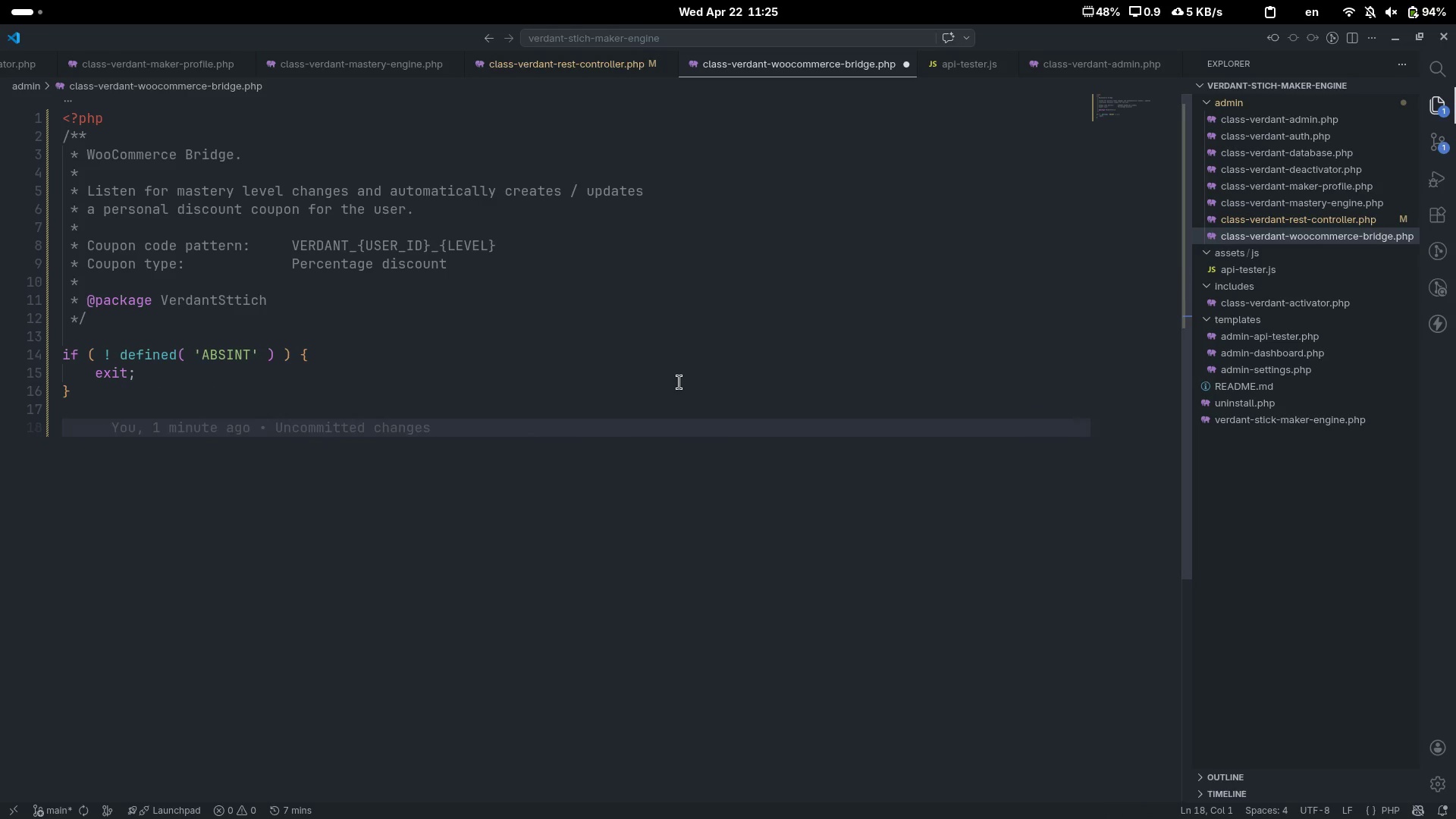 
type(/**)
 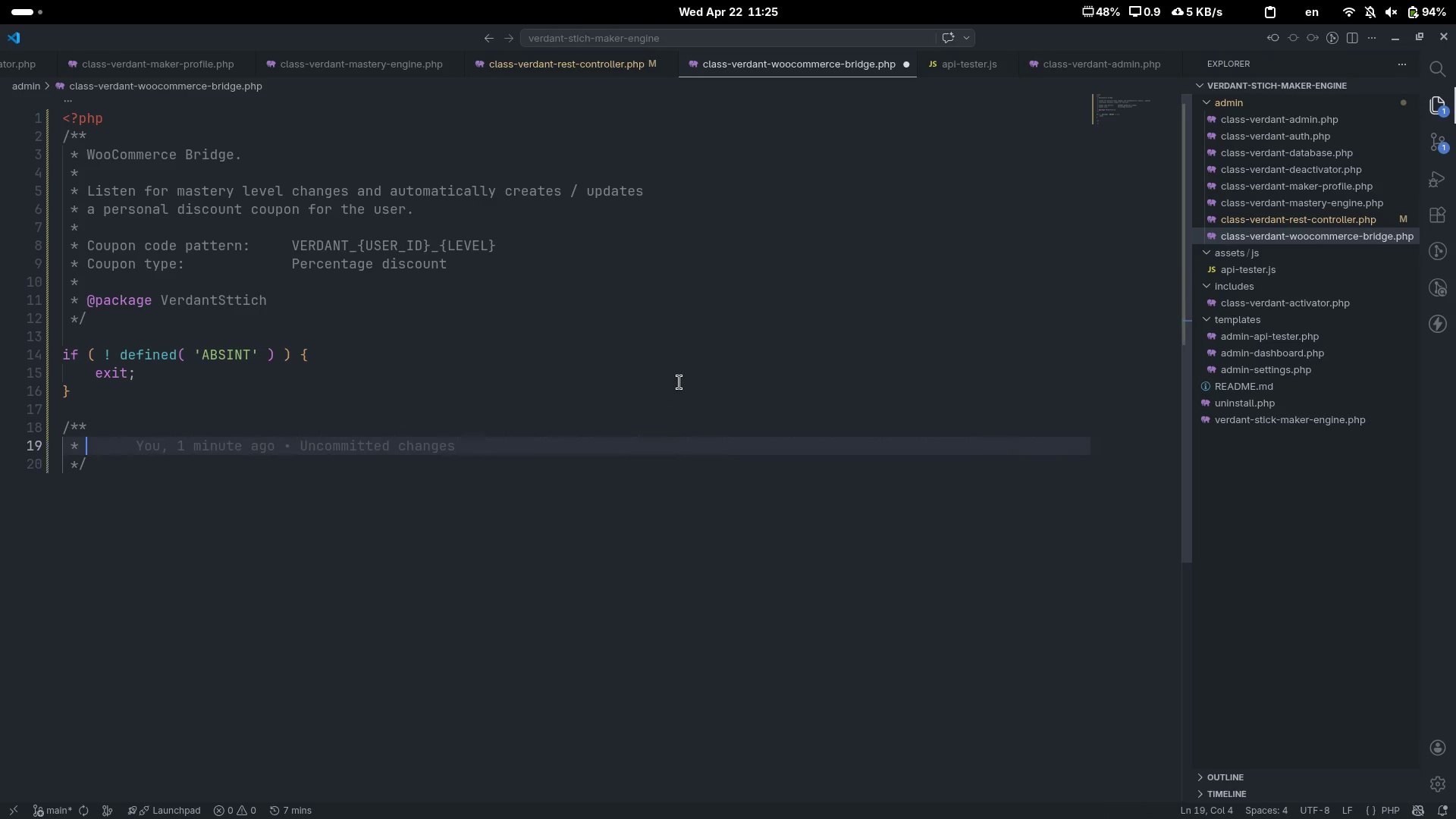 
 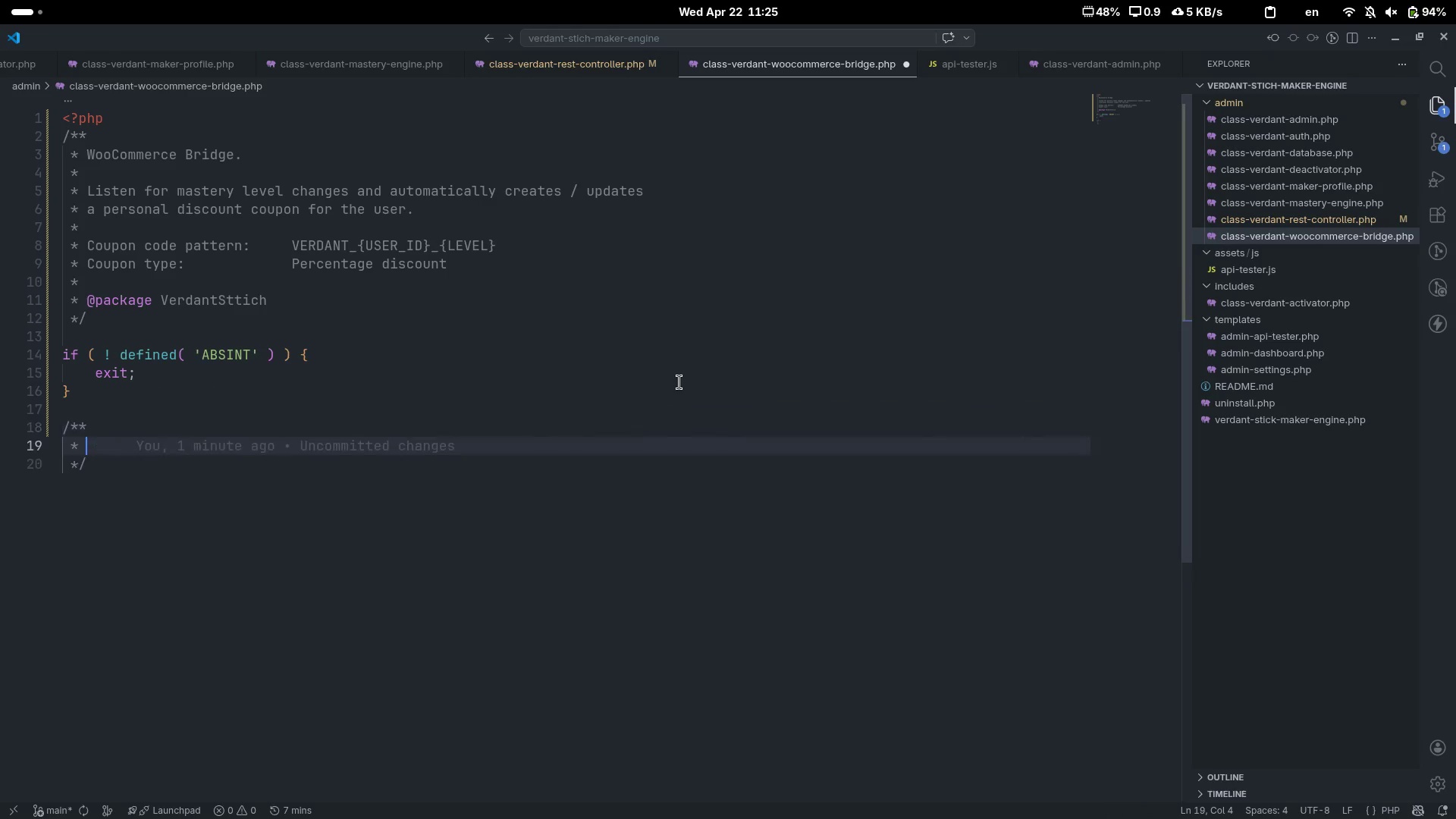 
key(Enter)
 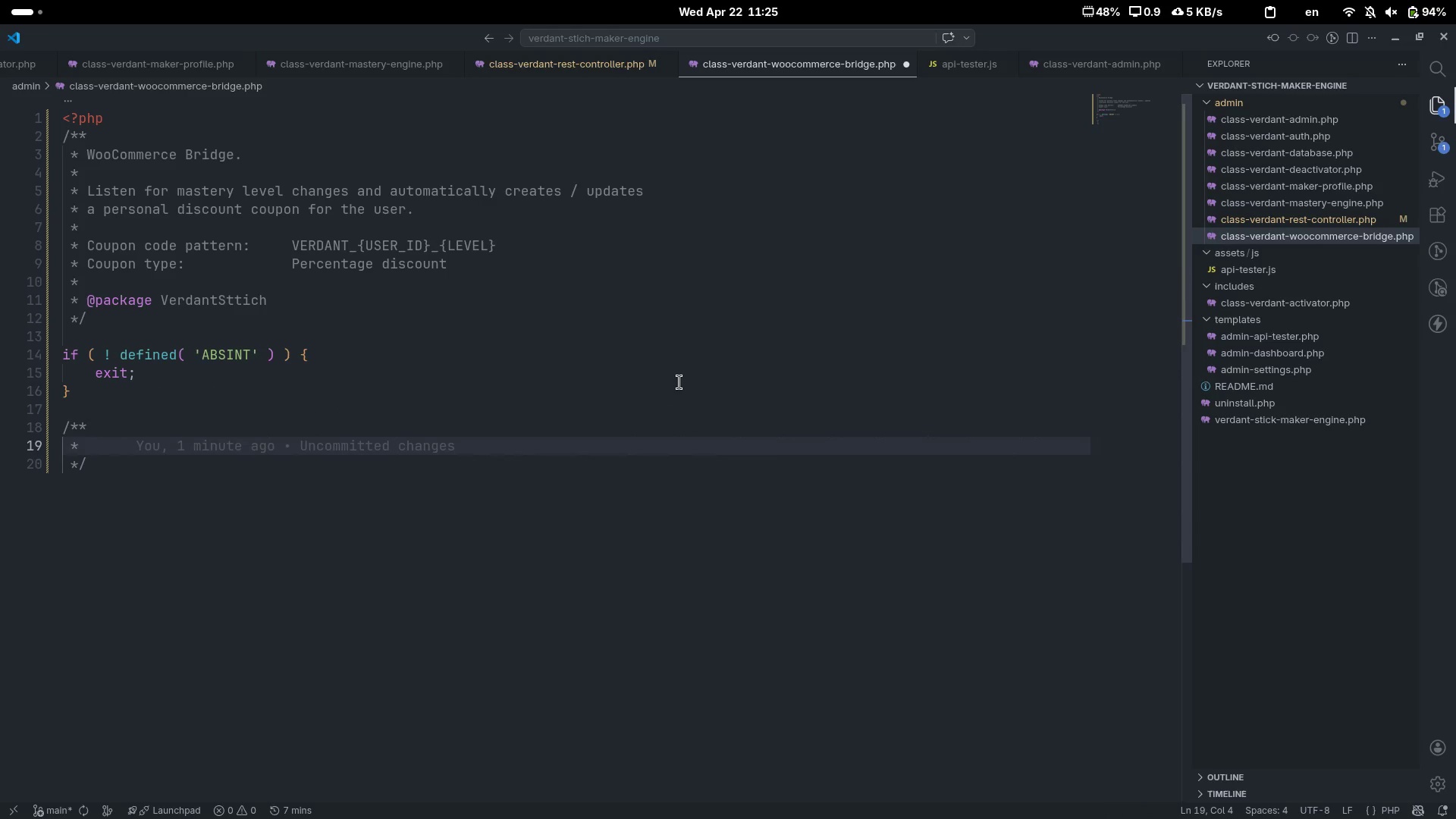 
type(Class VerdantStitch_WooCommerce_Bridge)
 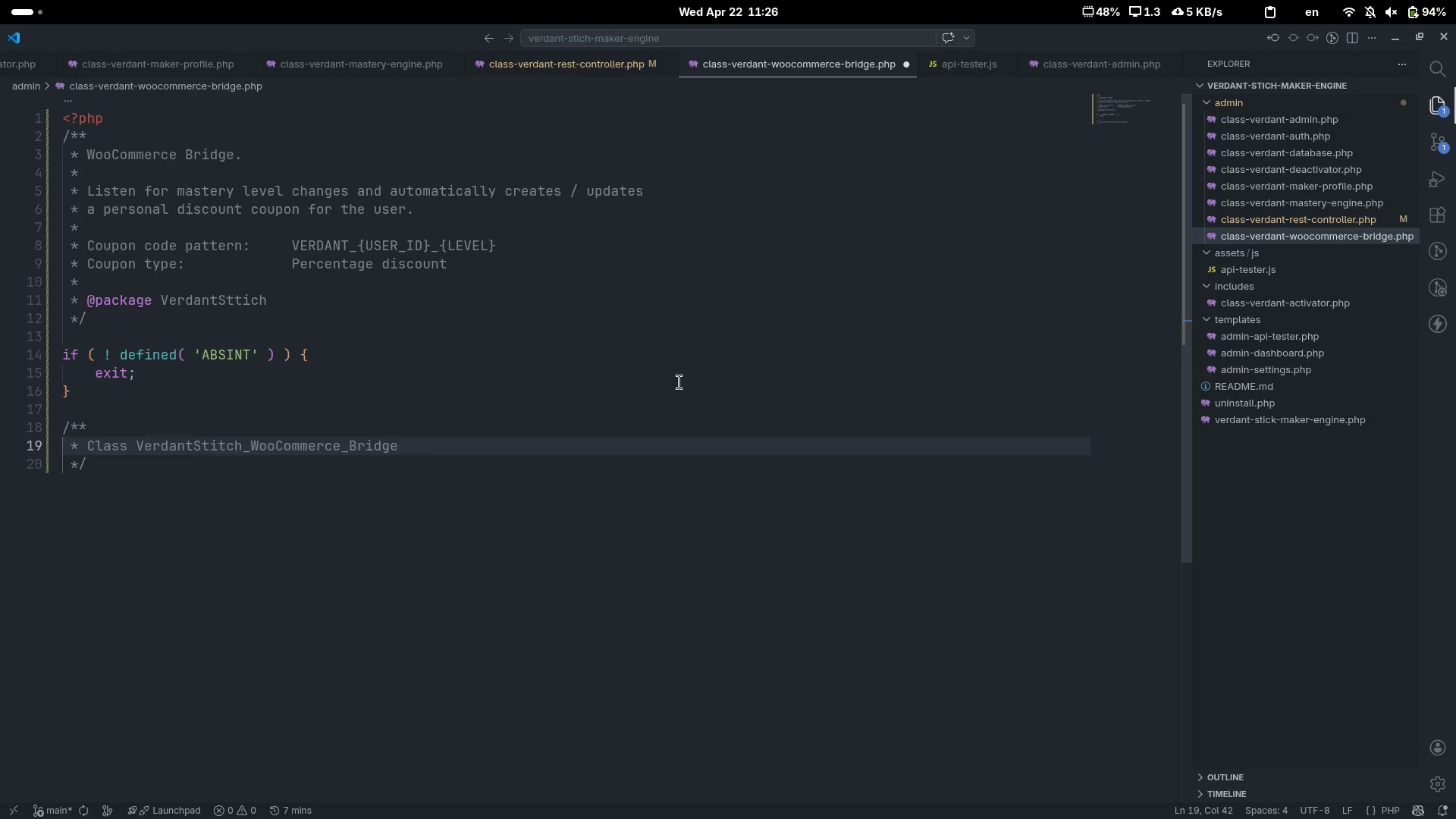 
key(ArrowDown)
 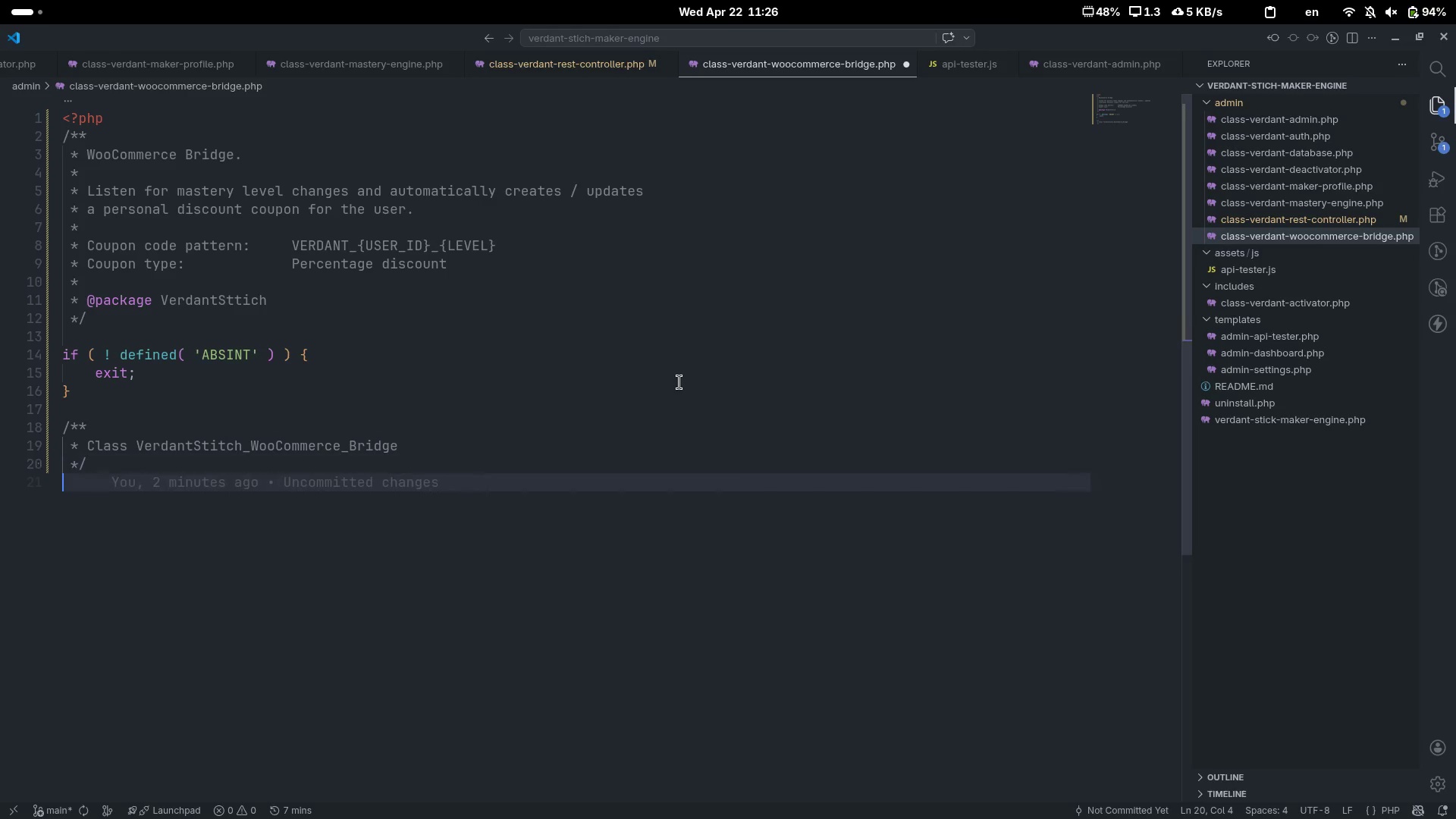 
key(Enter)
 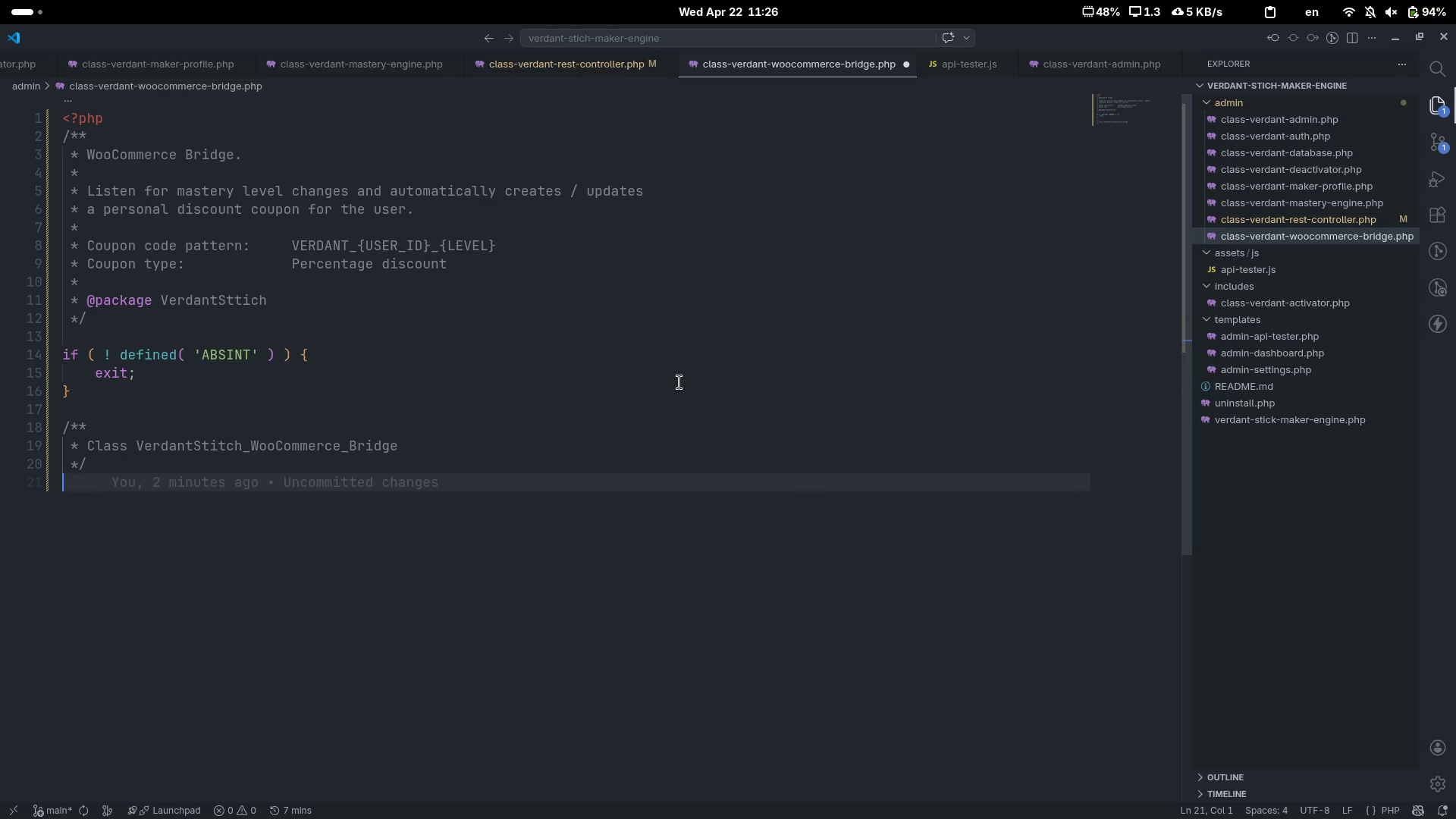 
type(clas VerdantS)
key(Tab)
 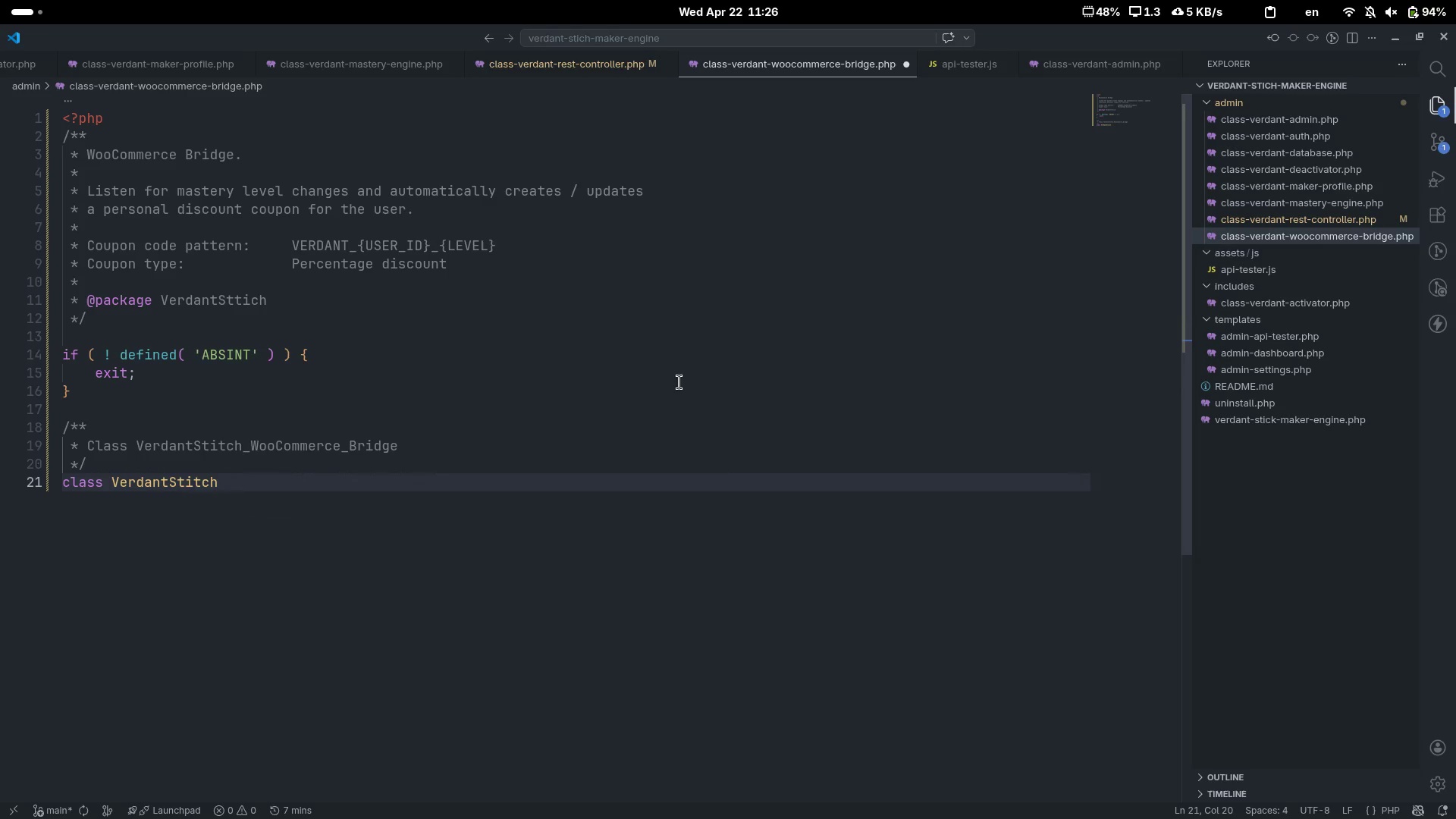 
type(_WooCommerce_)
key(Tab)
type( {)
 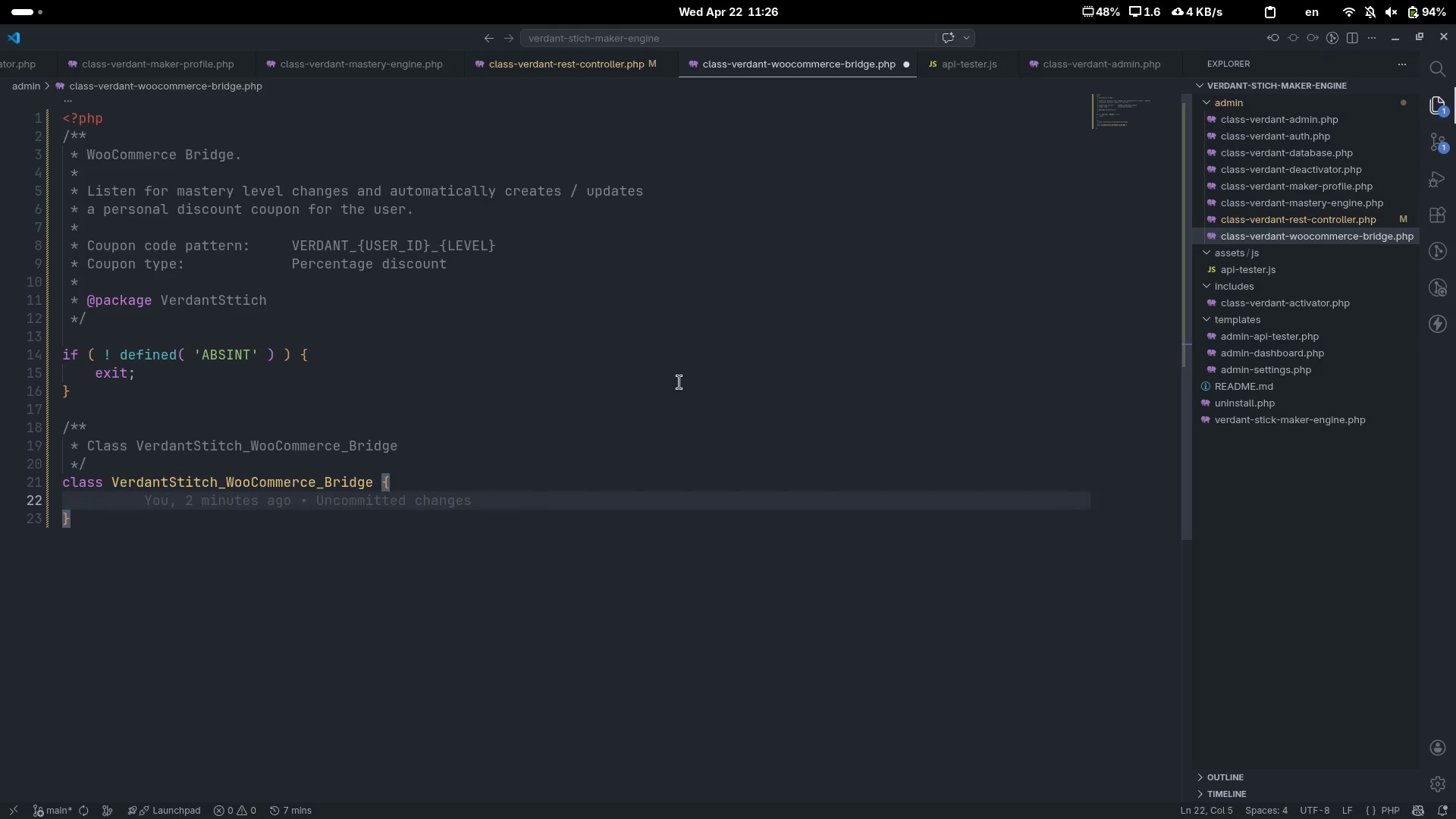 
 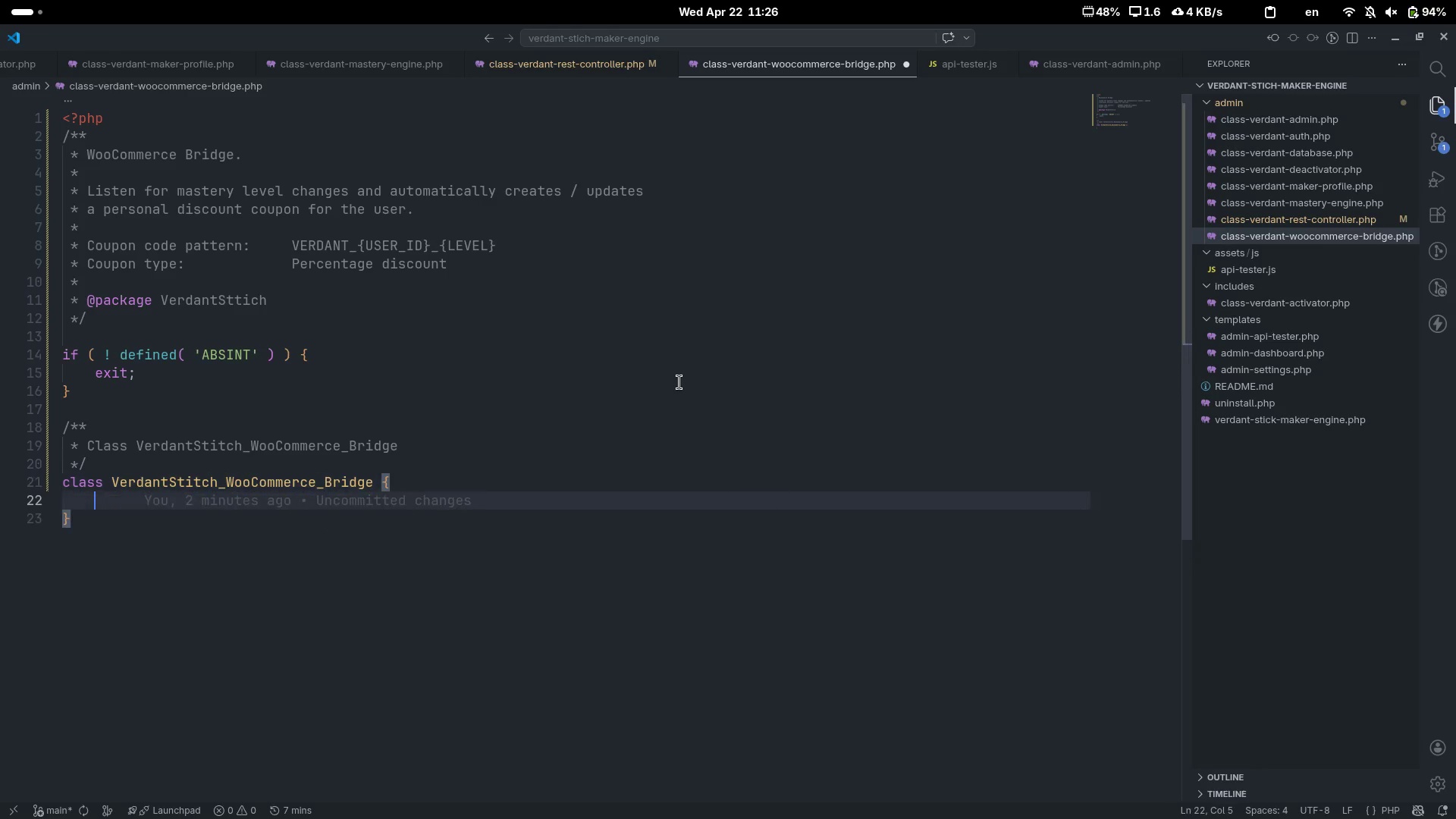 
key(Enter)
 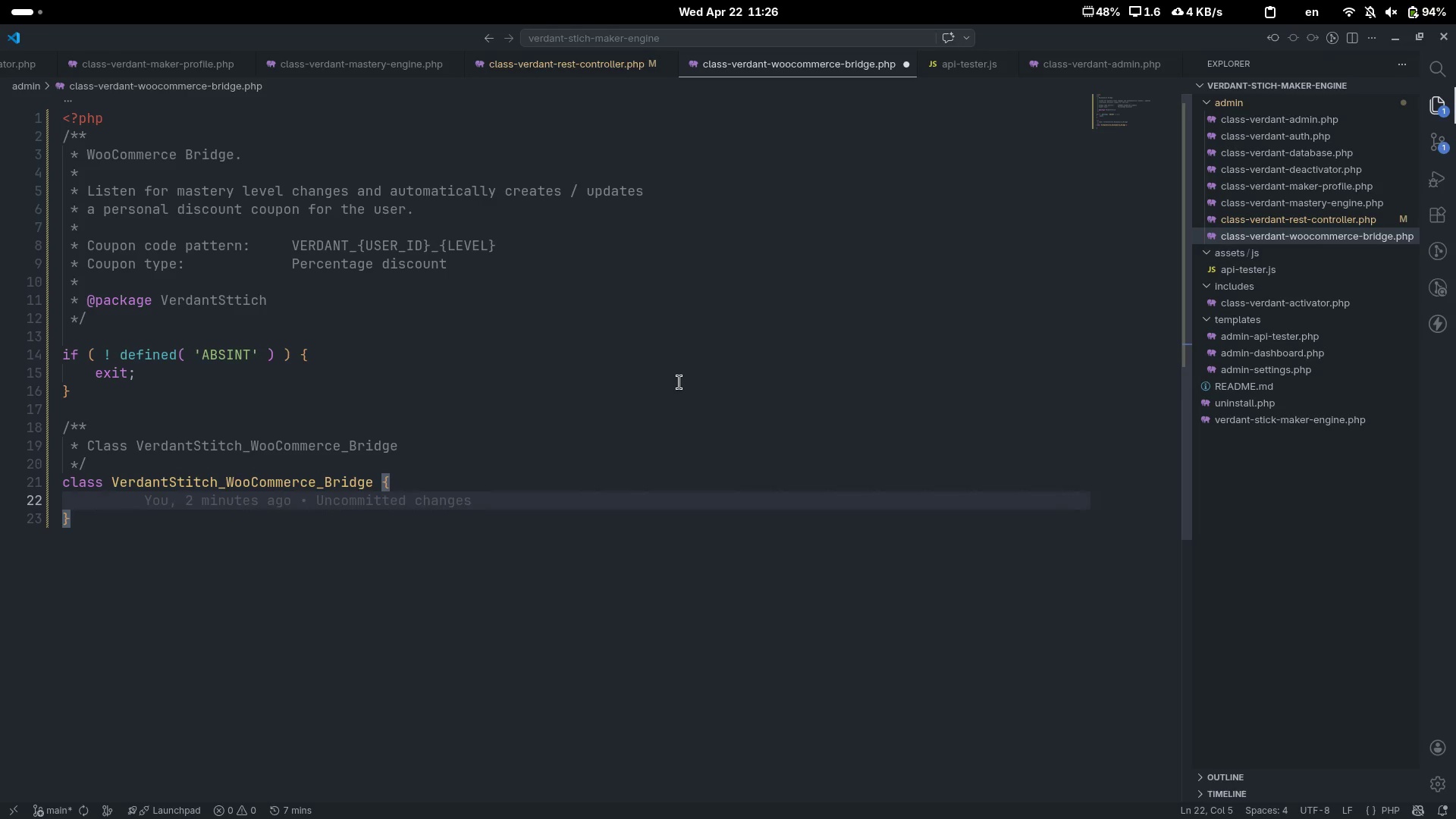 
key(Enter)
 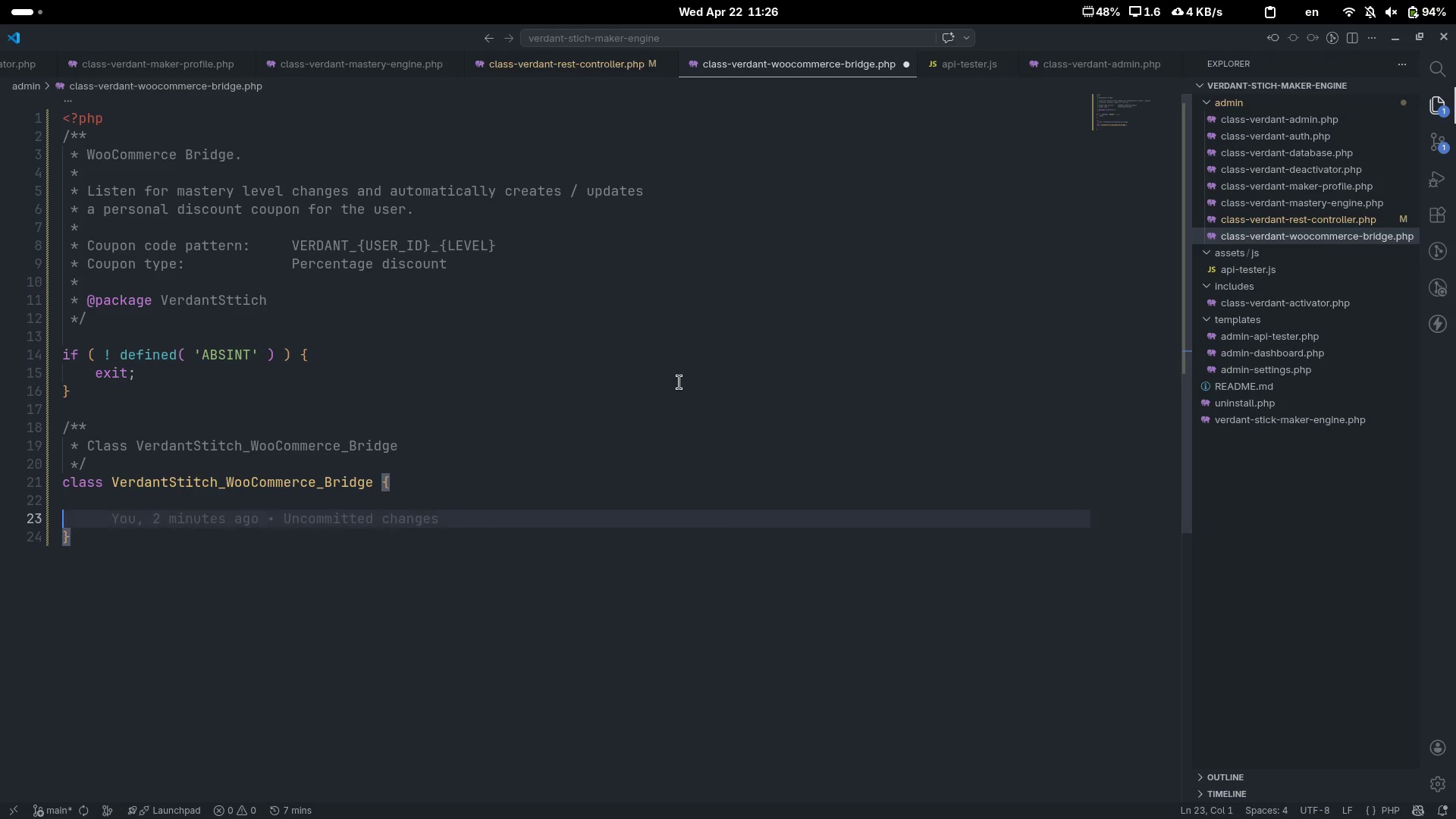 
key(Tab)
 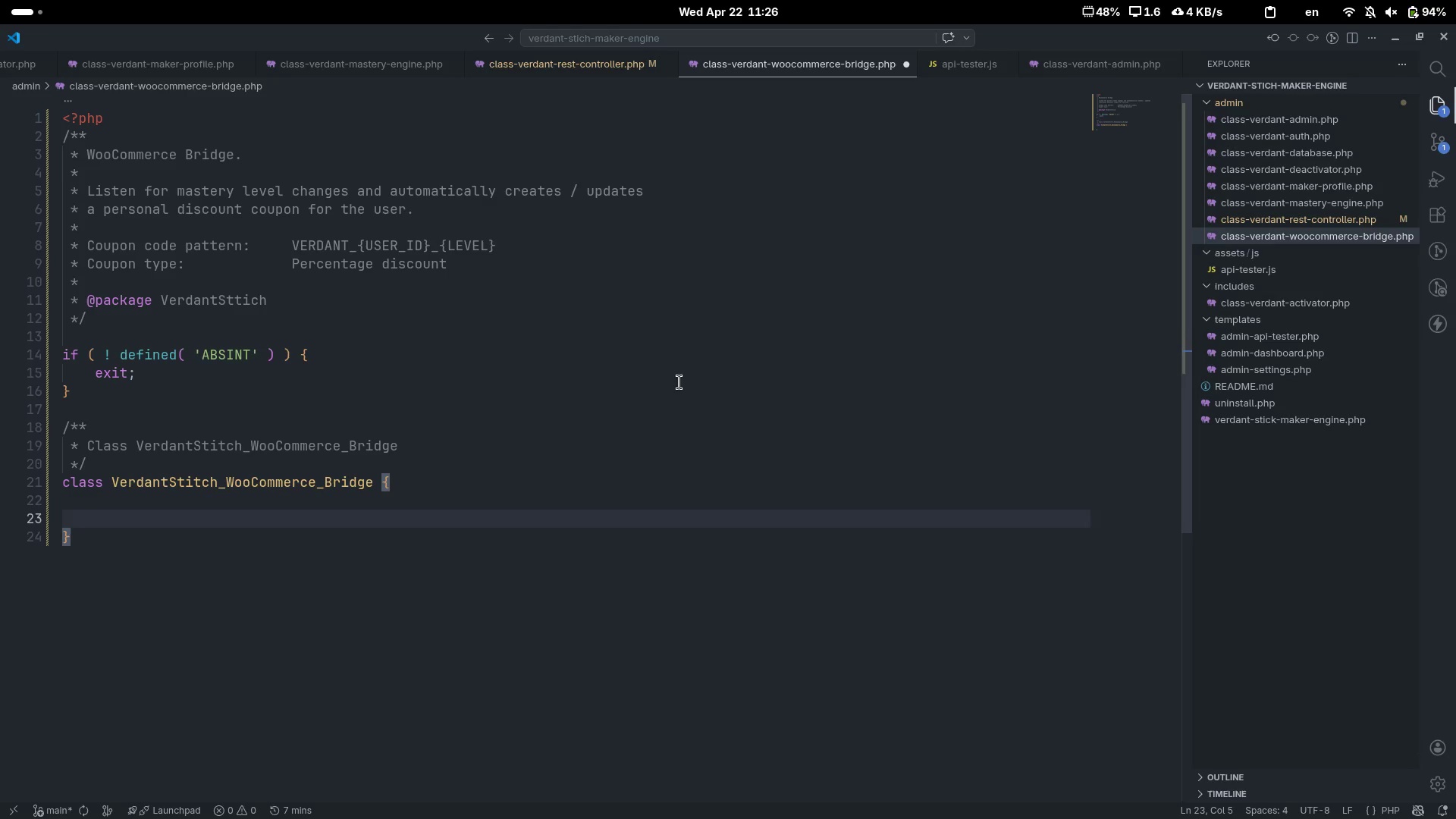 
key(ArrowUp)
 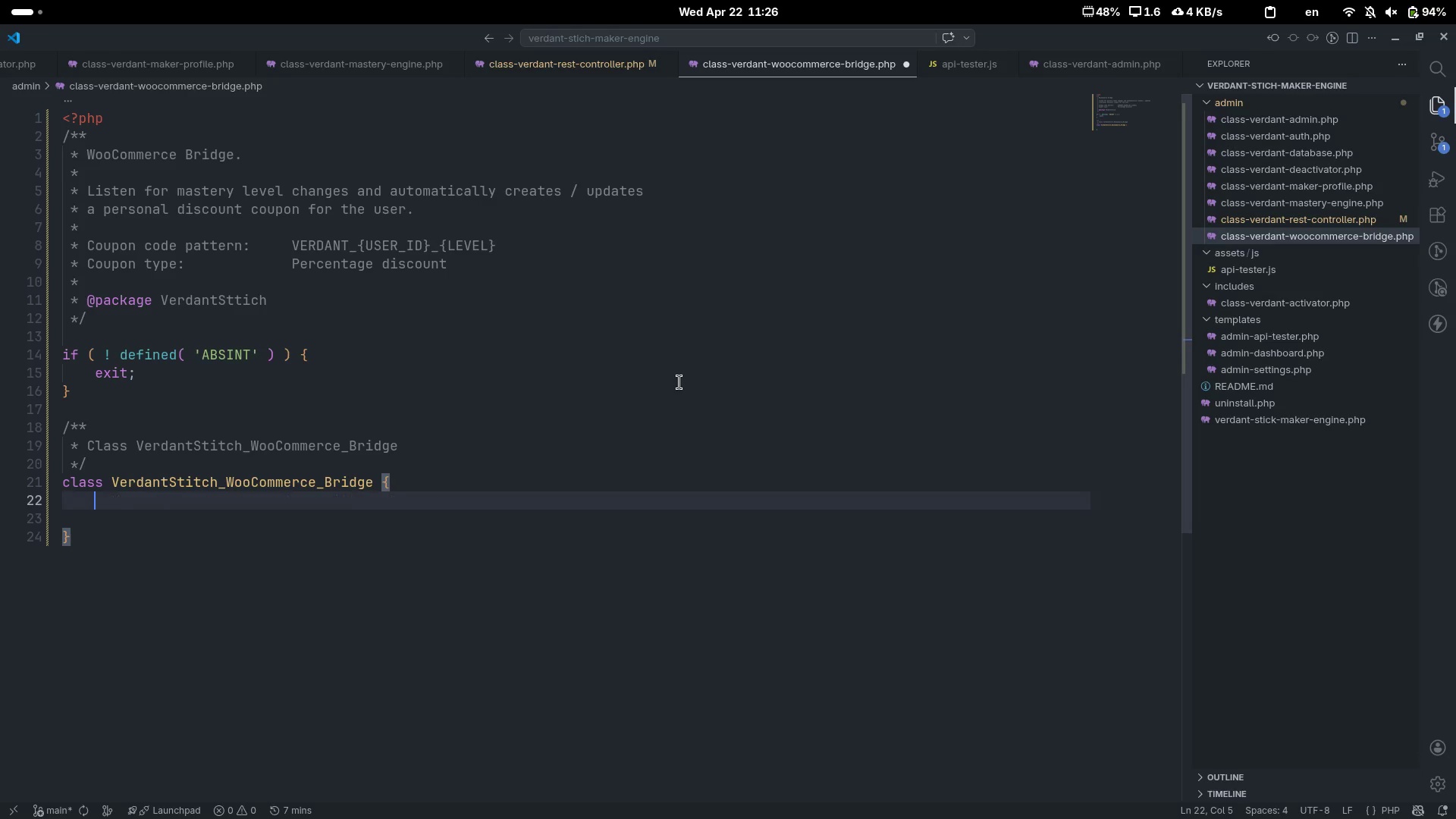 
key(Tab)
 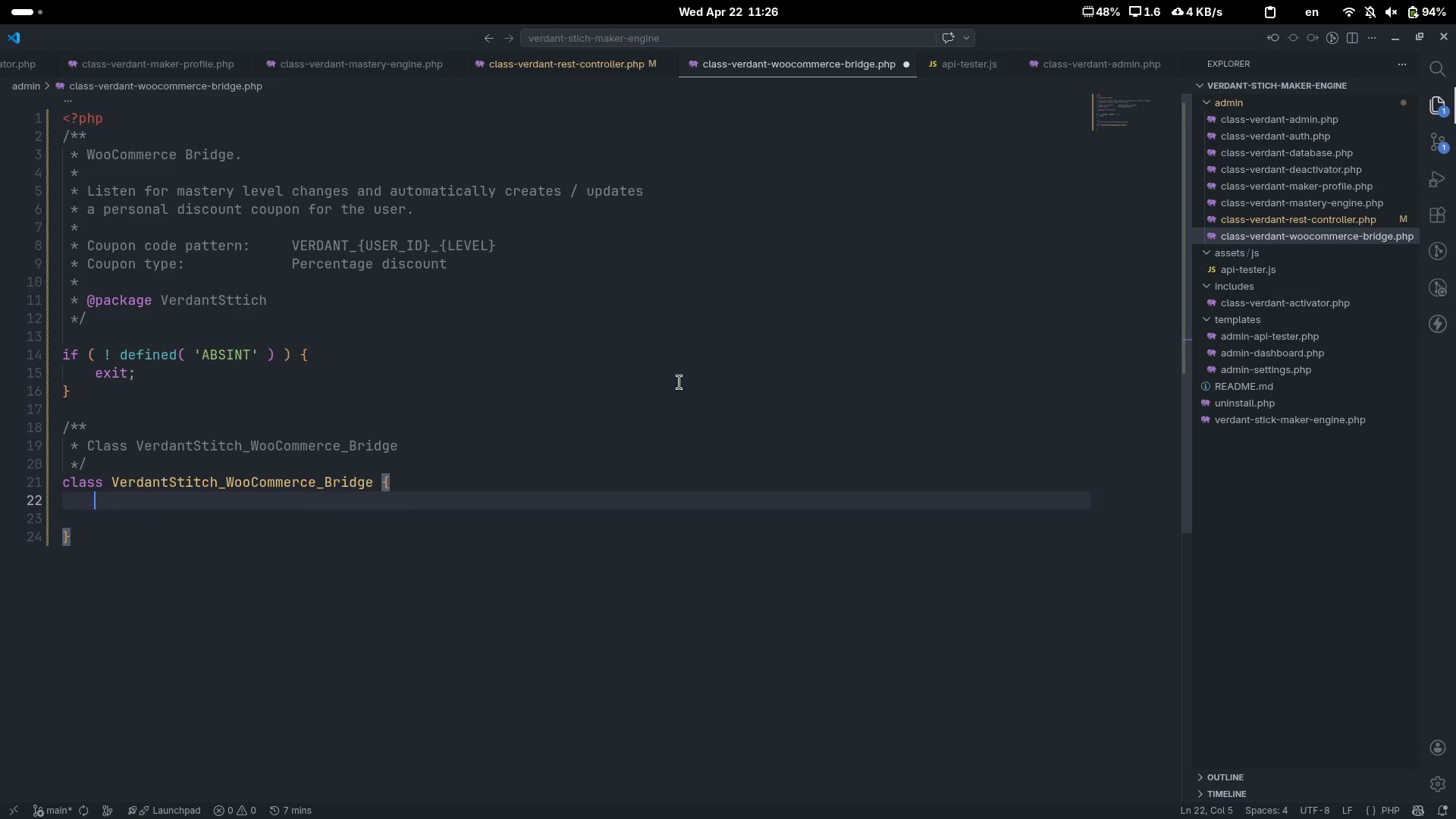 
key(Enter)
 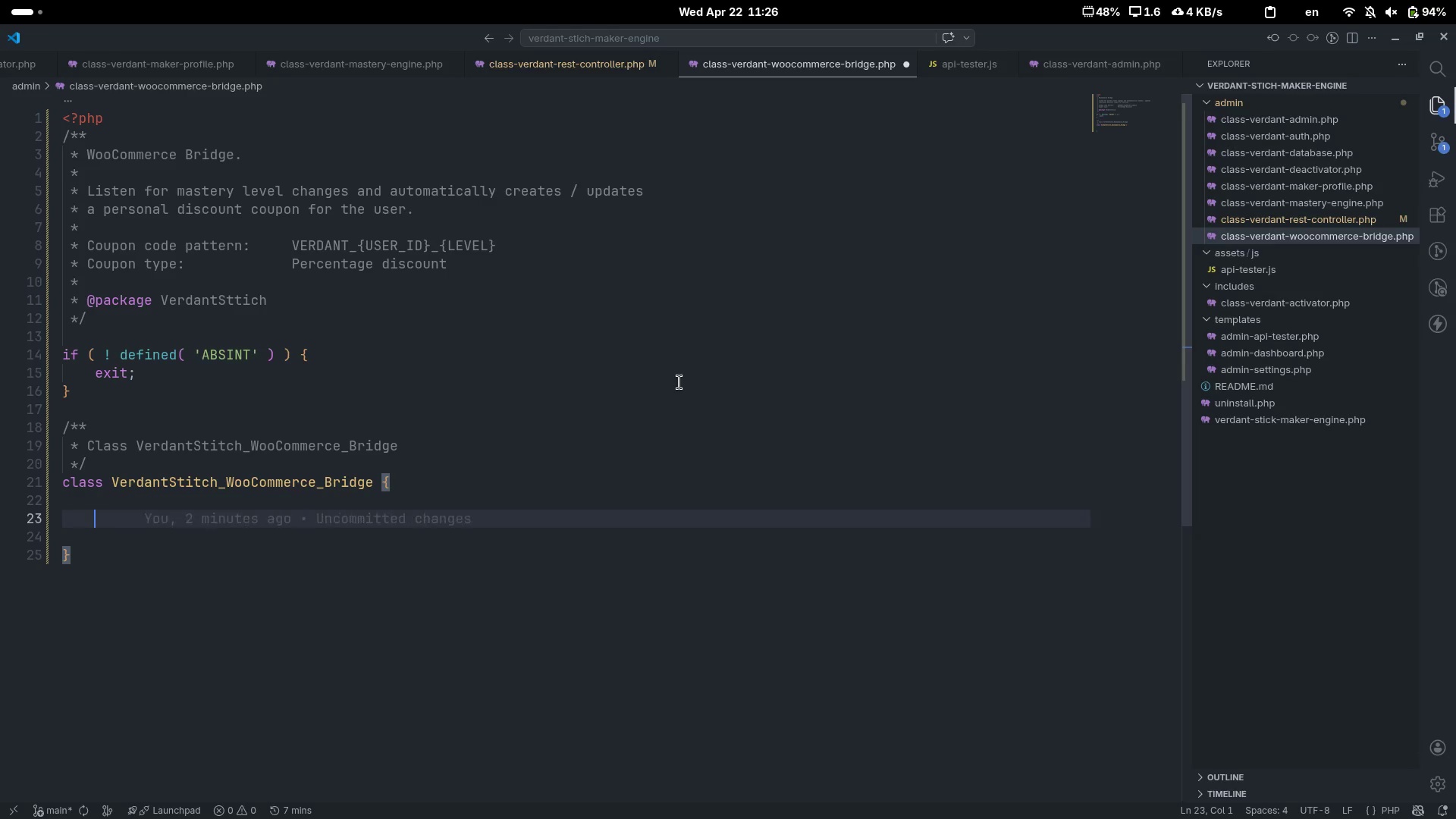 
key(Tab)
type(public function __con)
key(Tab)
 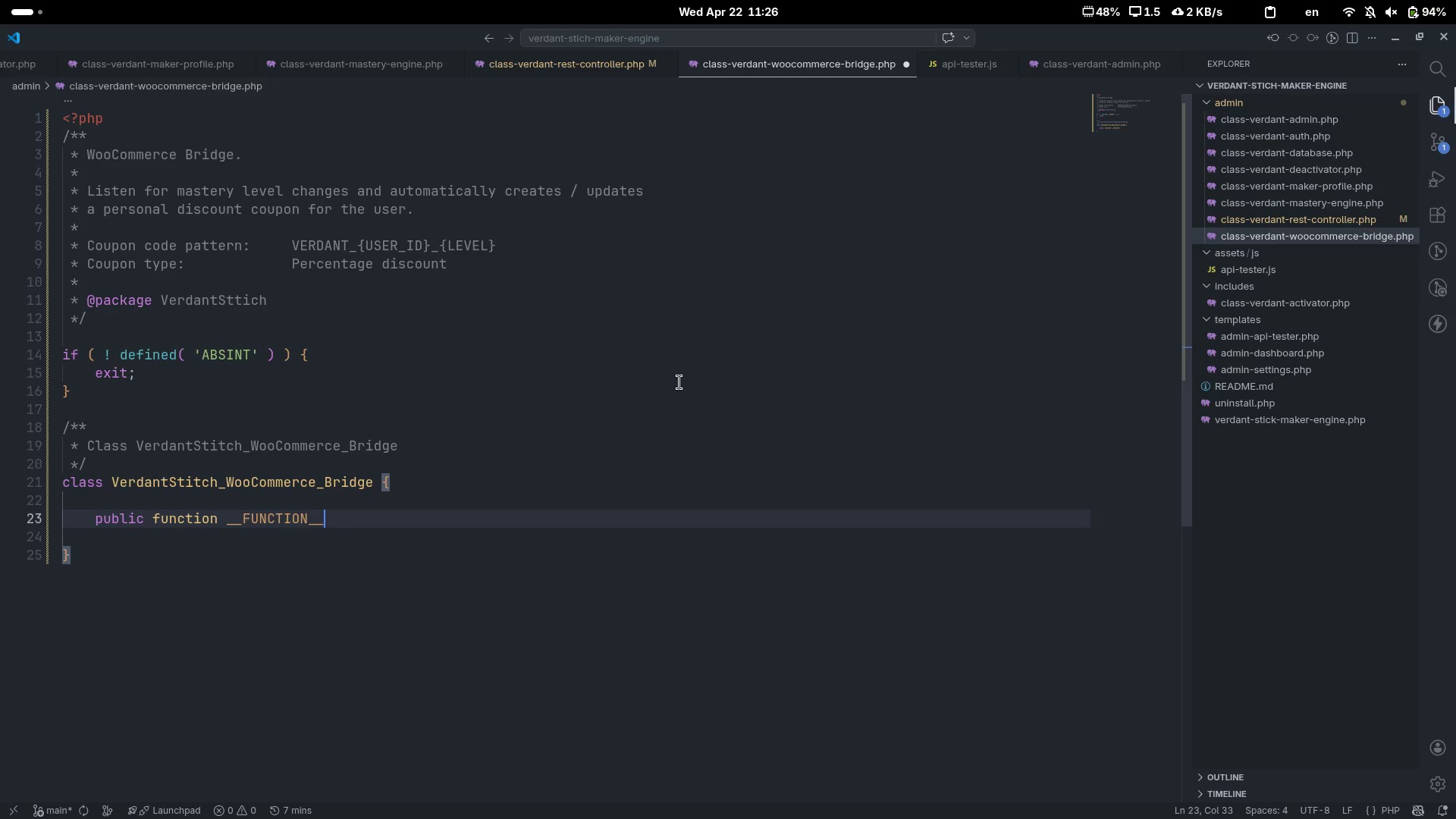 
key(Control+Backspace)
 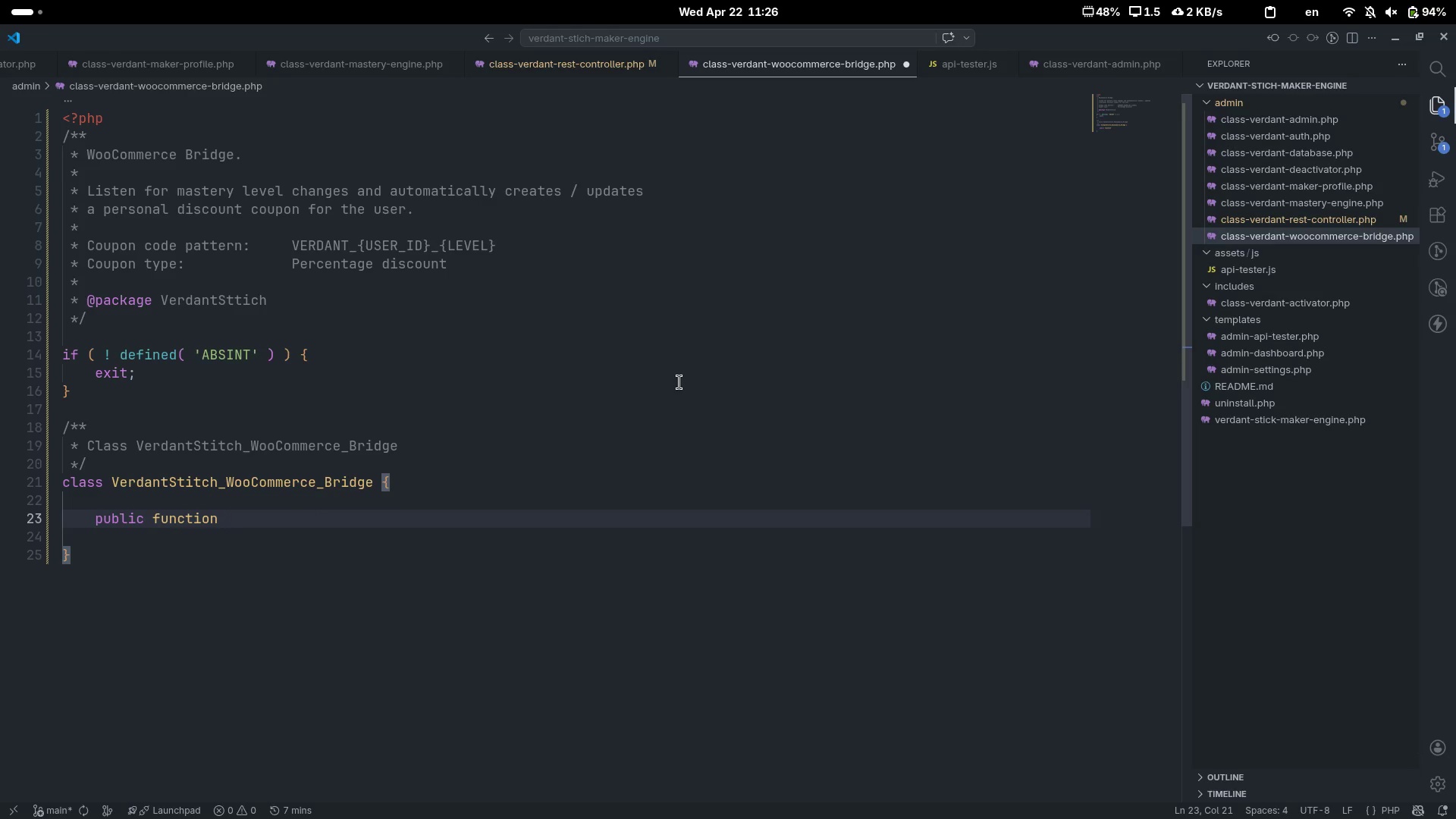 
type(__constr)
key(Tab)
type(()
 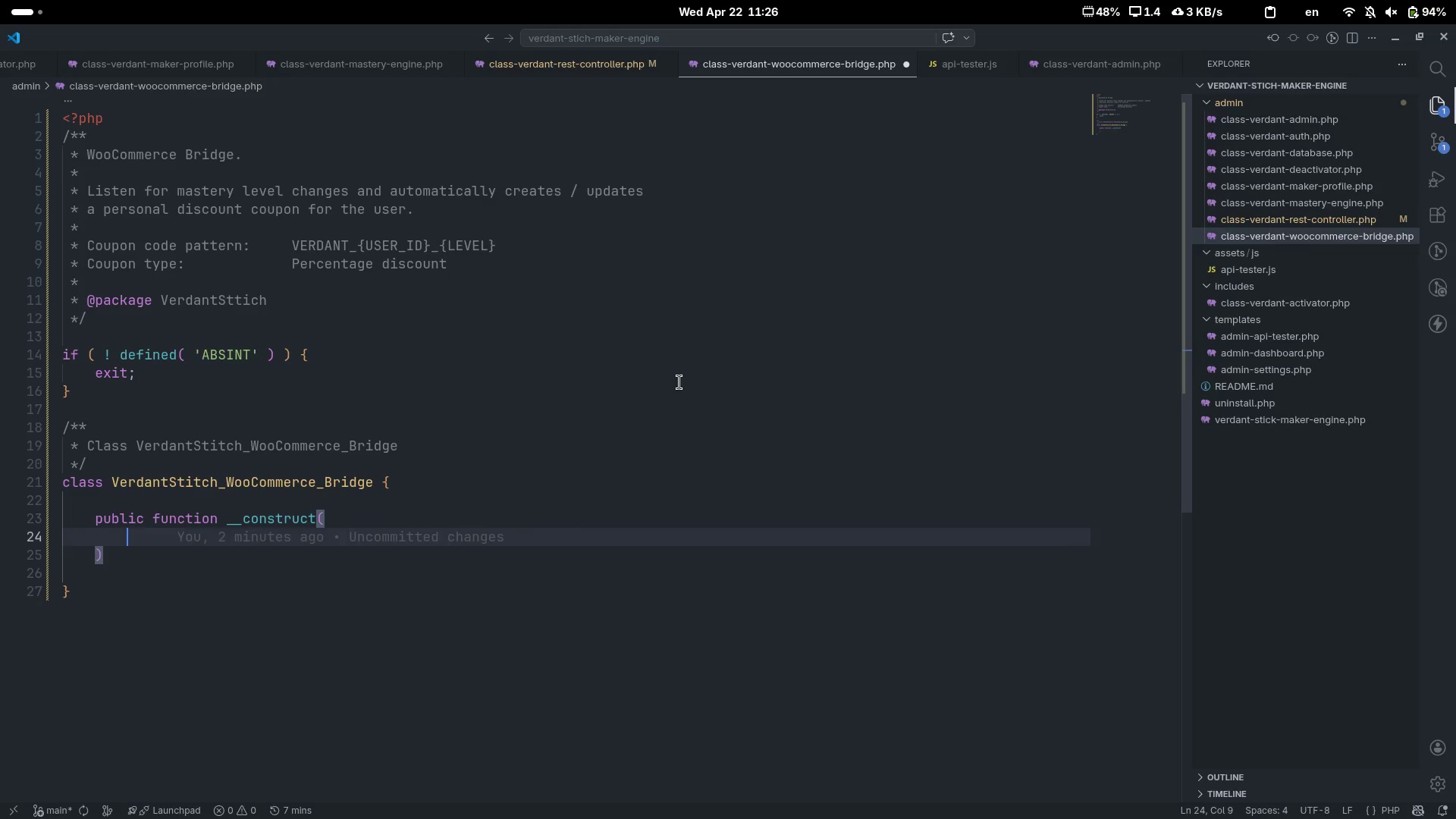 
 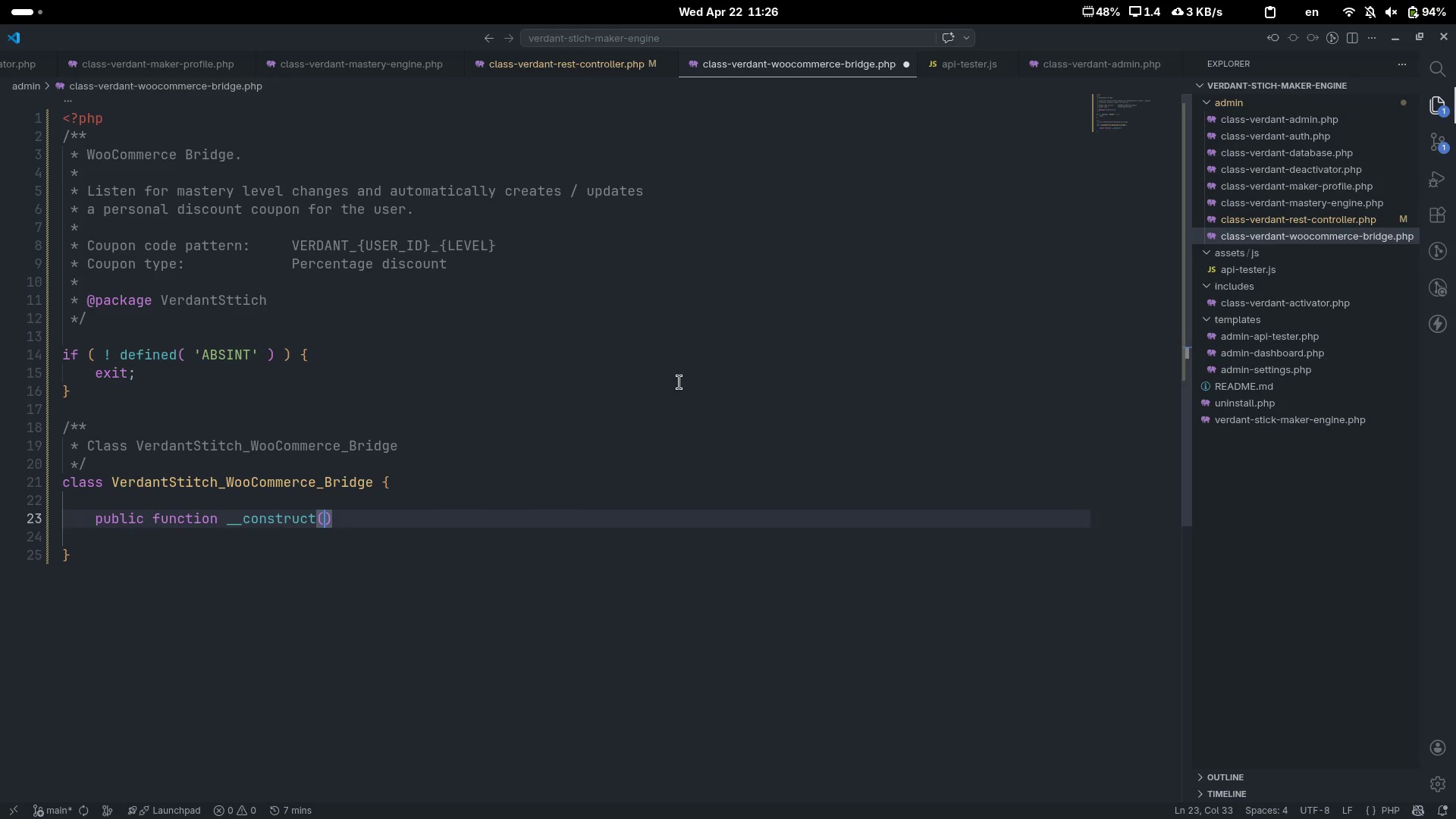 
key(Enter)
 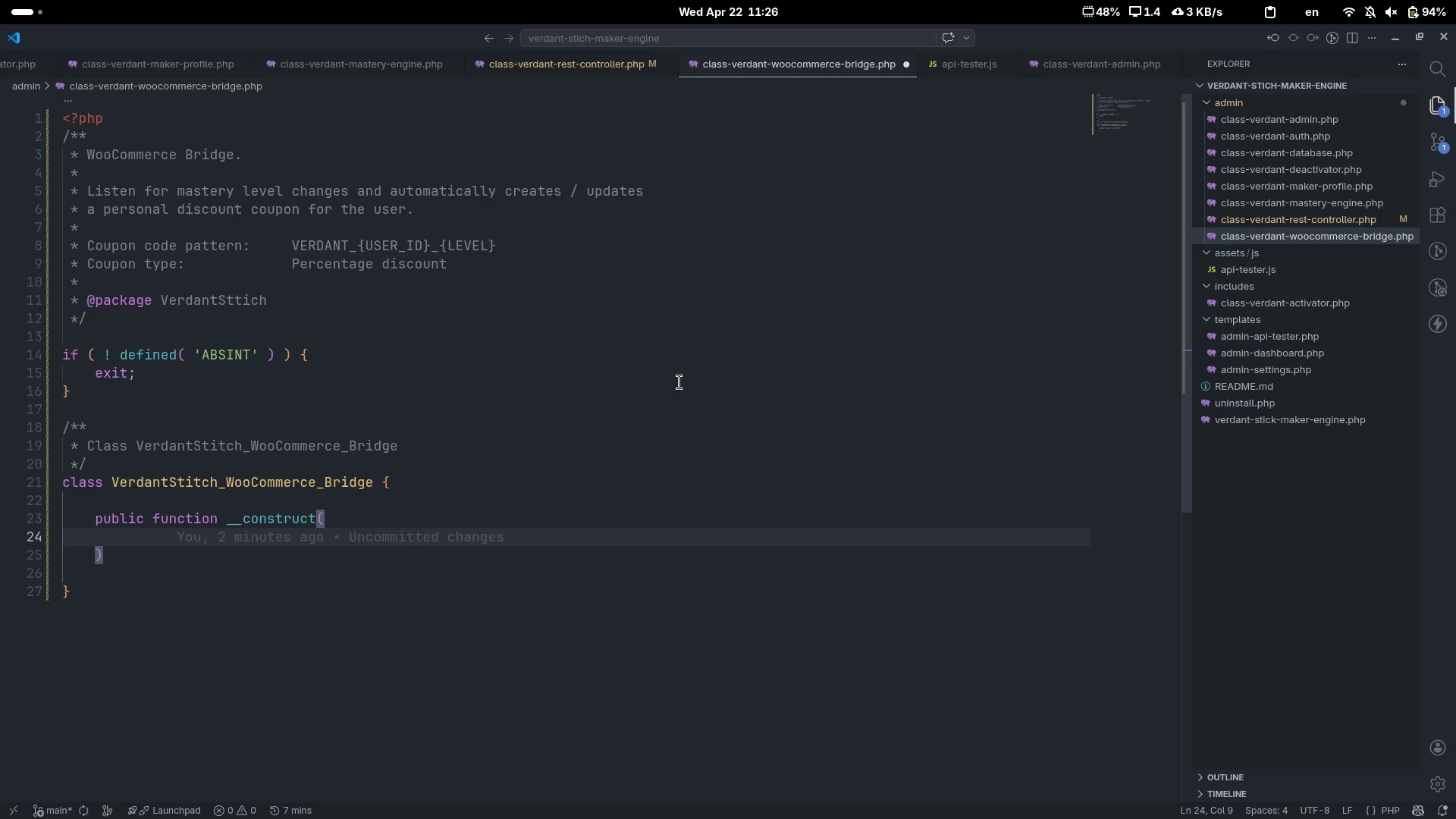 
type(private )
 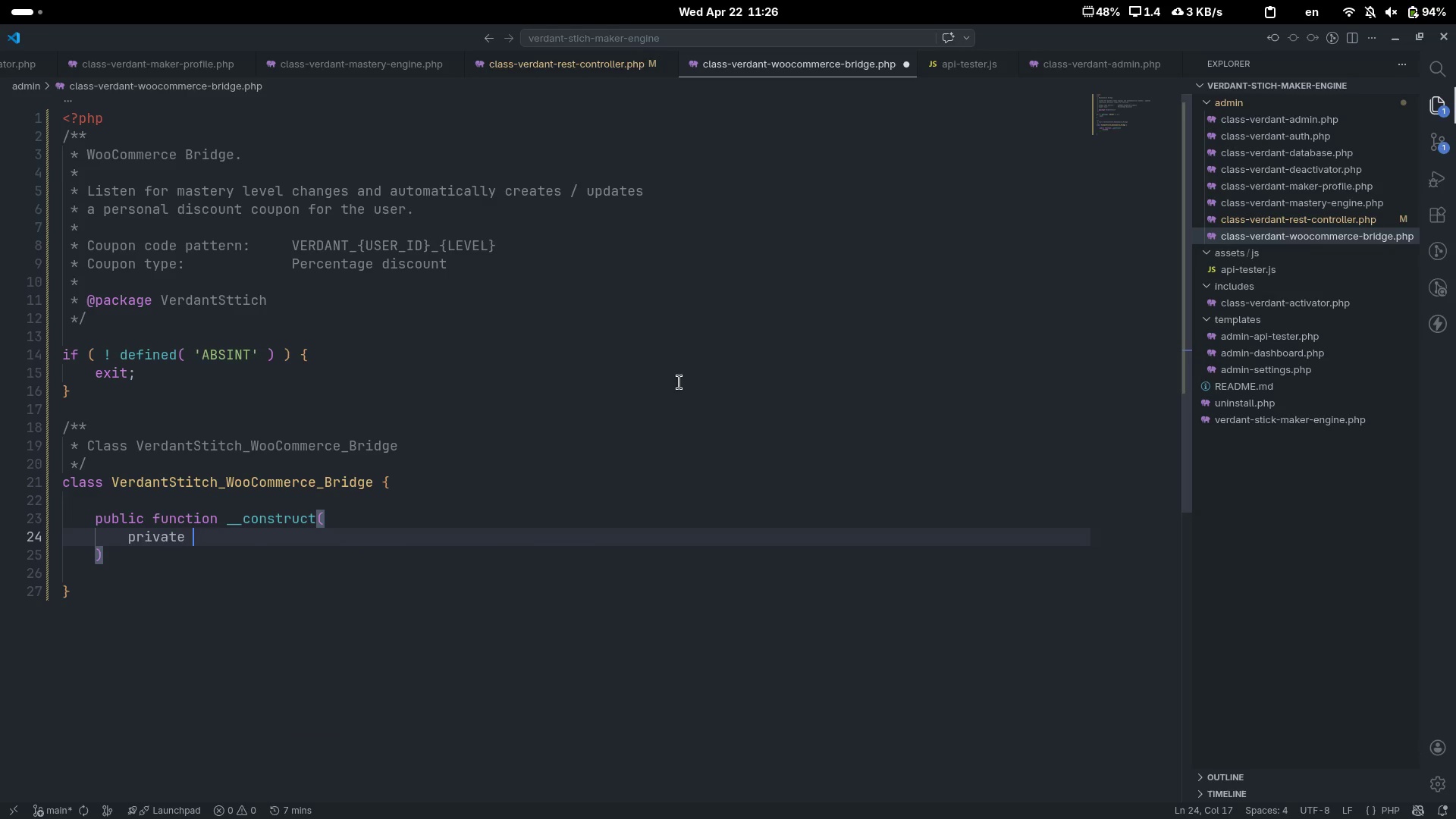 
key(Control+ControlLeft)
 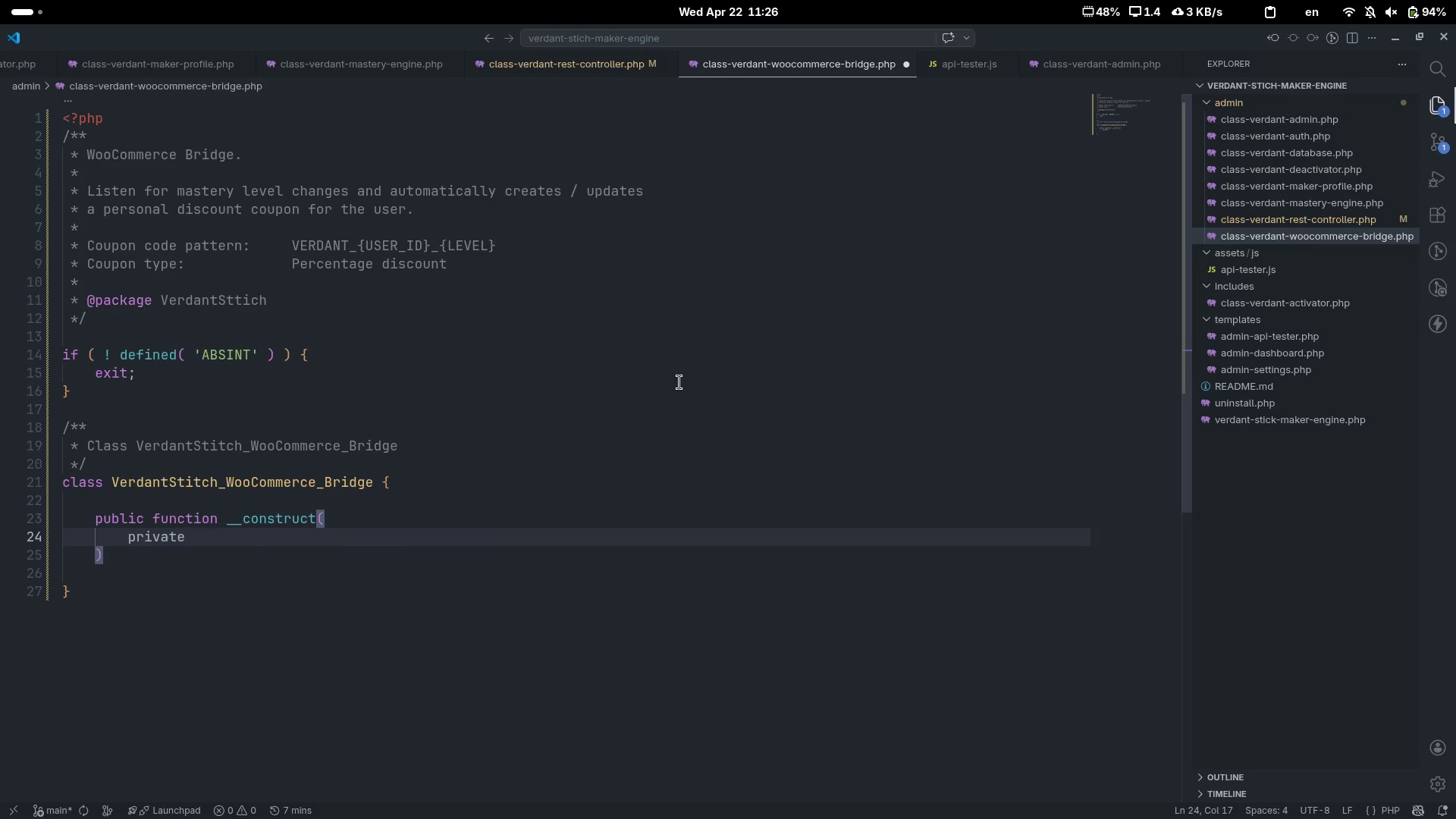 
key(Control+Backspace)
 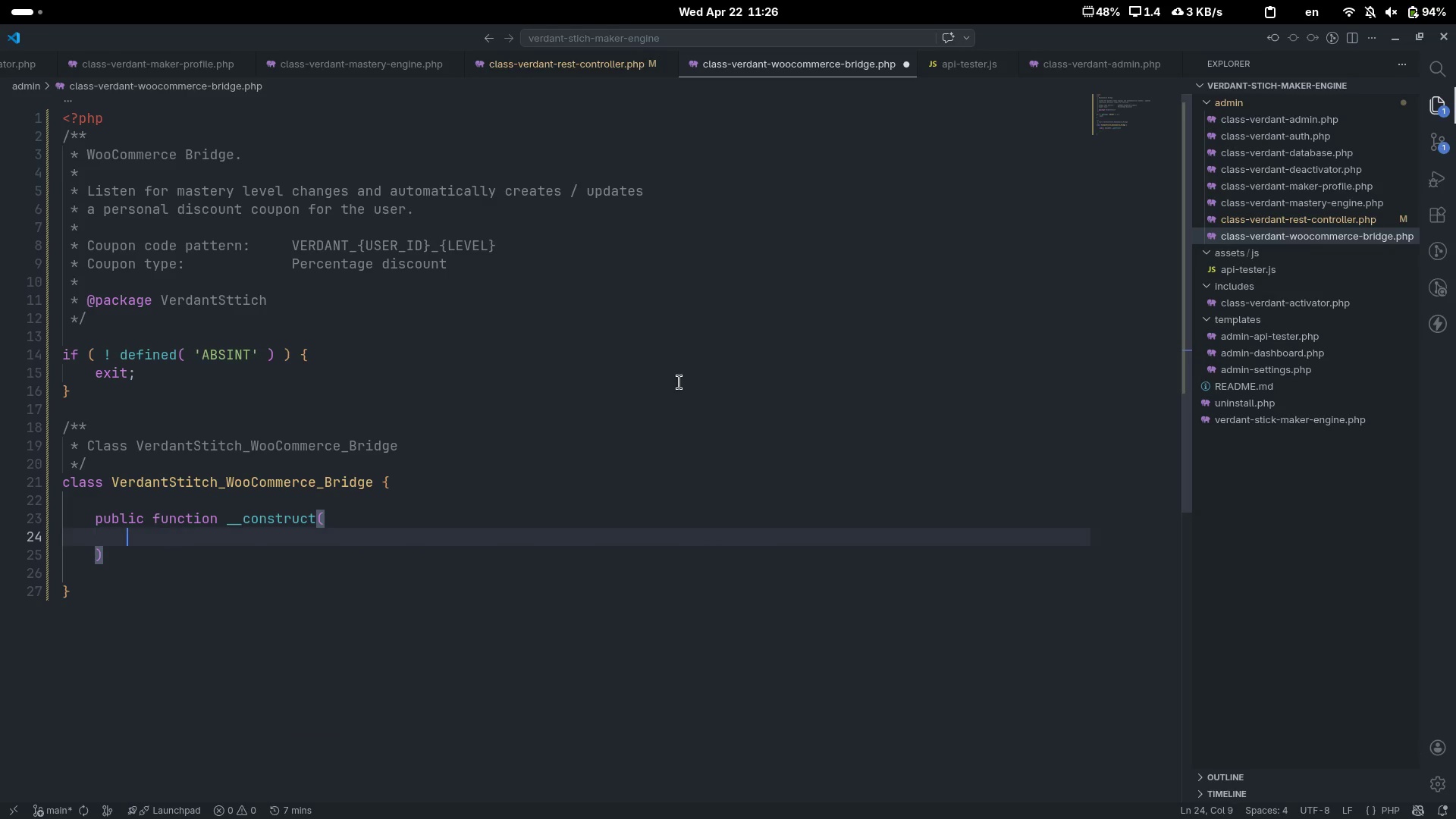 
type(pro)
key(Backspace)
type(ivate VER)
key(Backspace)
key(Backspace)
type(erdantStitch_Mastery_Engine $mastery_engine)
key(Escape)
 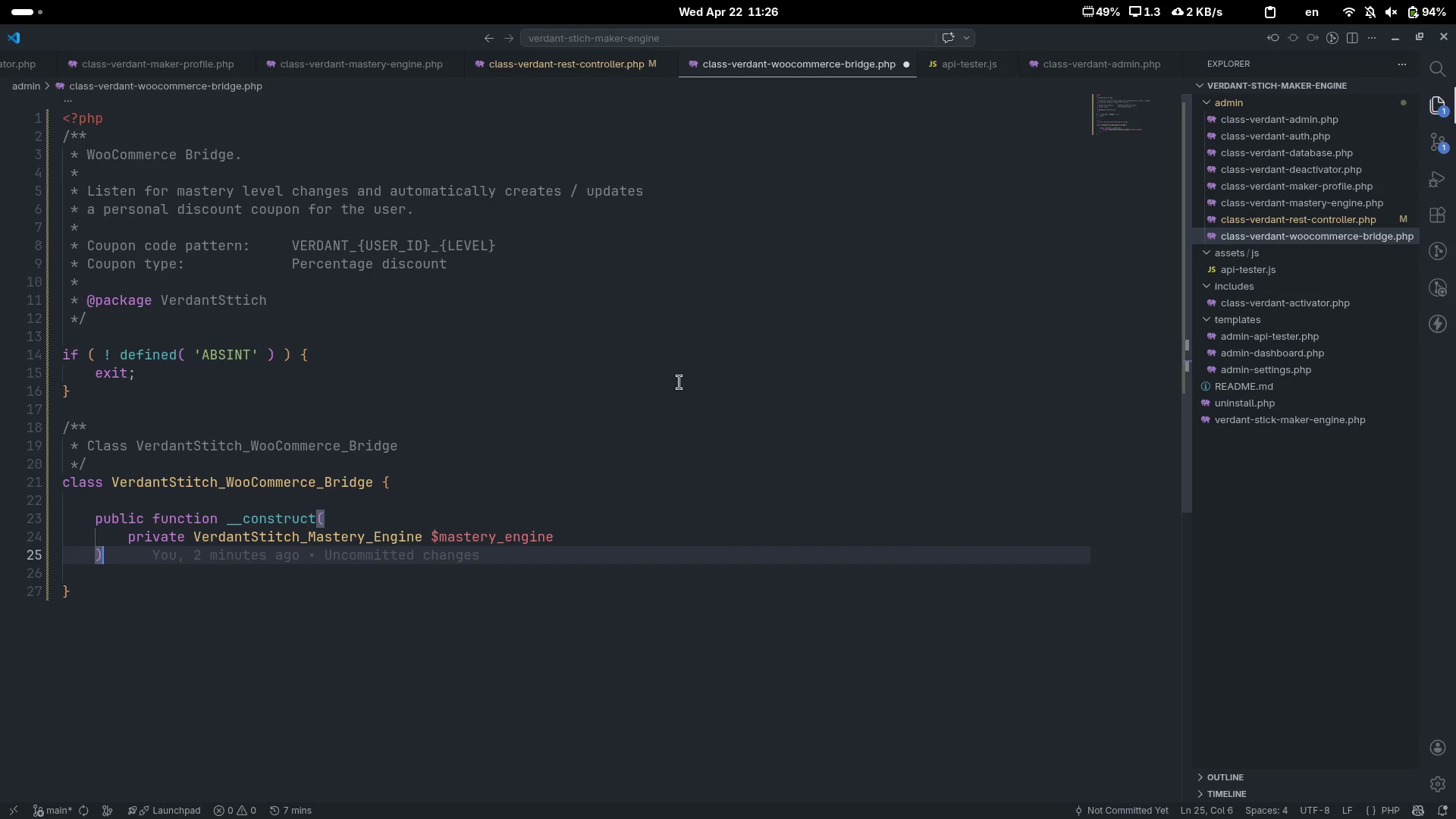 
 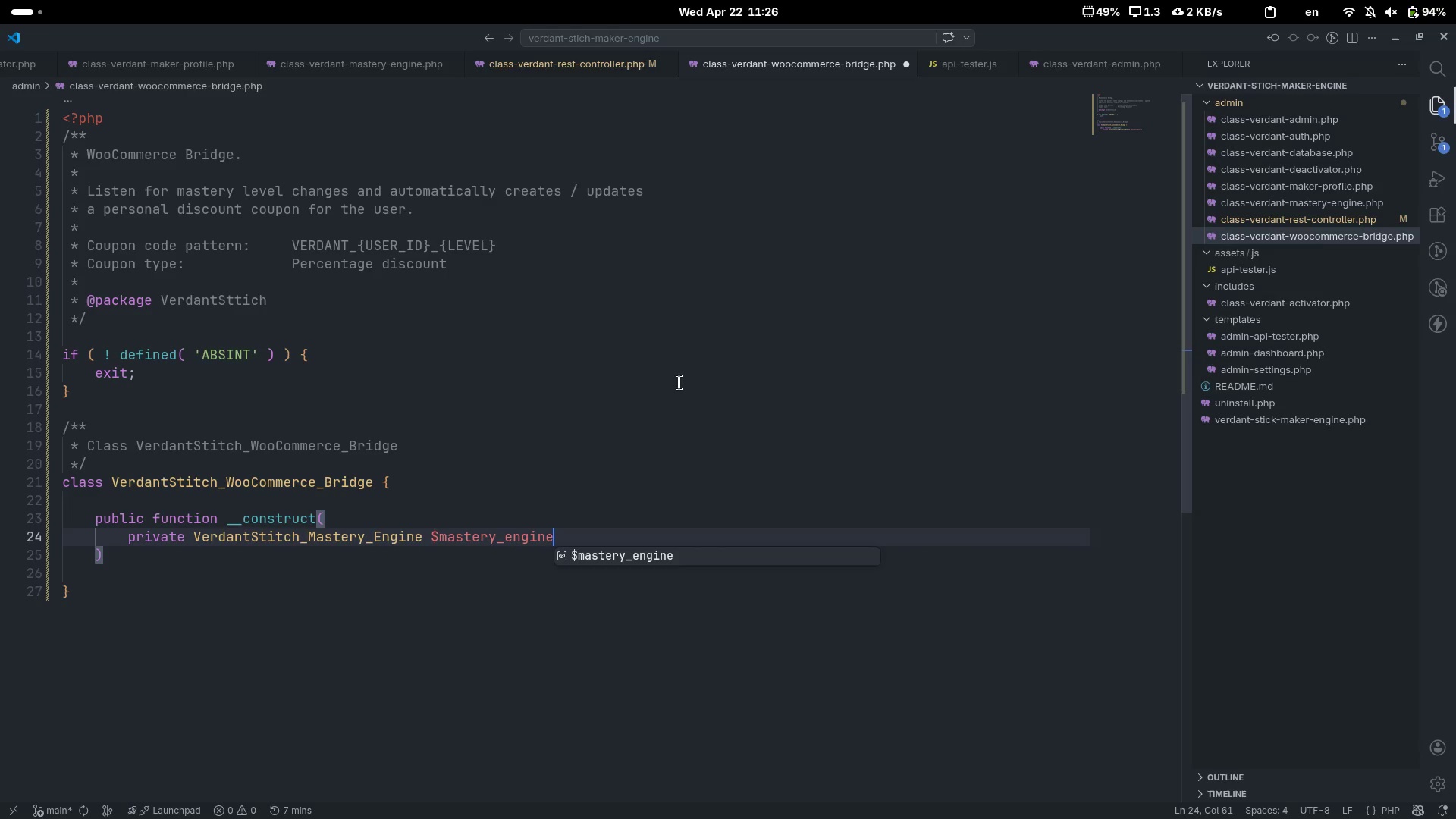 
key(ArrowDown)
 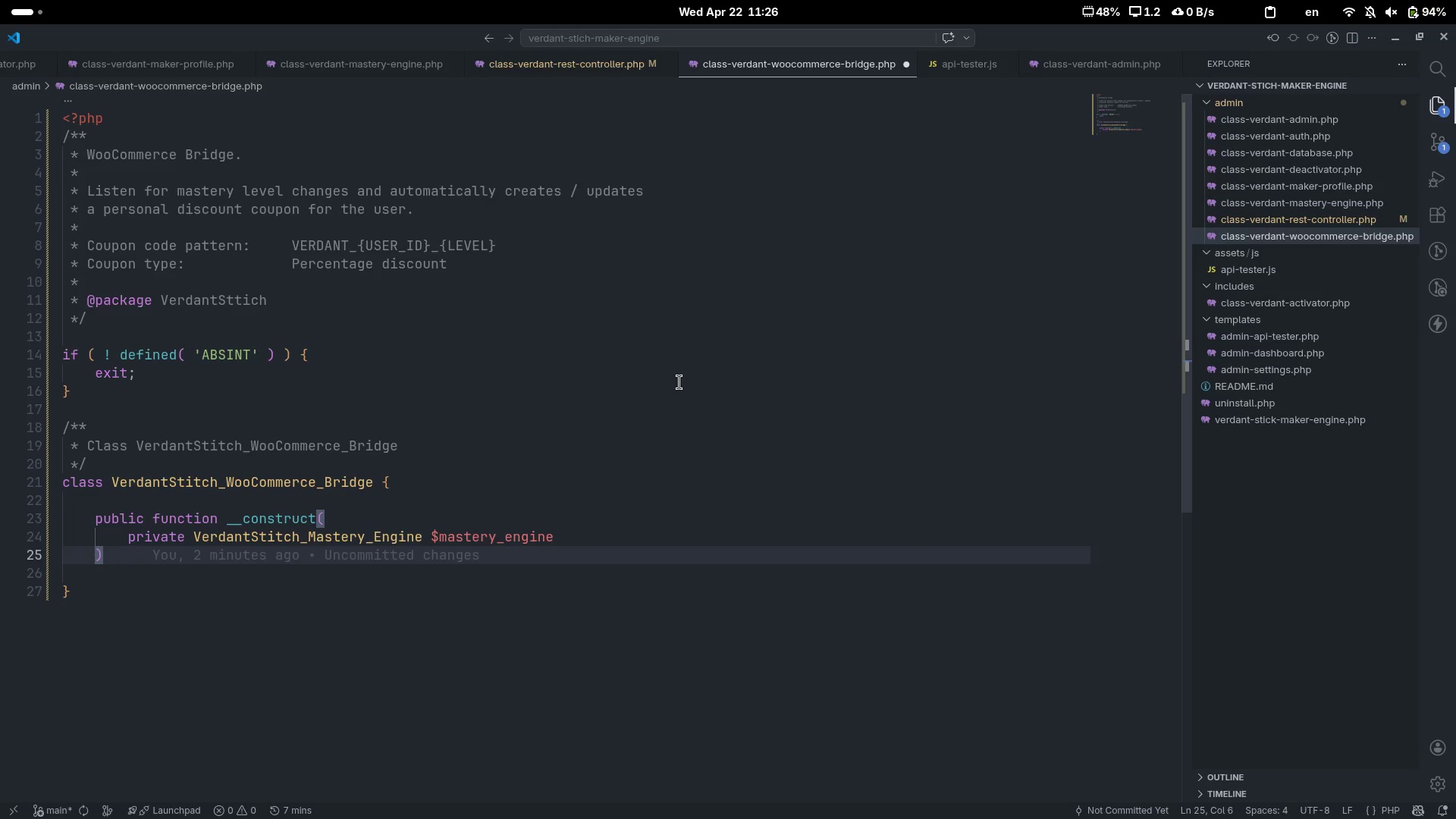 
key(Space)
 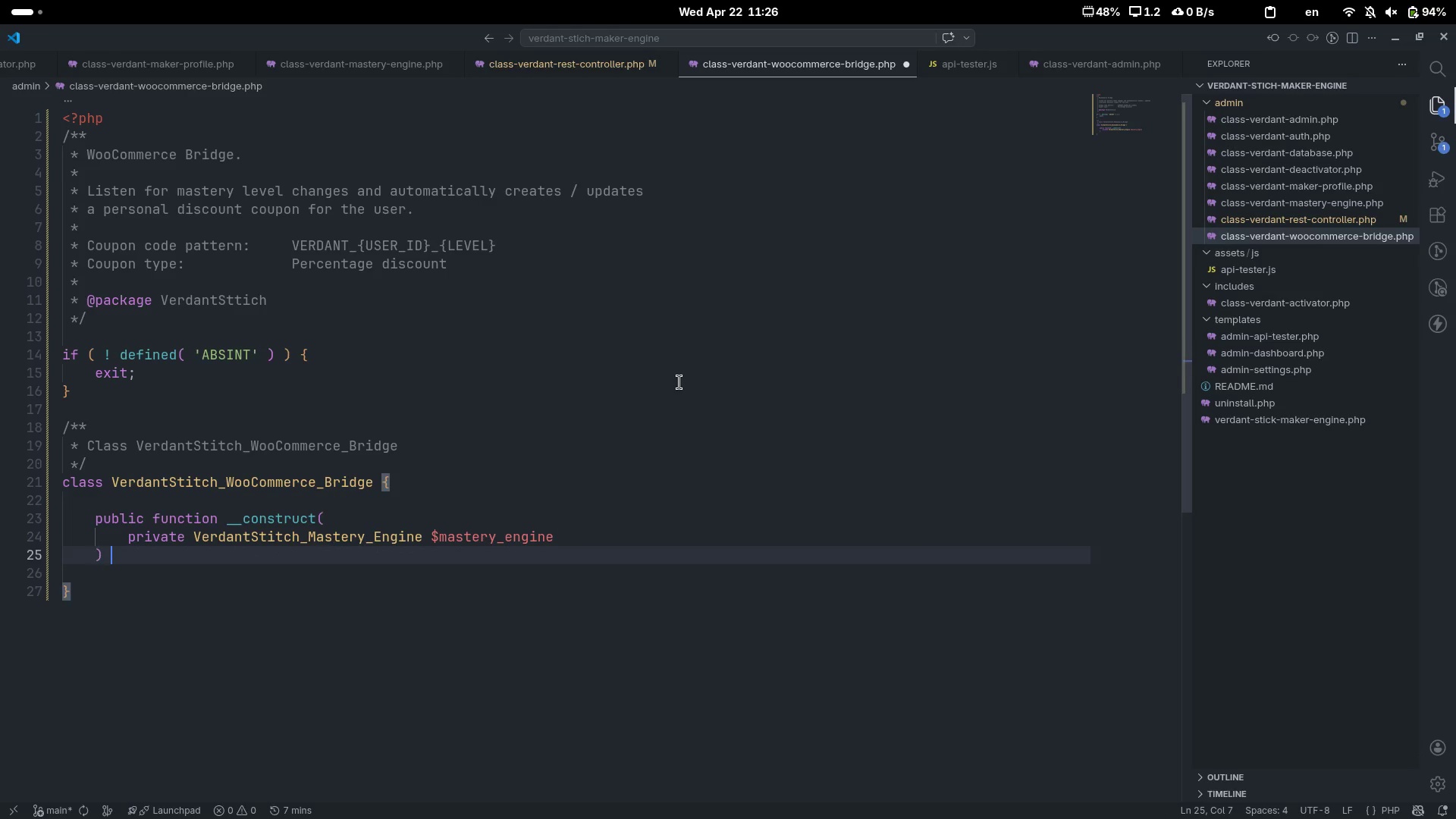 
key(Shift+ShiftLeft)
 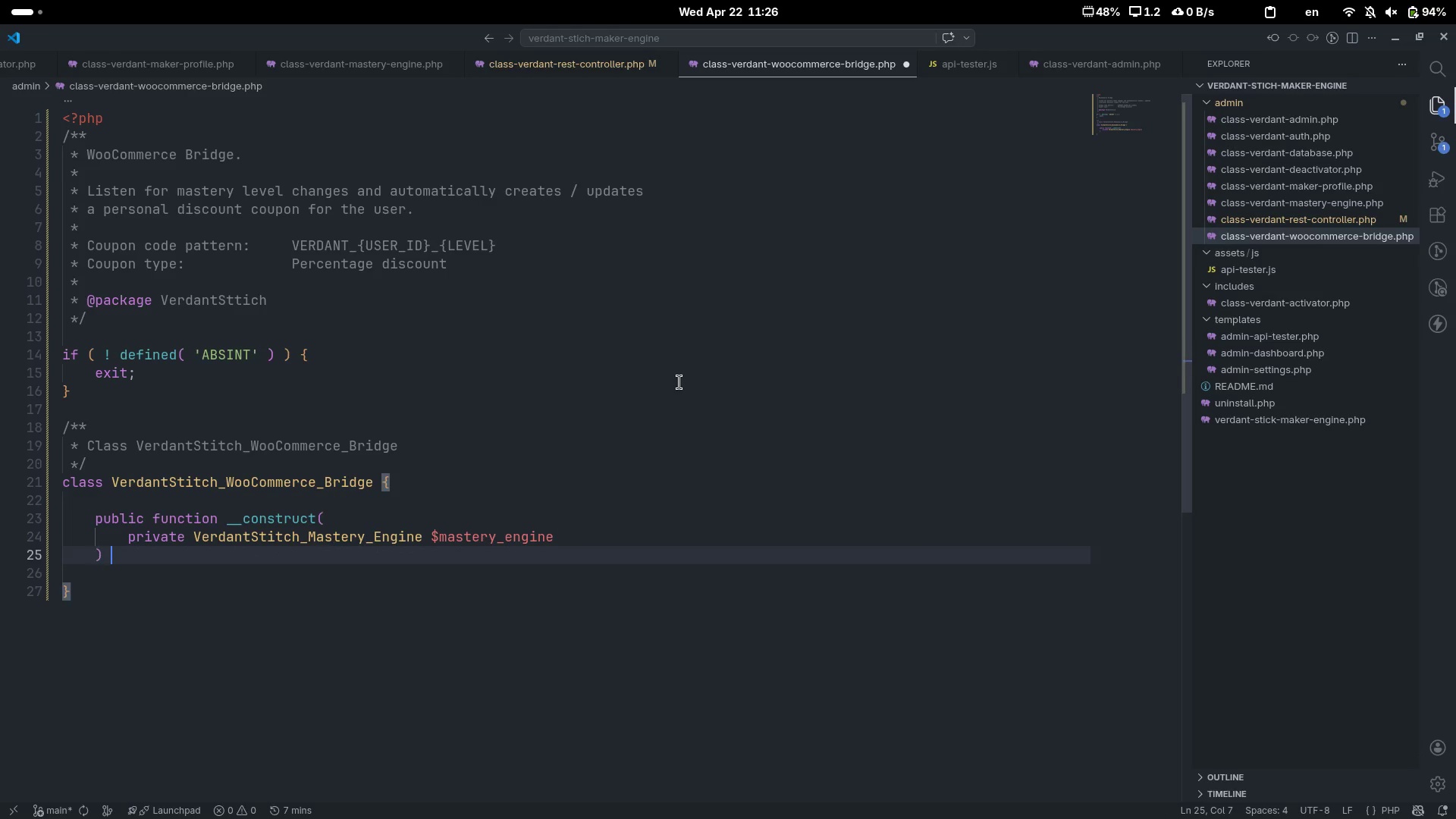 
key(Shift+BracketLeft)
 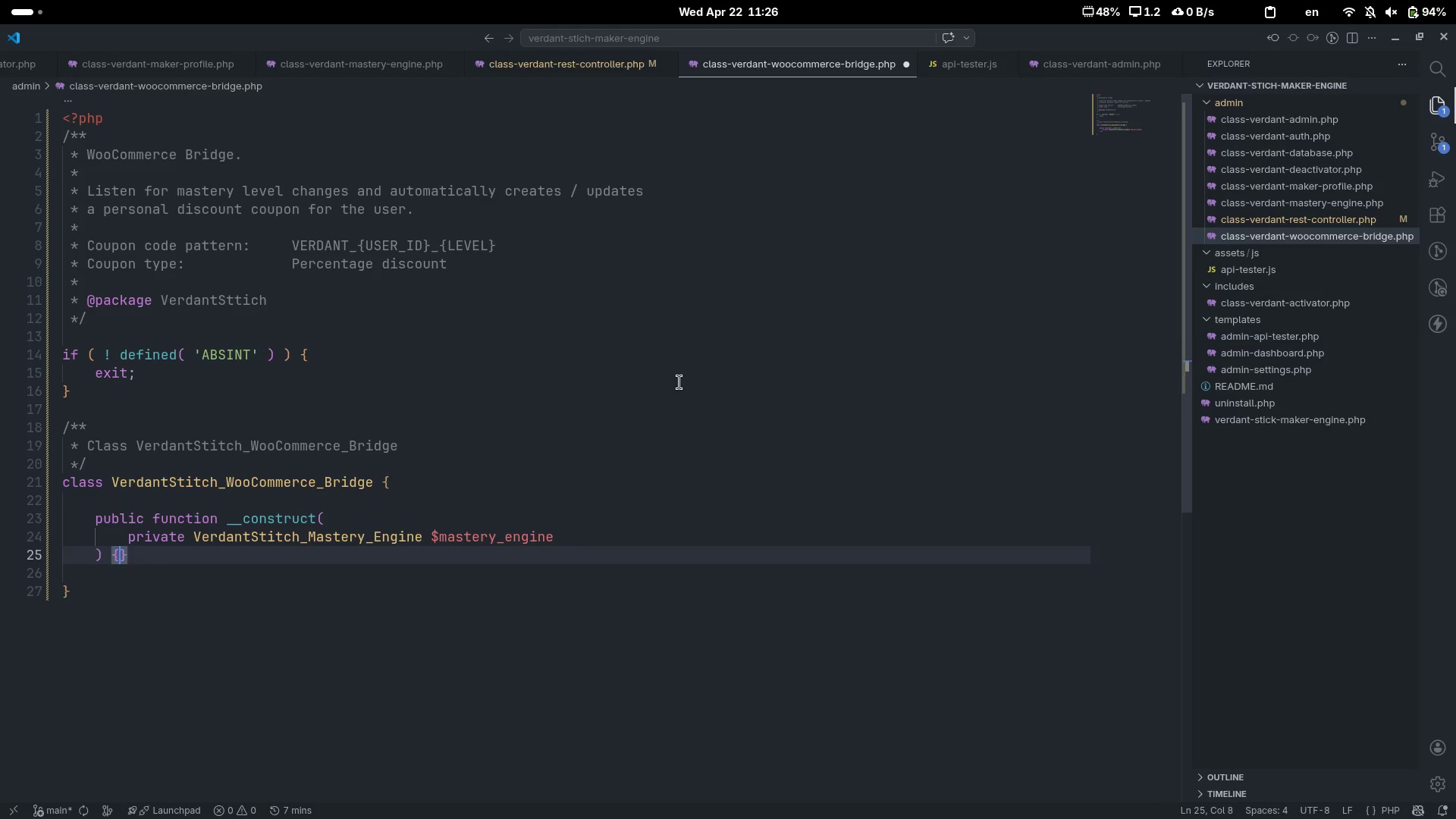 
key(Enter)
 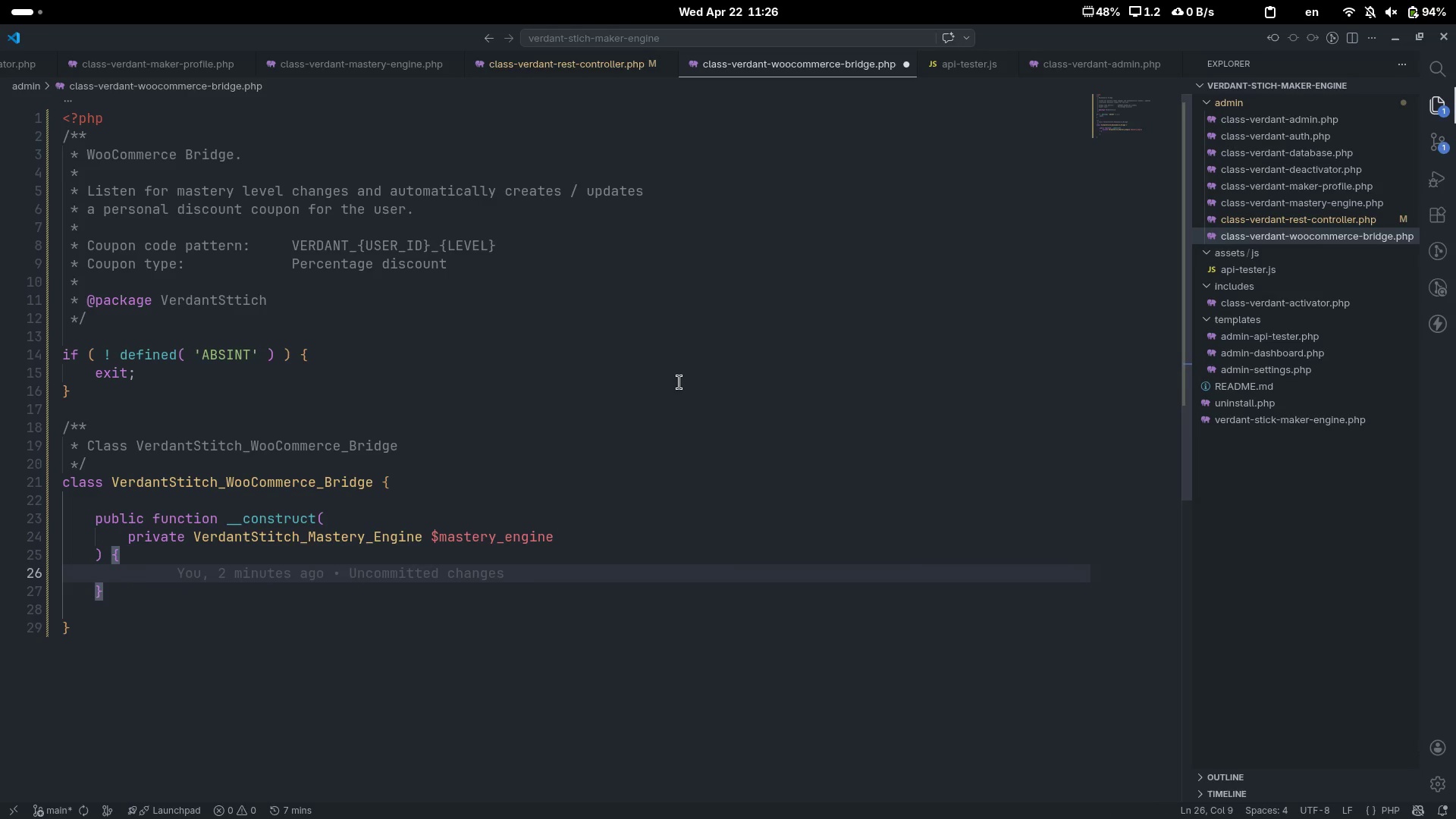 
type(add_action( )
 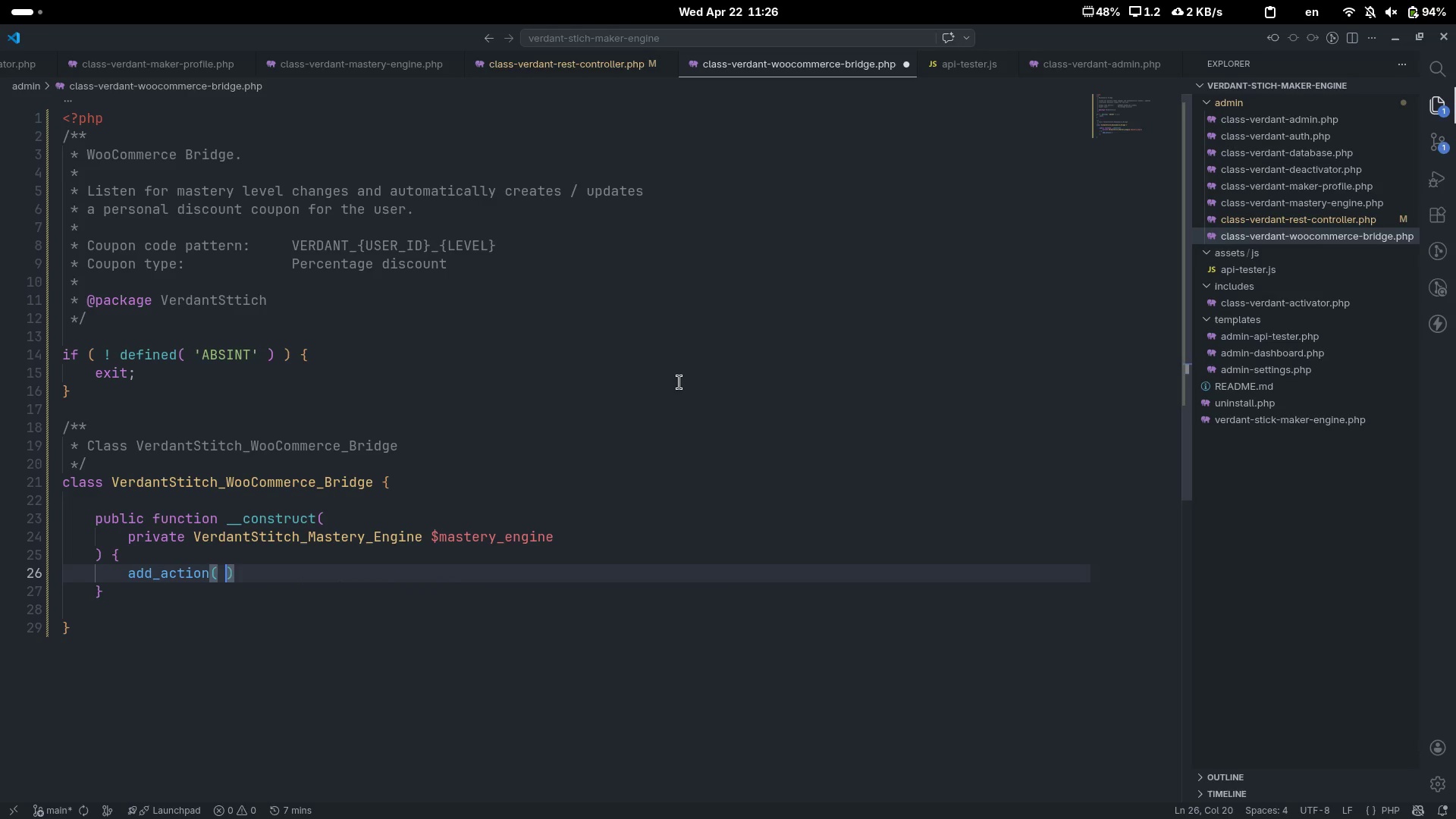 
key(ArrowLeft)
 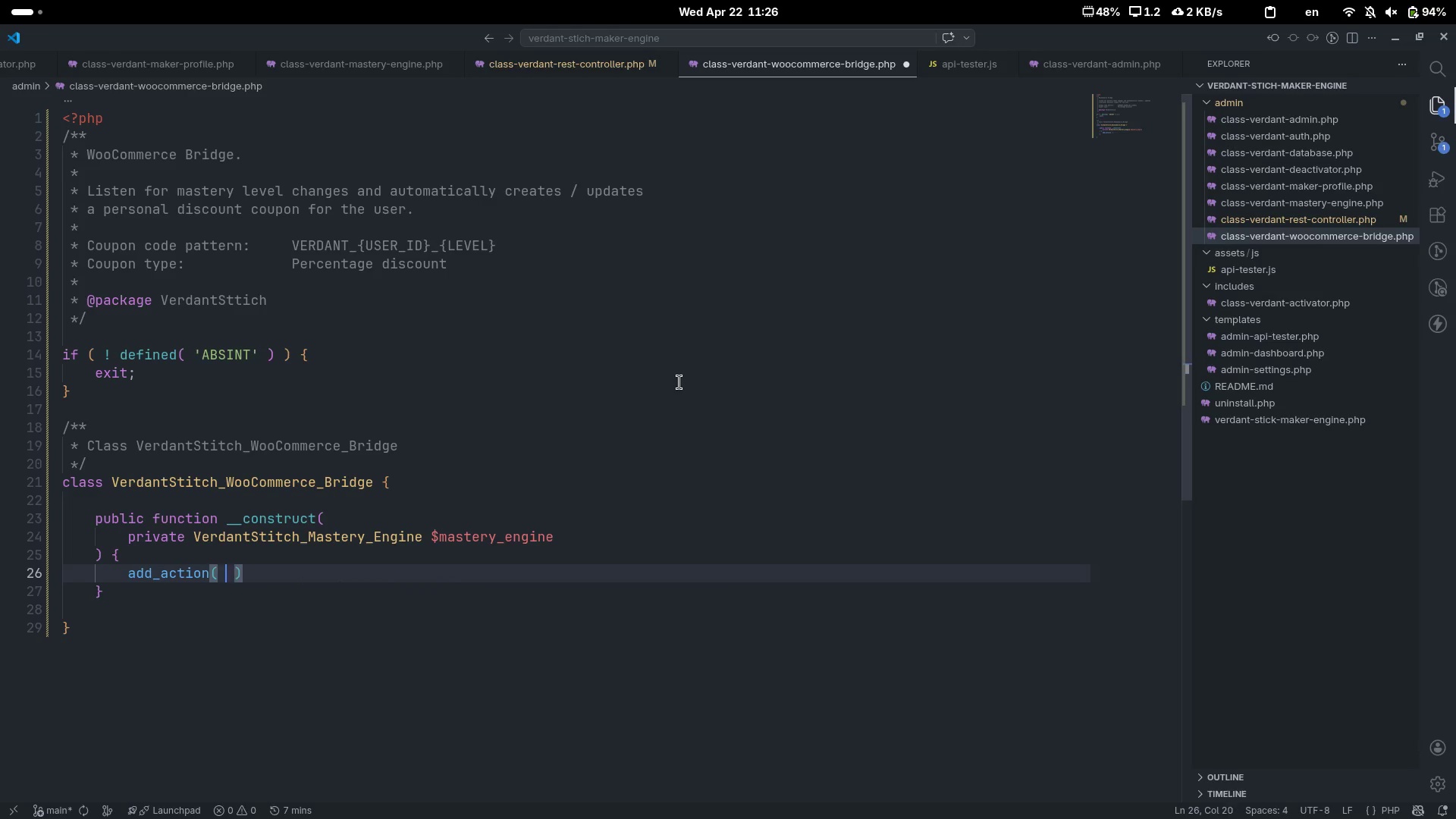 
type( 'verdant_mastery_update)
 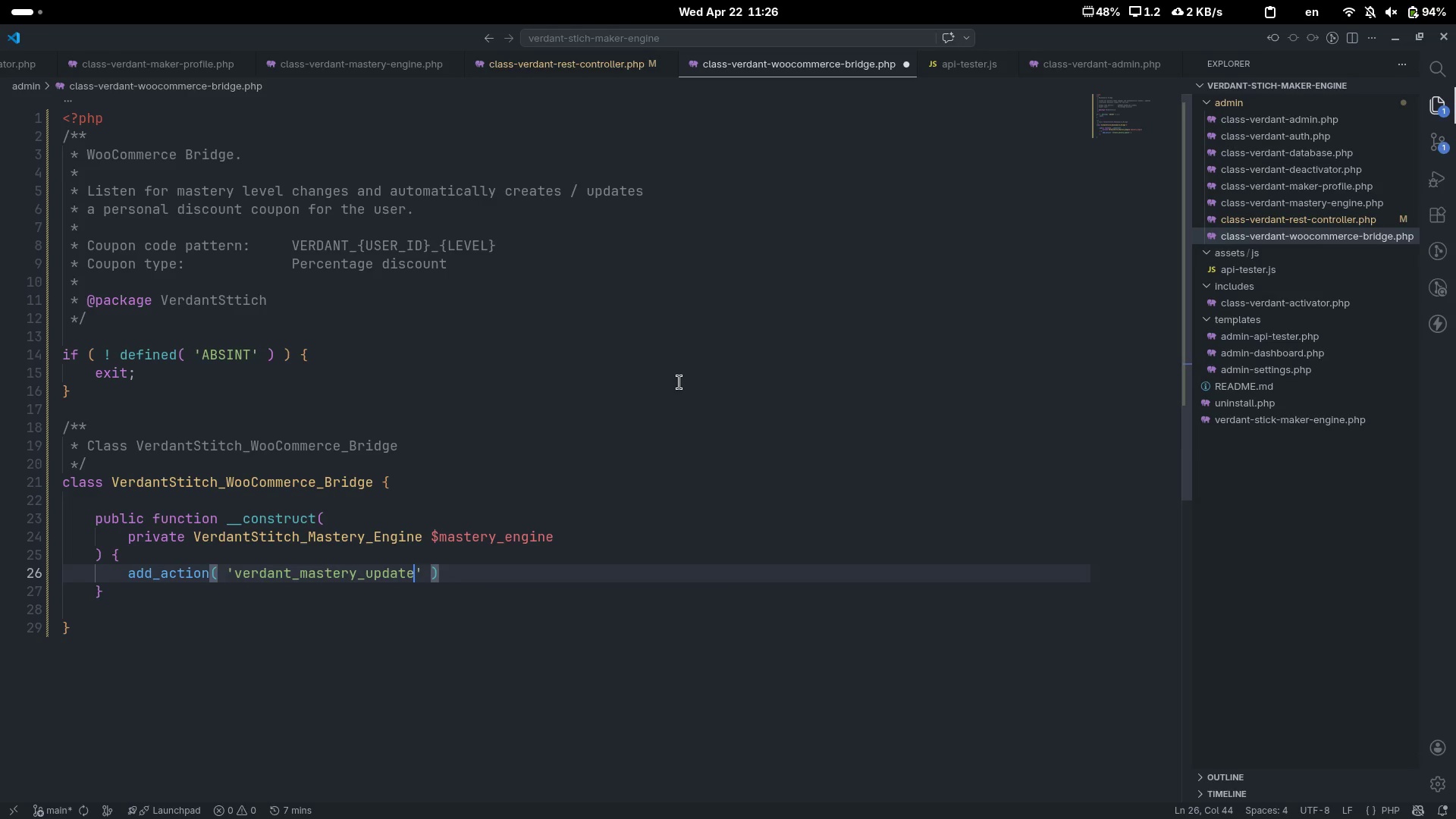 
key(ArrowRight)
 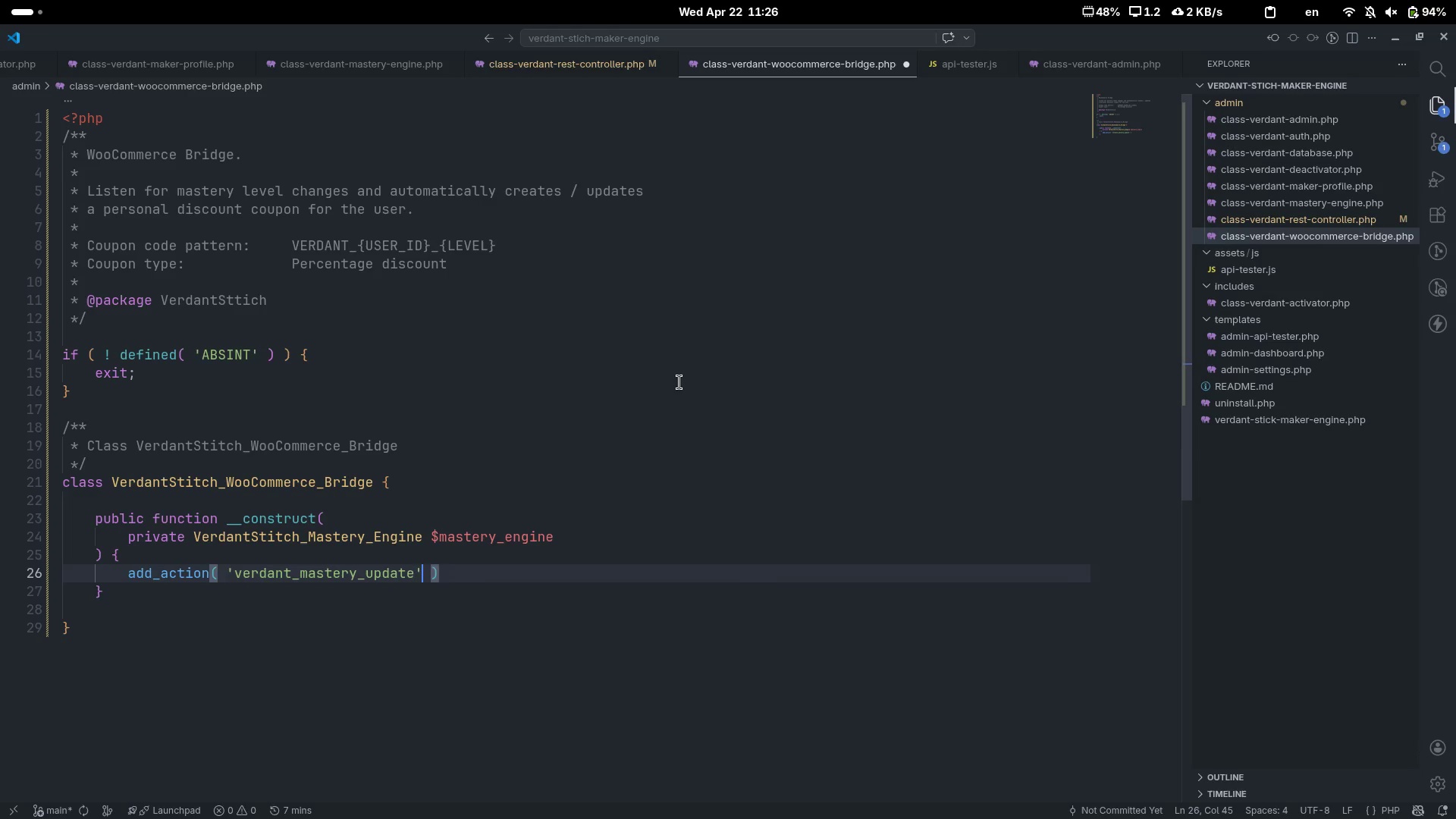 
key(Comma)
 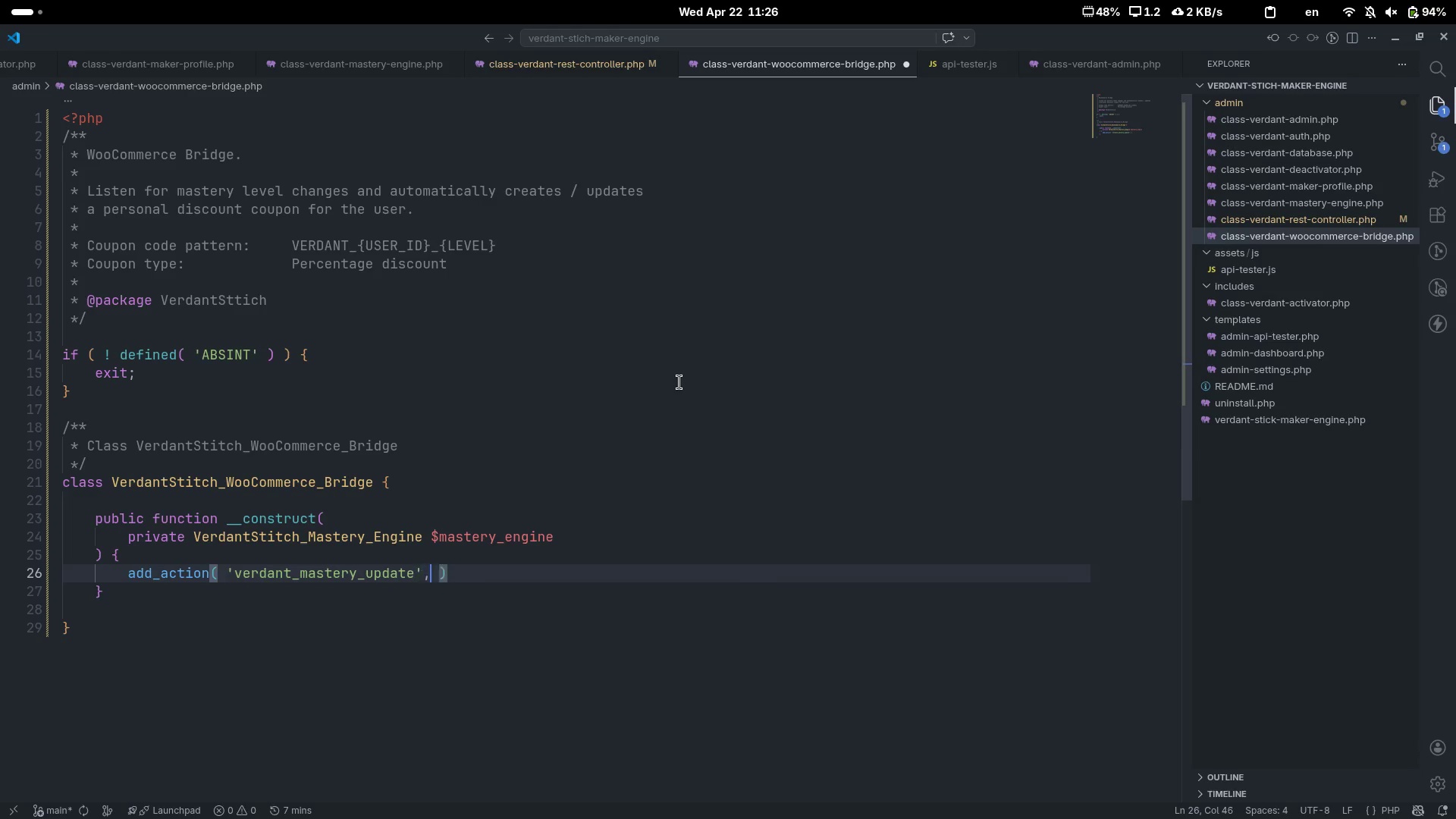 
key(Space)
 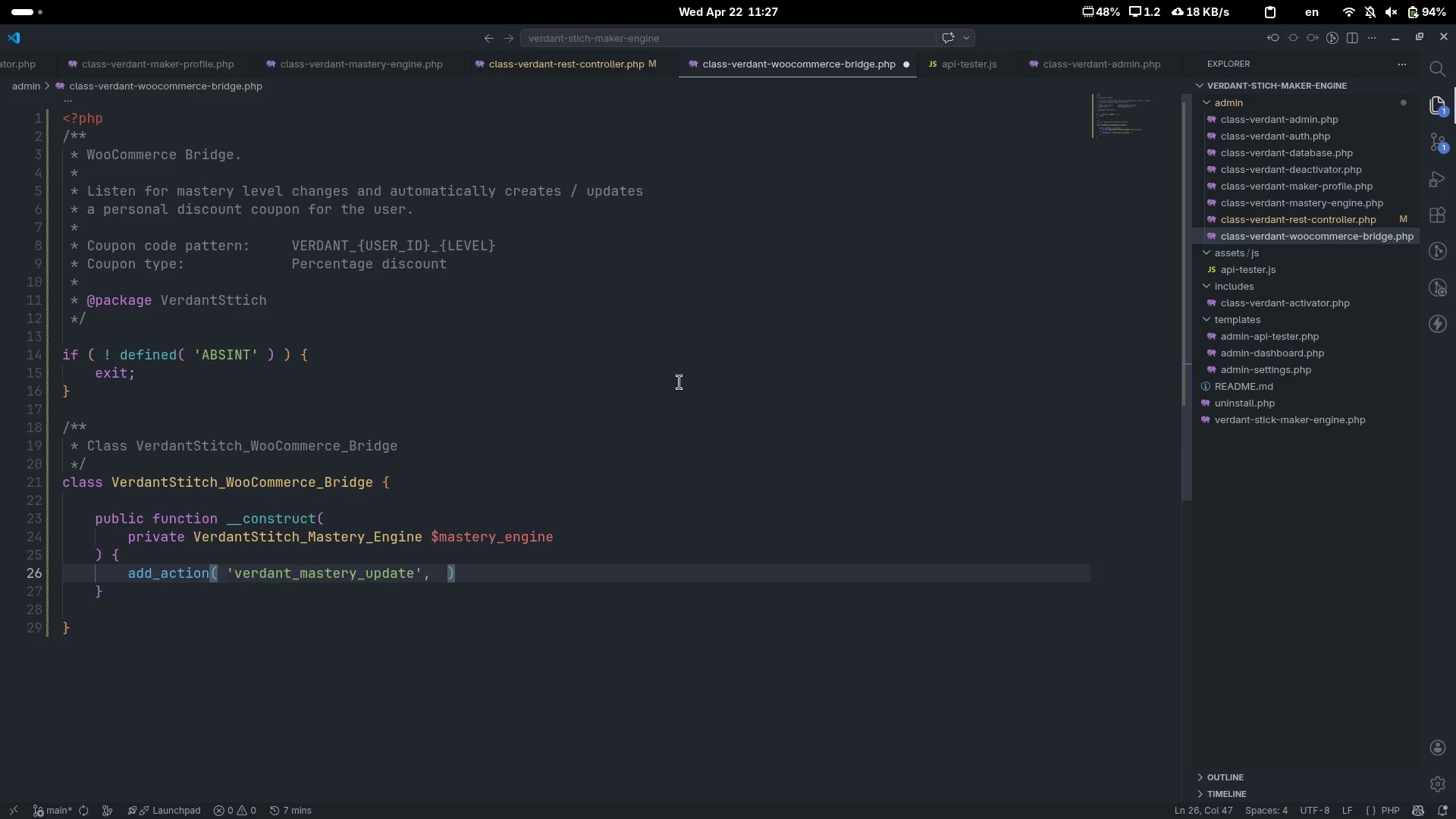 
key(BracketLeft)
 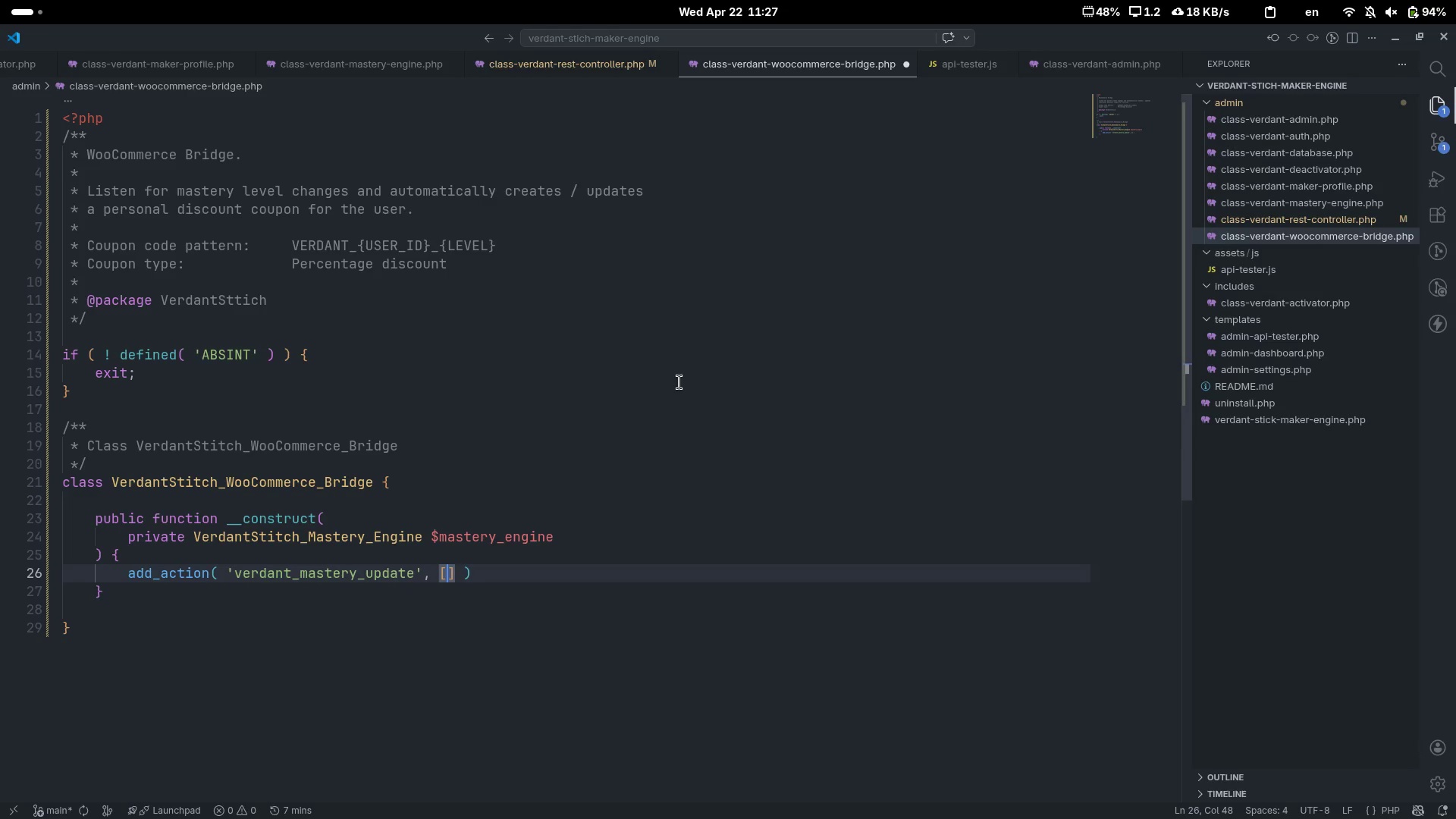 
key(Space)
 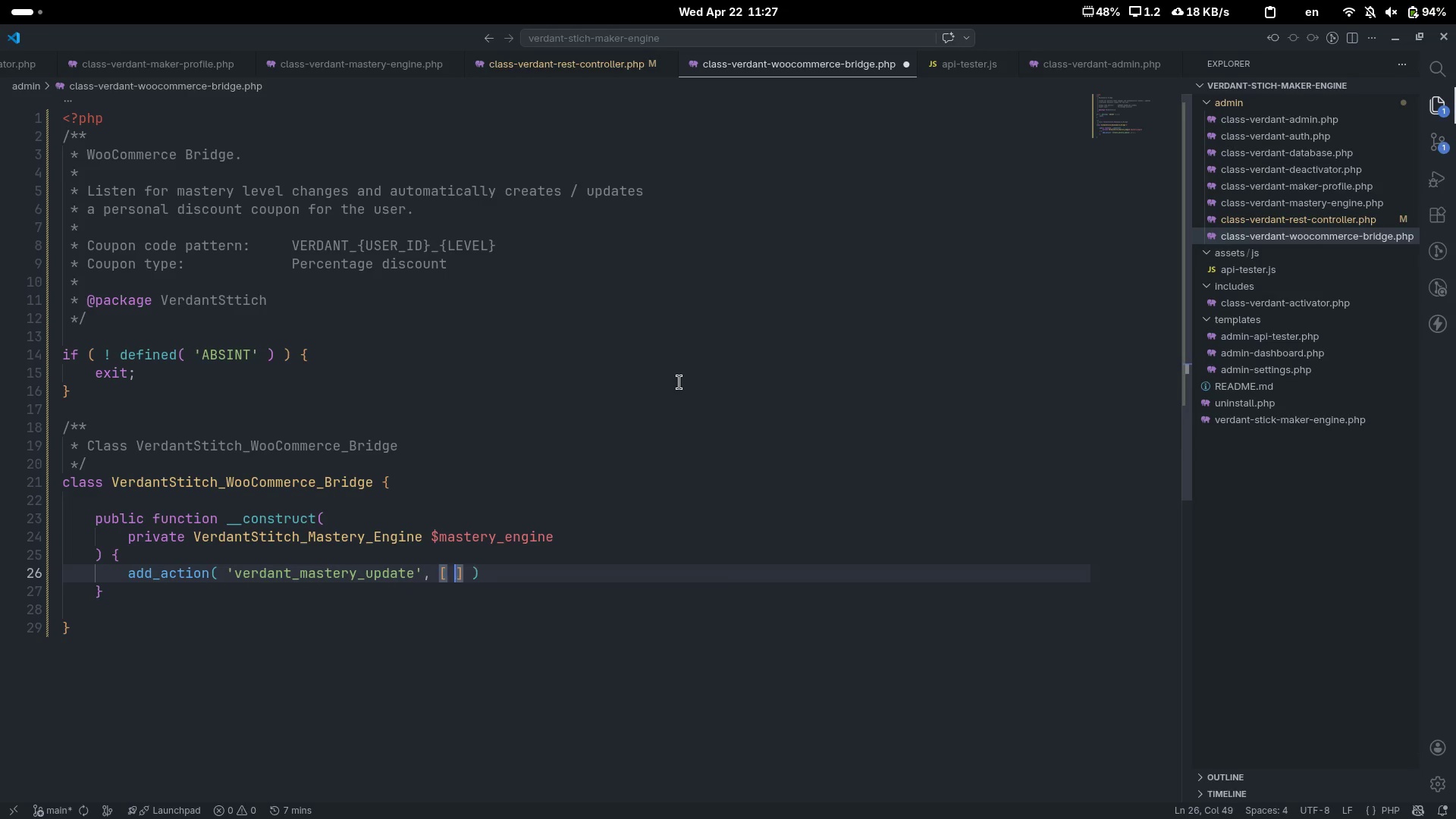 
key(ArrowLeft)
 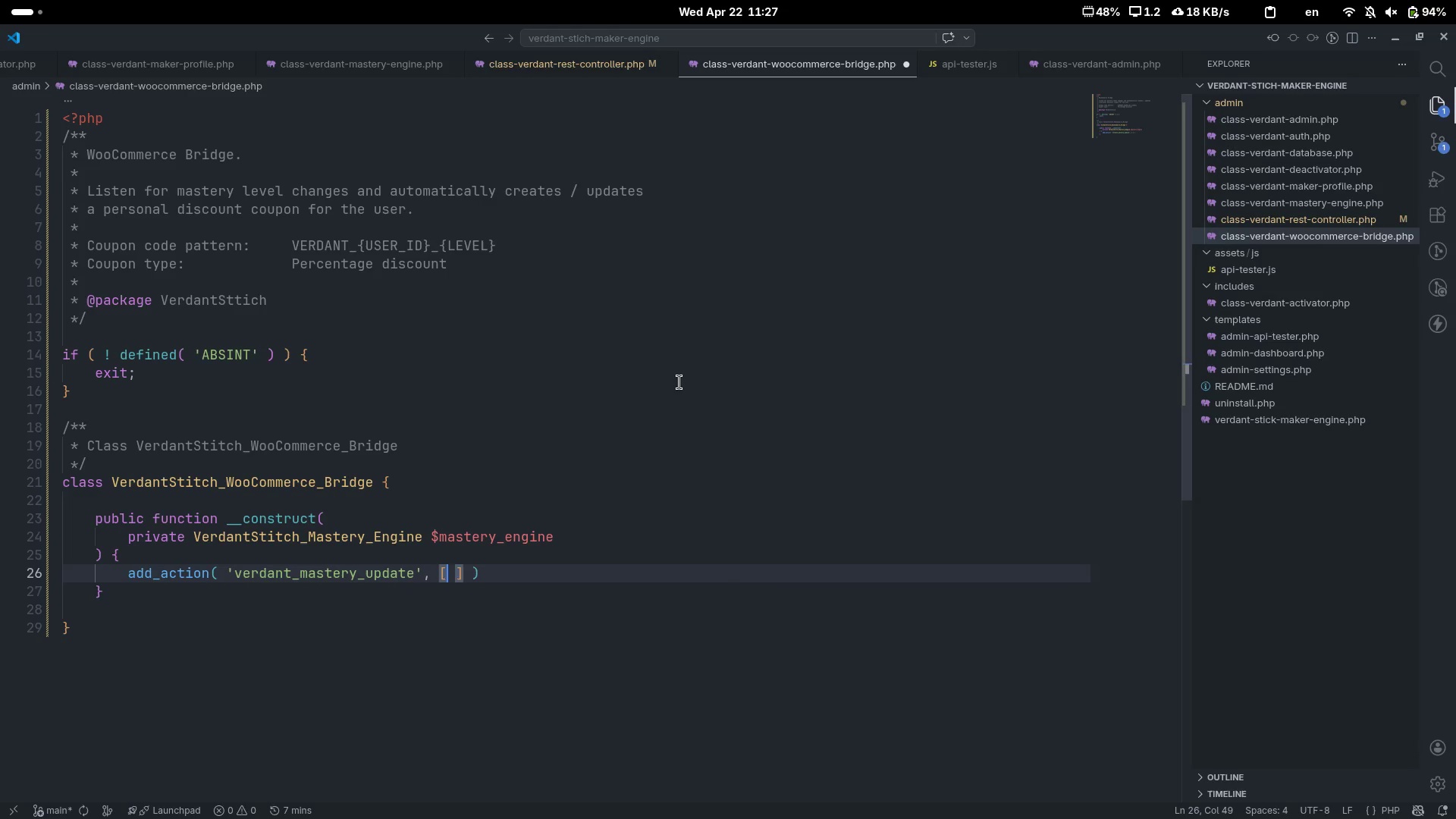 
type( $this, 'handle_mastery_updated)
 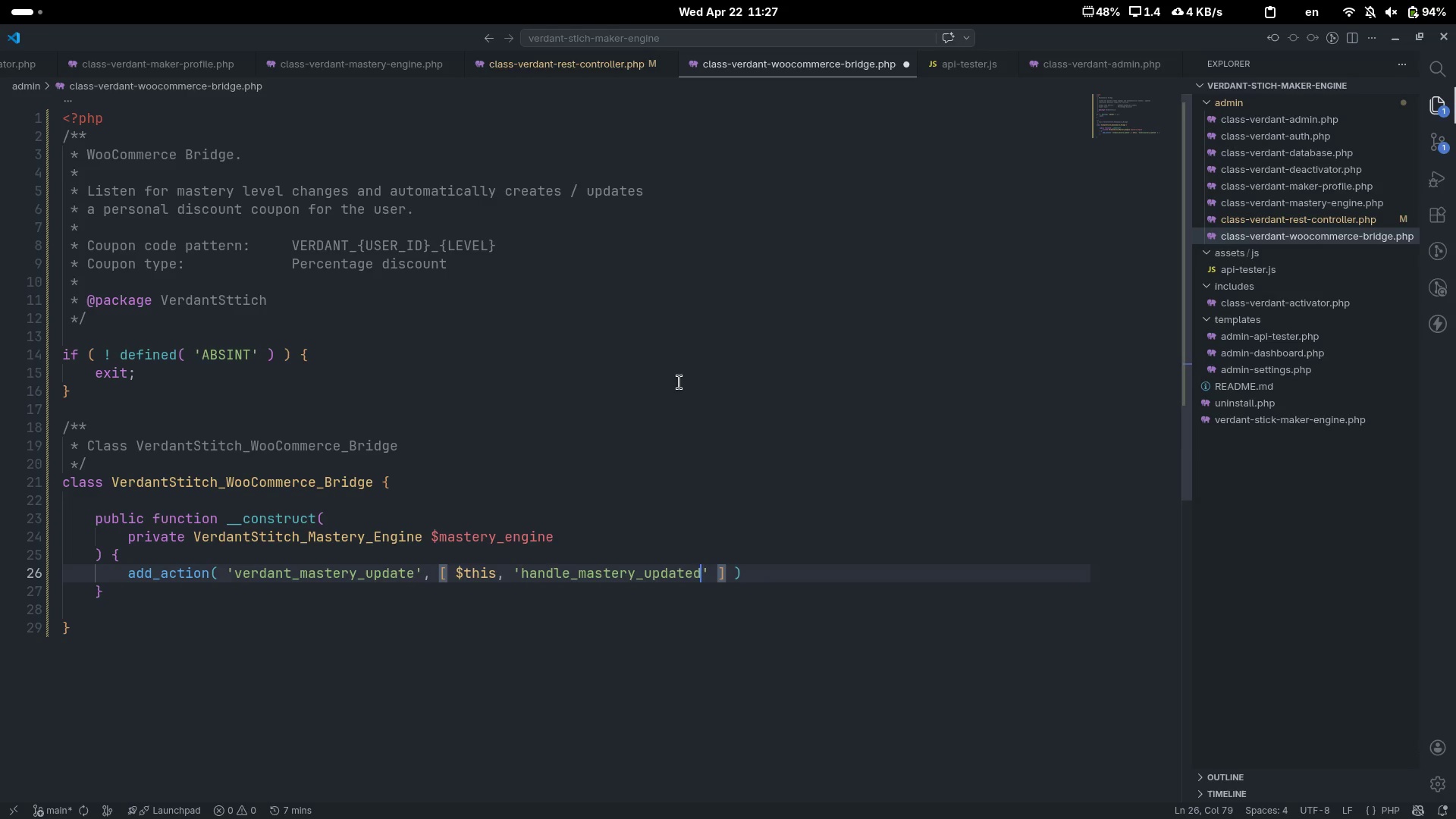 
key(Control+ArrowRight)
 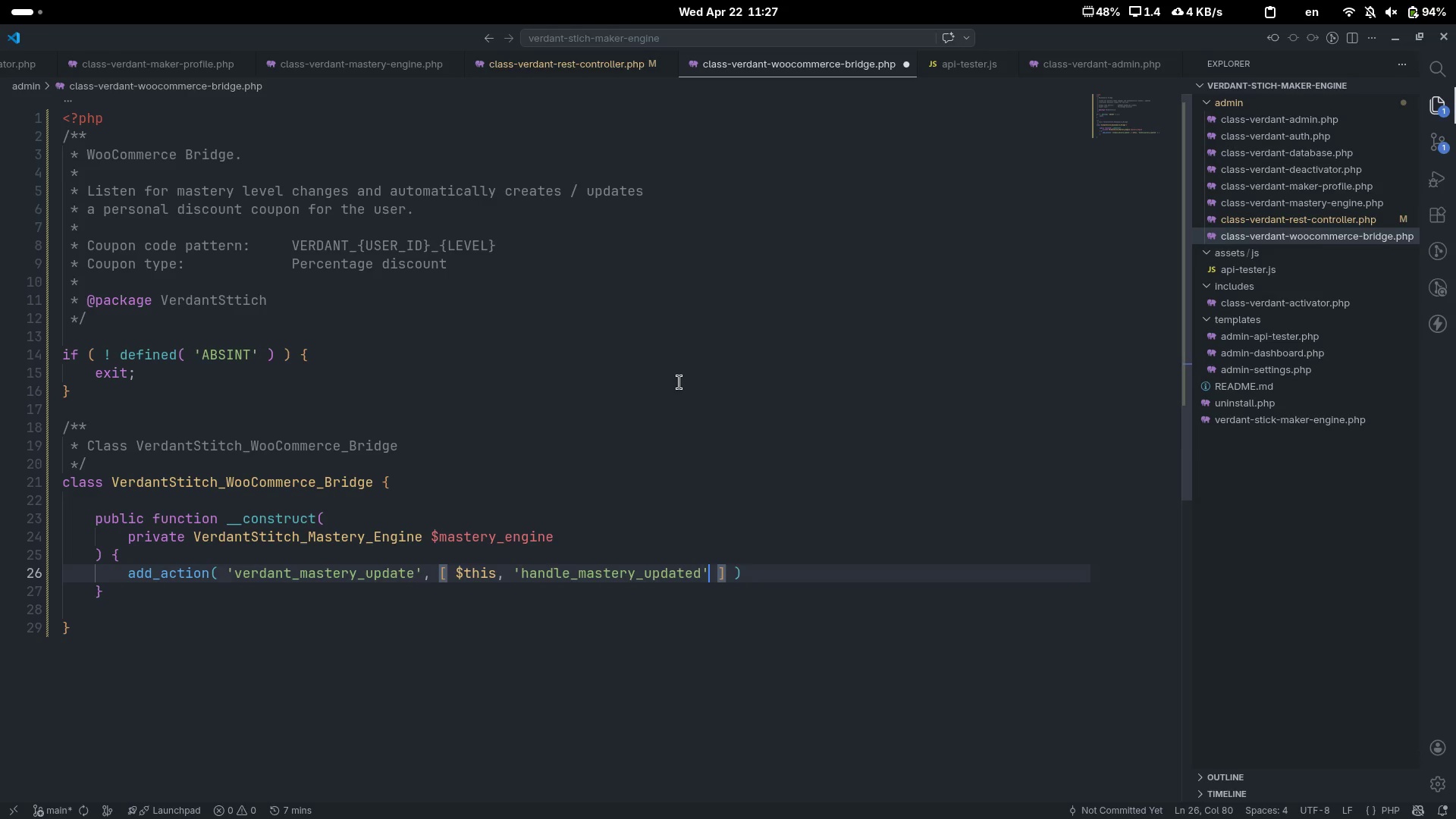 
key(ArrowRight)
 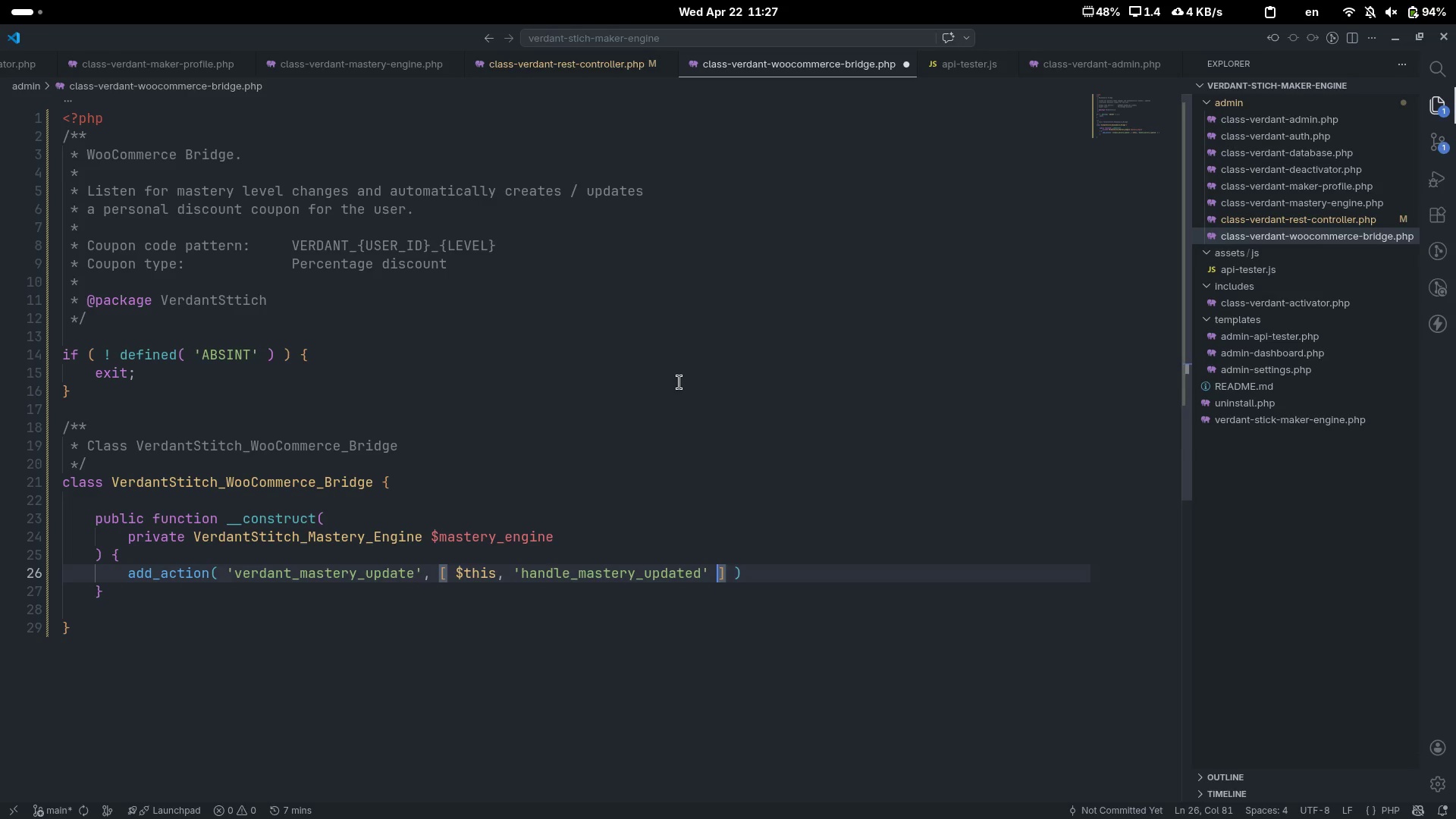 
key(ArrowRight)
 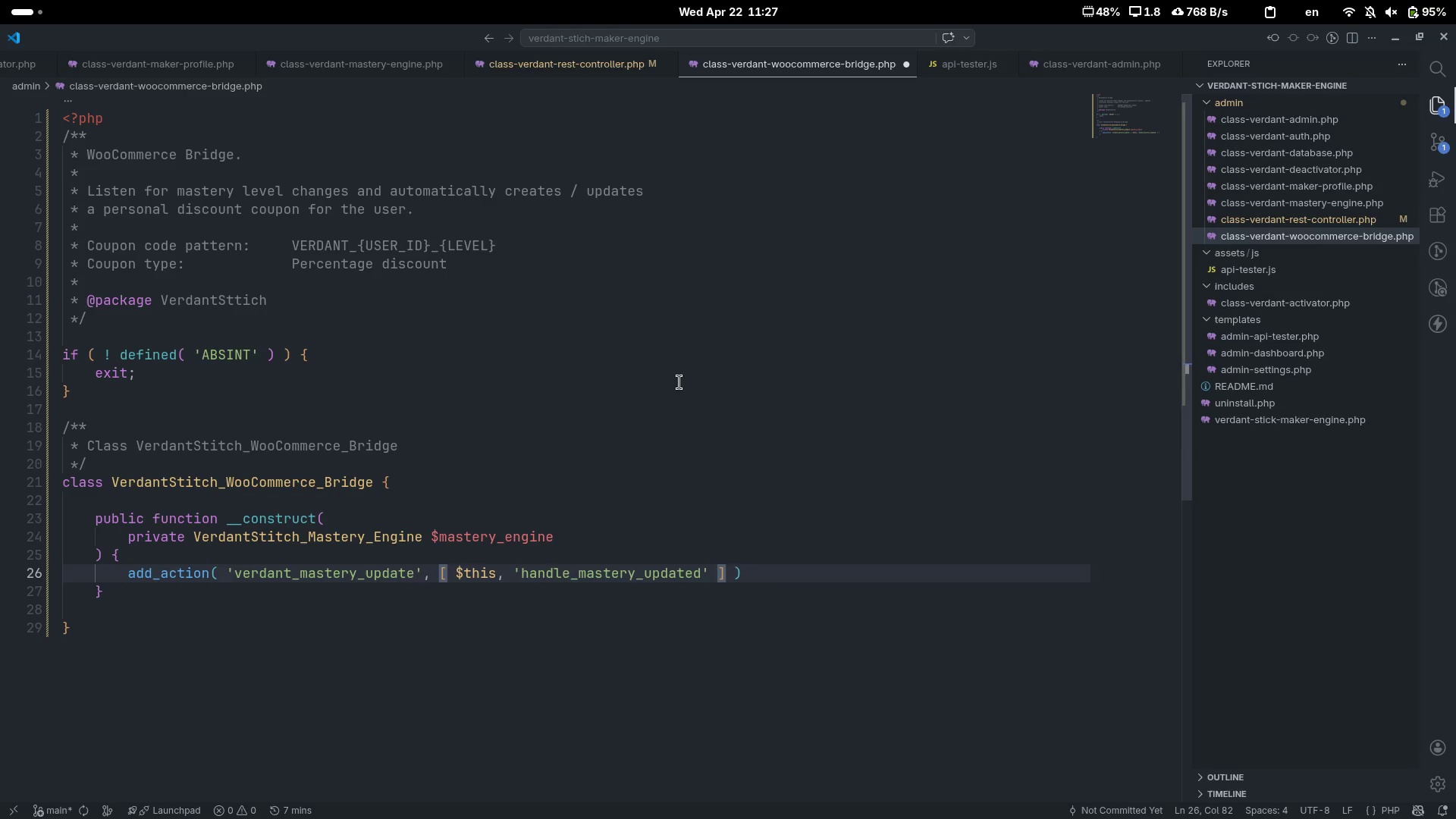 
type(, 0)
key(Backspace)
type(20)
key(Backspace)
key(Backspace)
type(10, 3)
 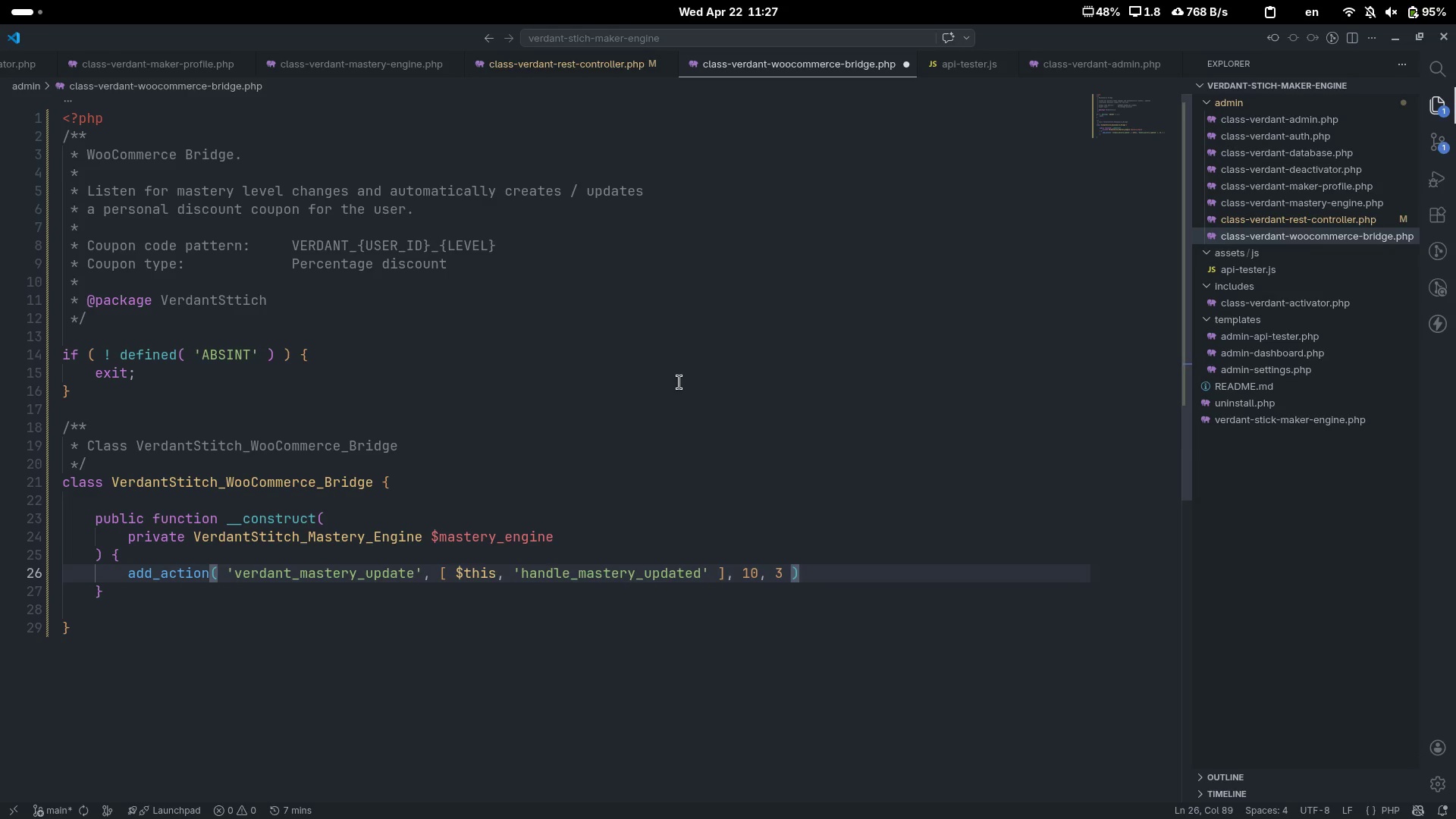 
key(ArrowRight)
 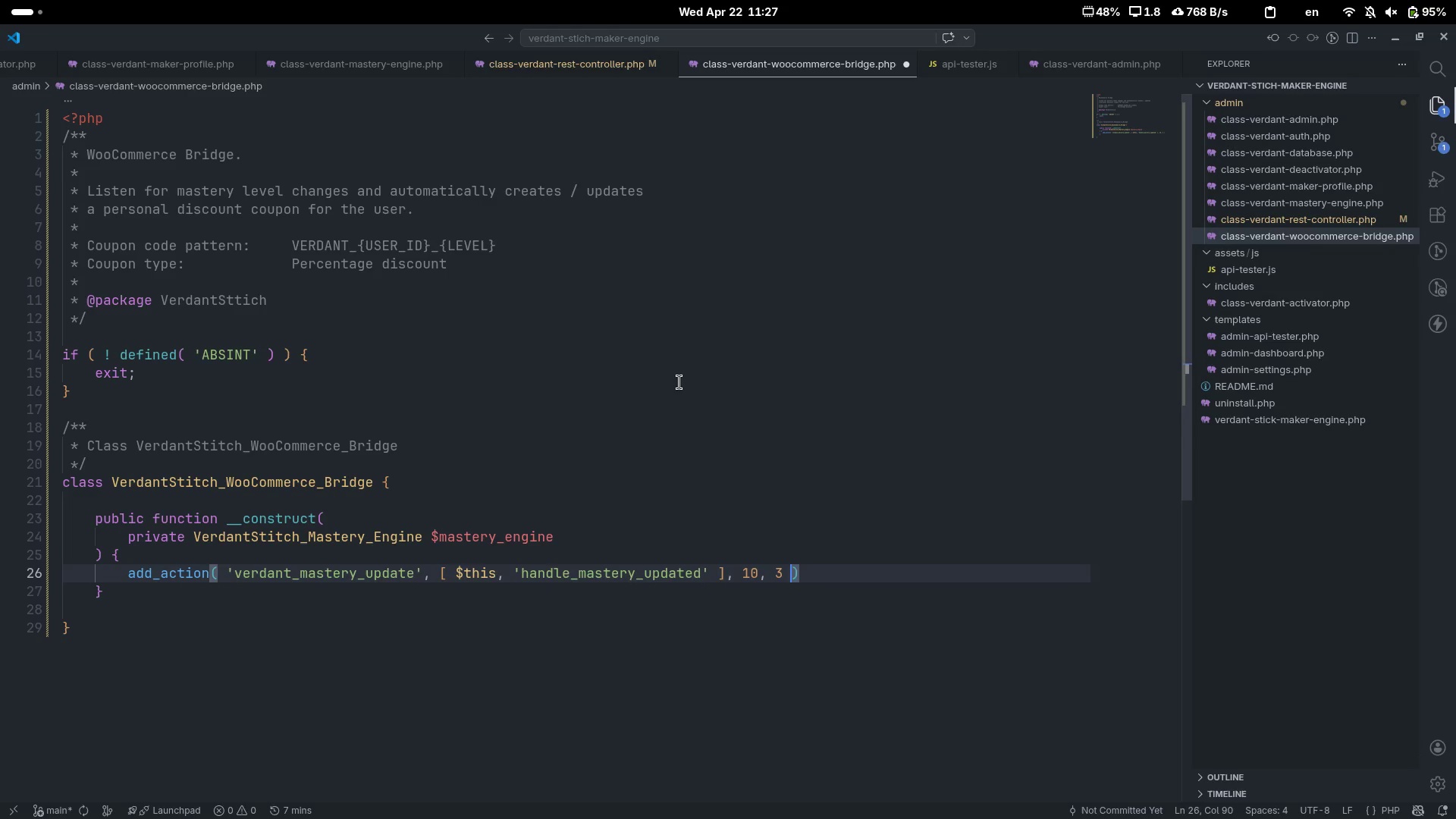 
key(ArrowRight)
 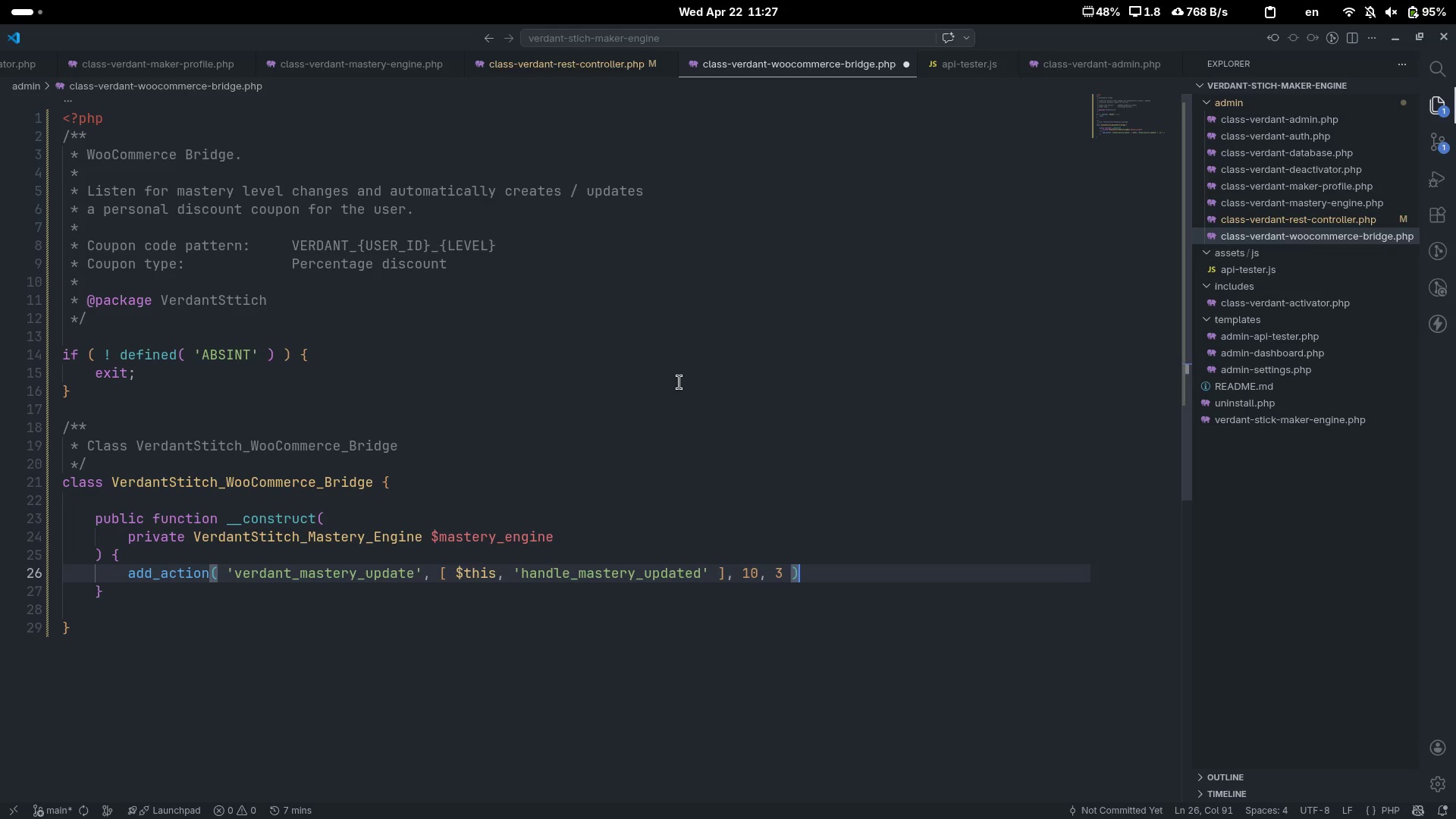 
key(Semicolon)
 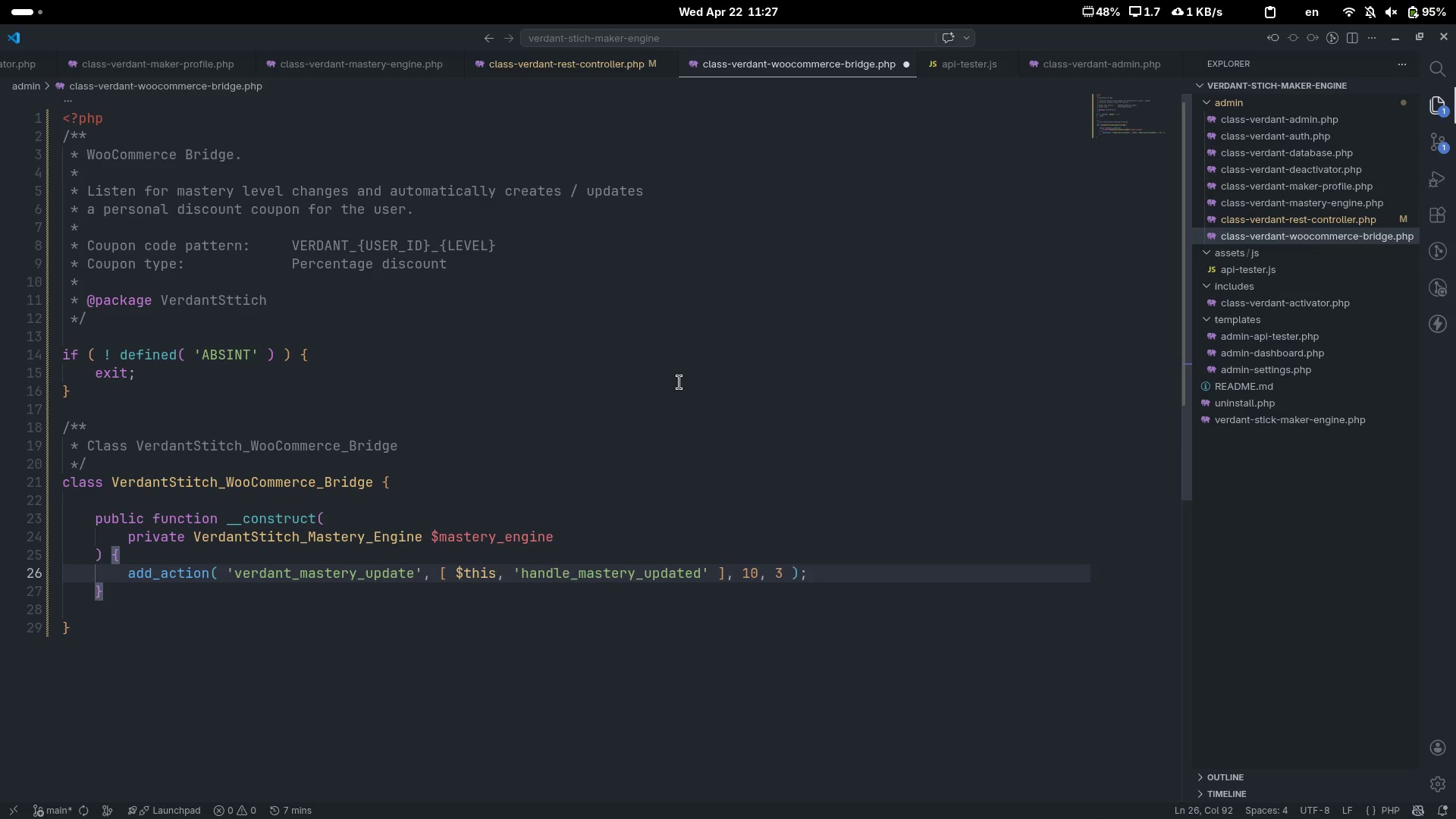 
key(ArrowDown)
 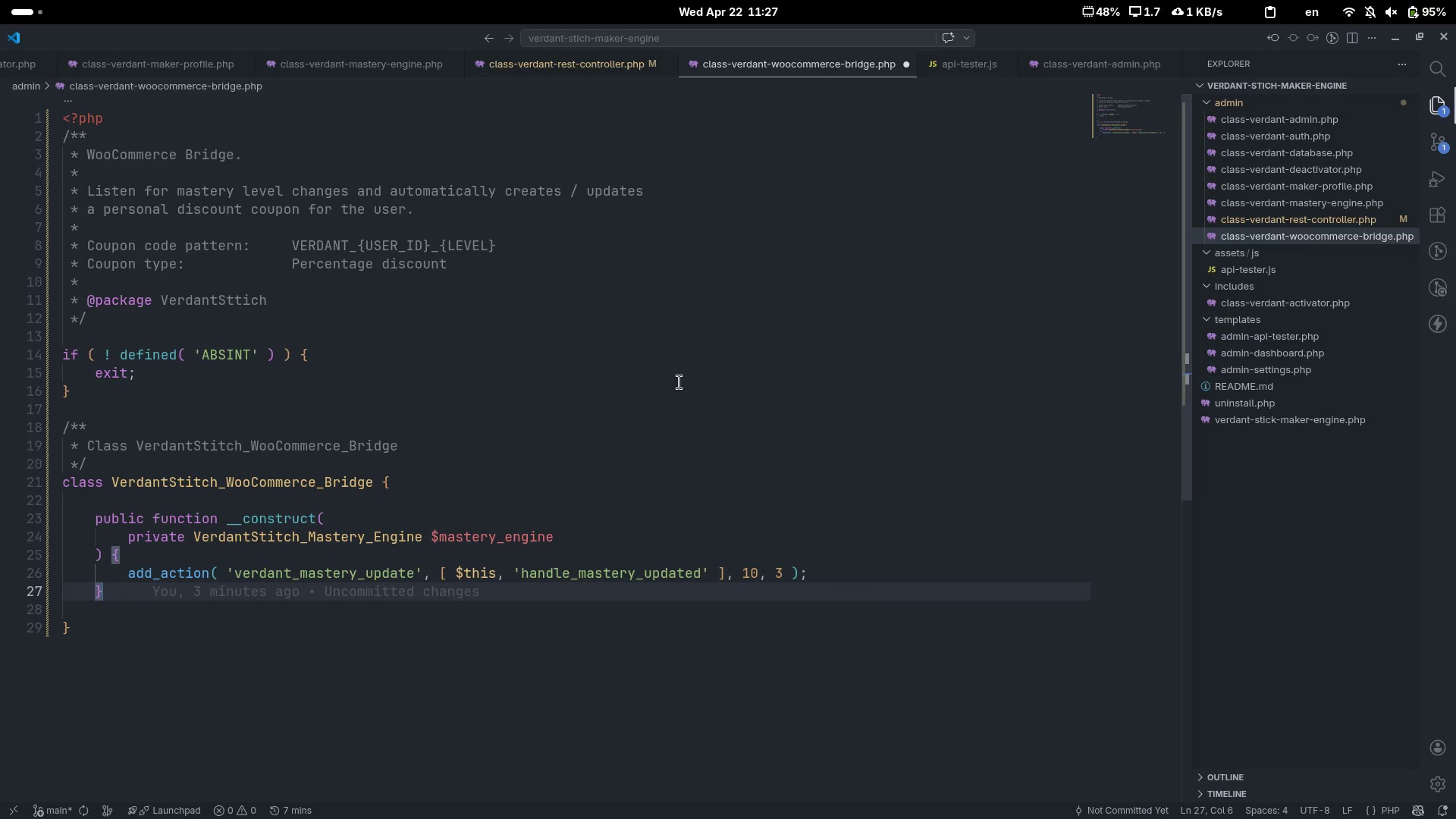 
key(Enter)
 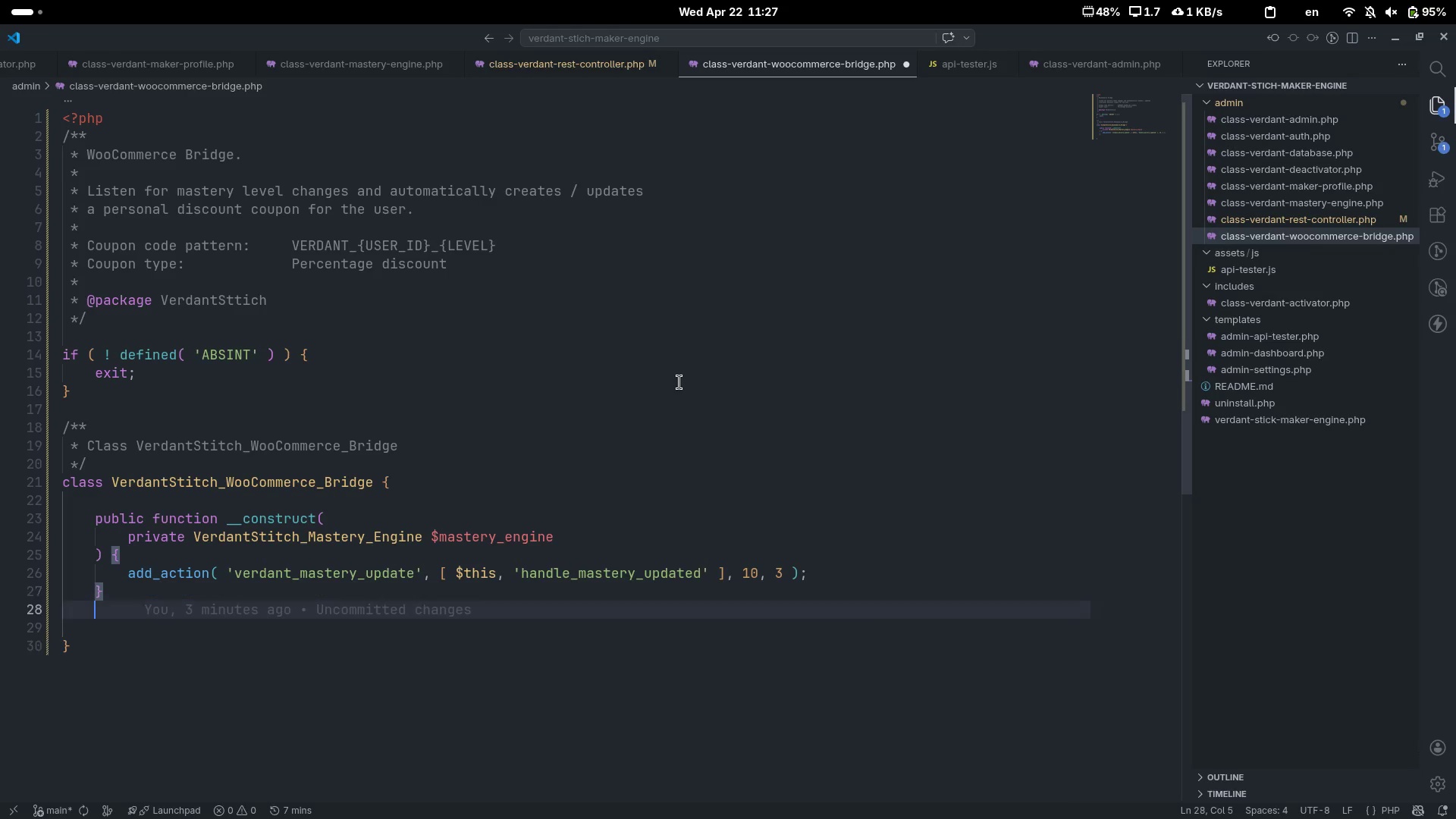 
key(Enter)
 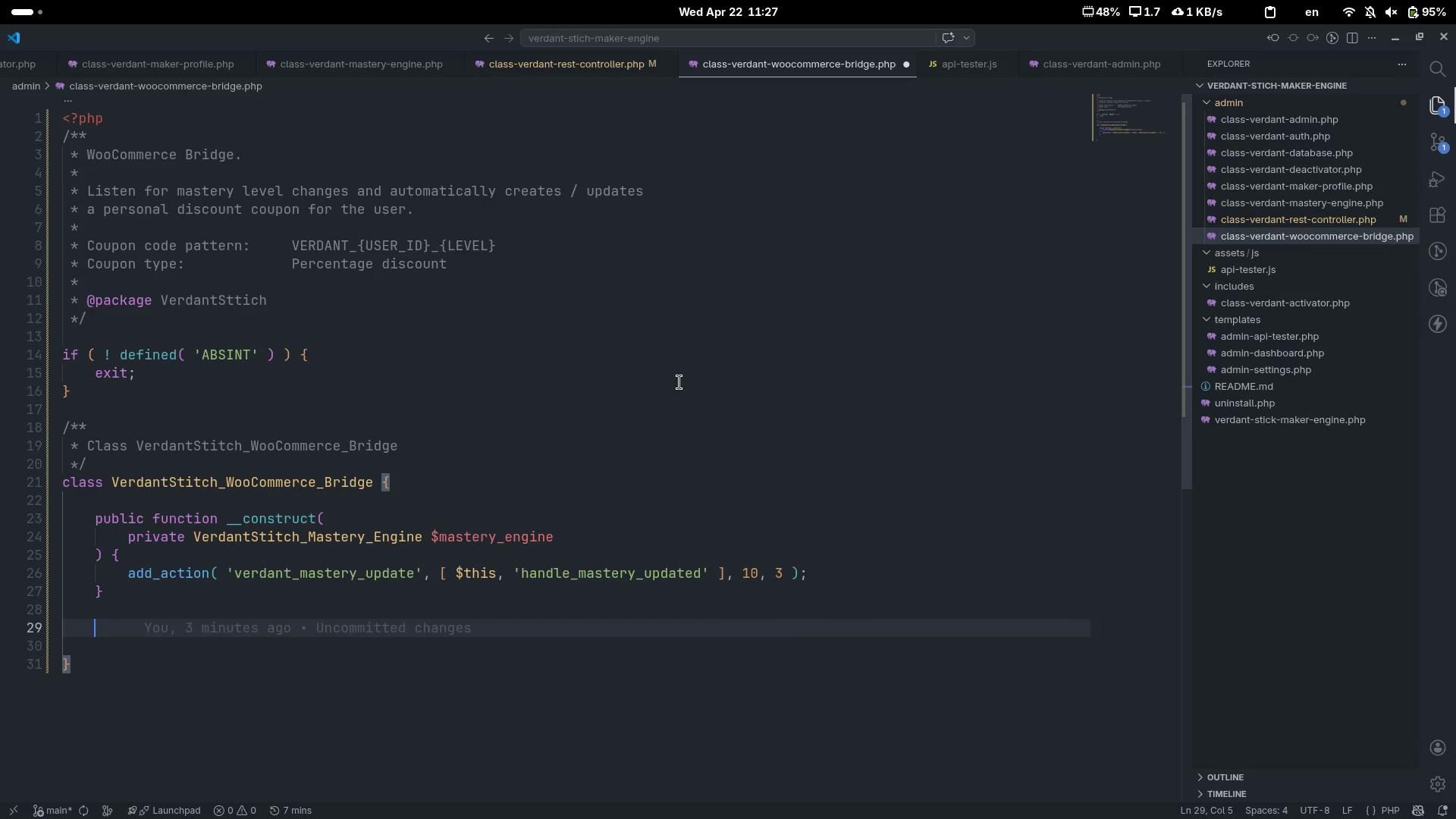 
key(Control+ControlLeft)
 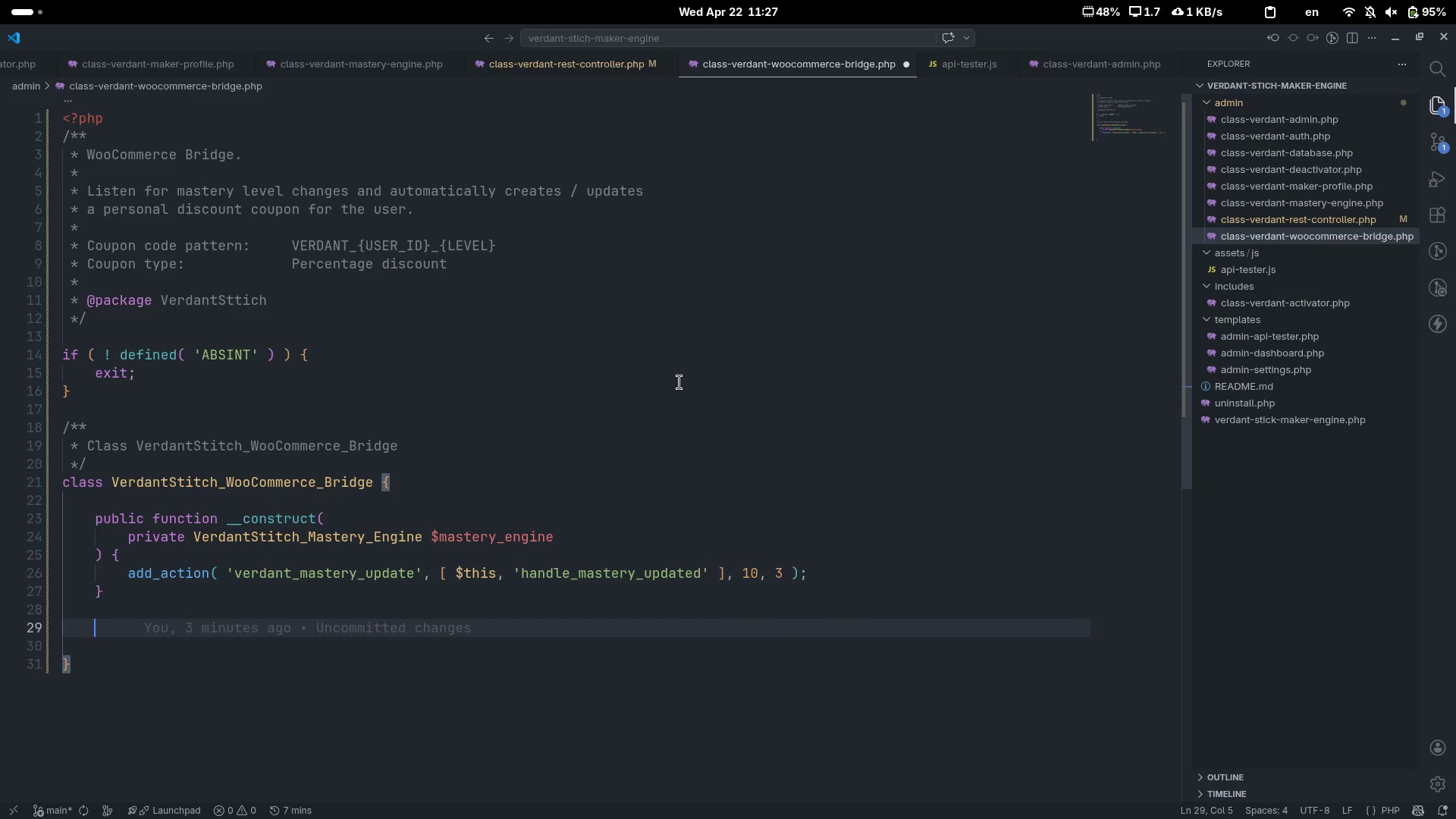 
key(Control+Slash)
 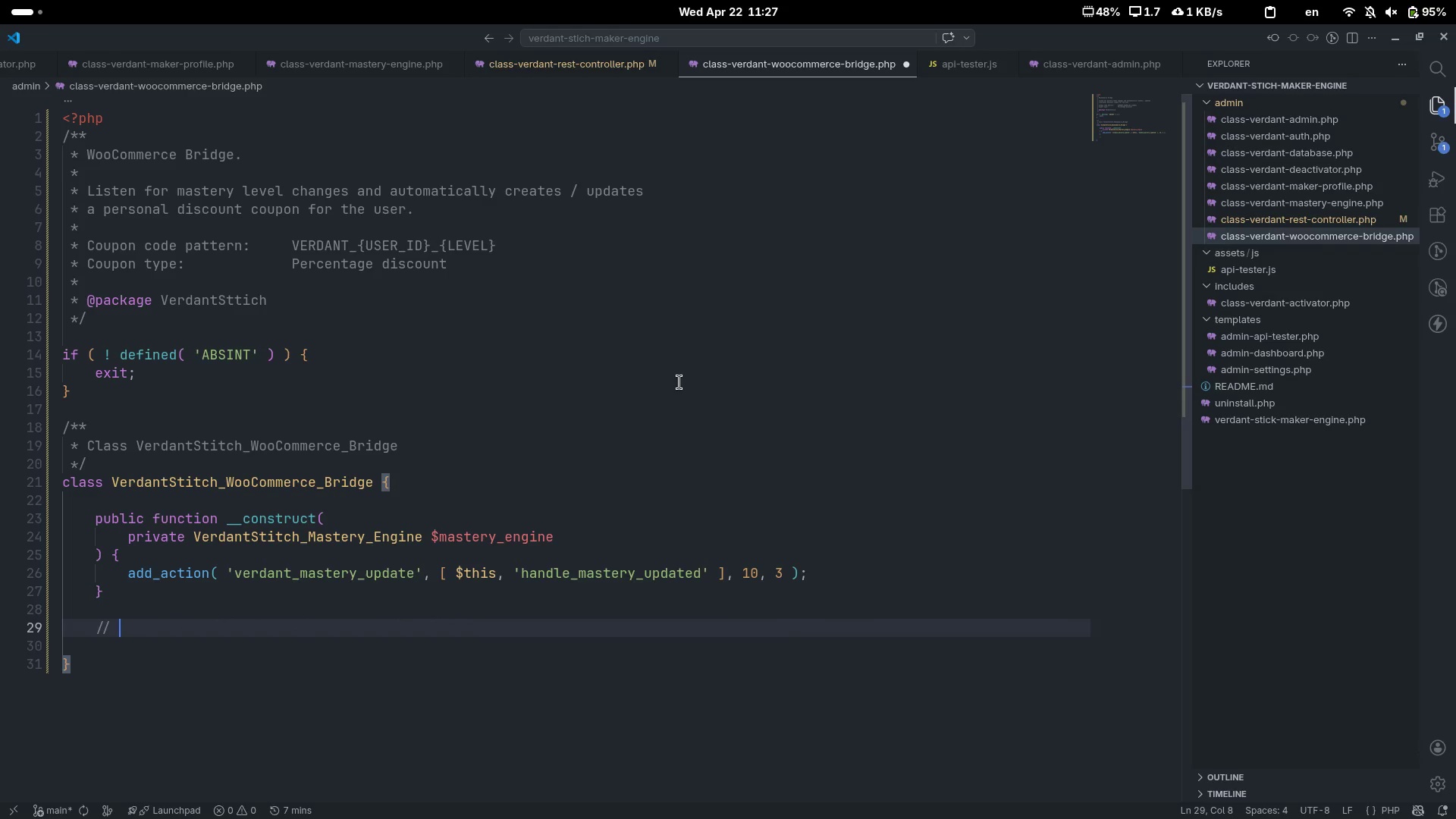 
type(Event Handler)
 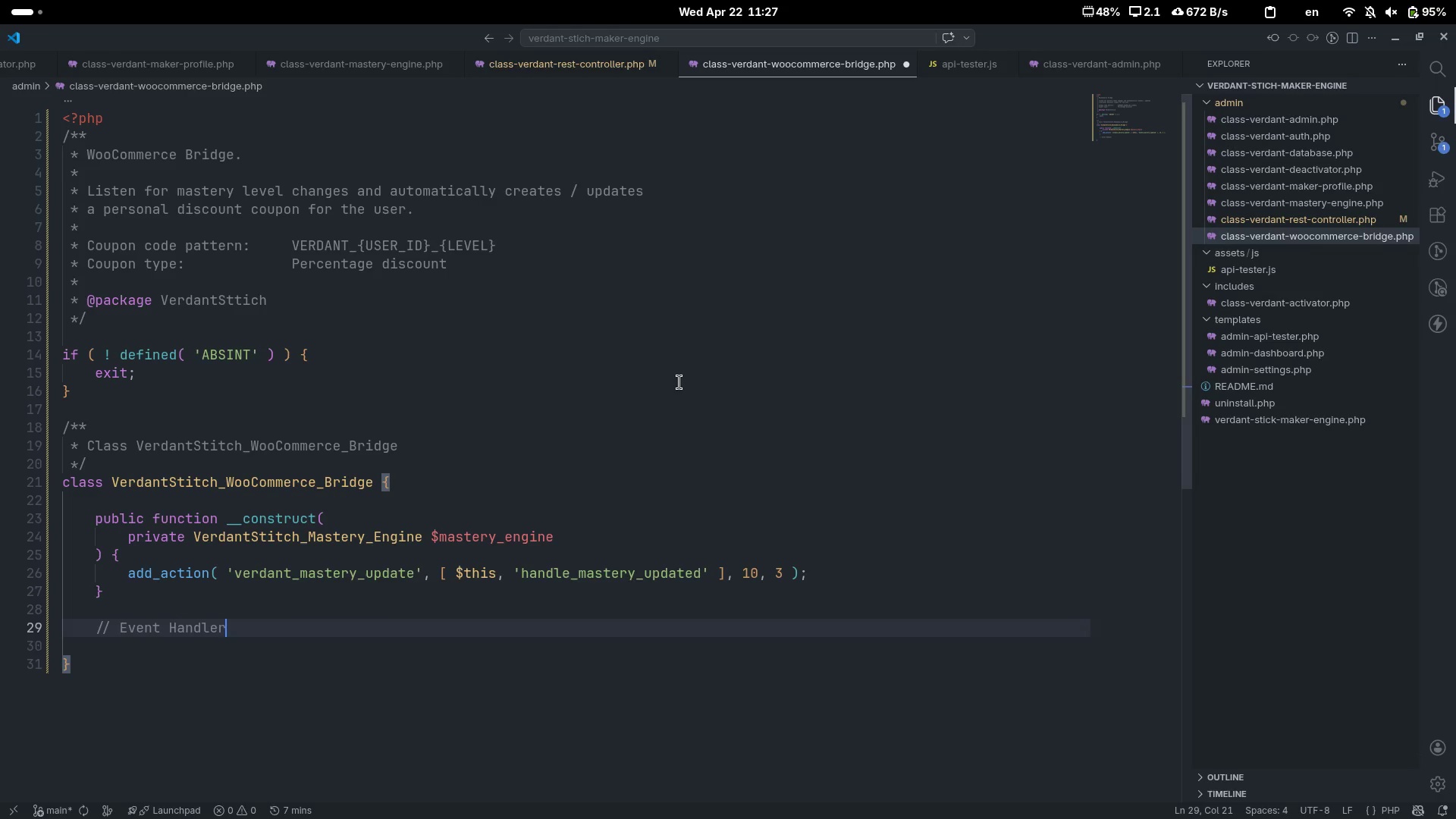 
key(Enter)
 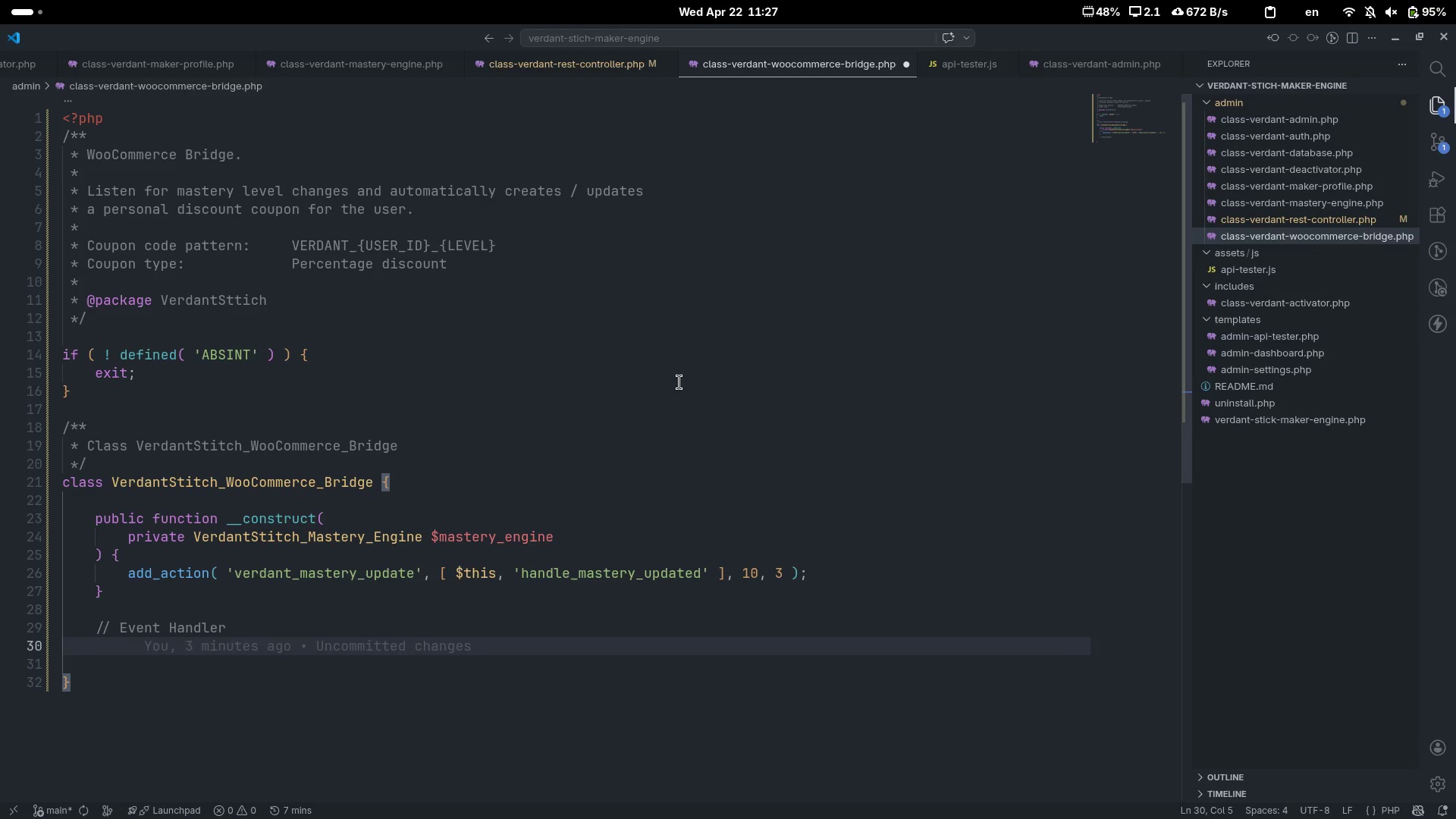 
key(Enter)
 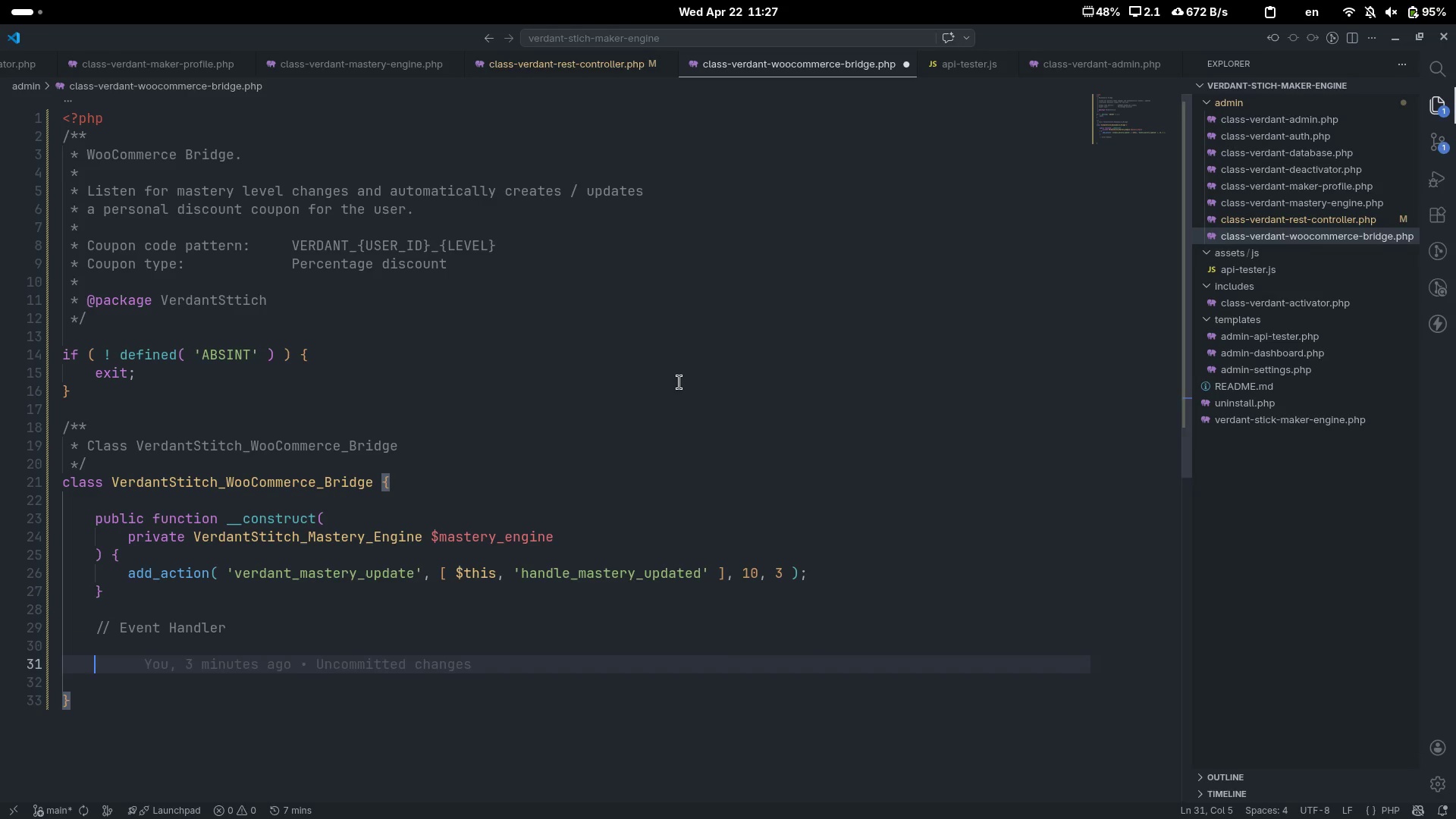 
type(/**)
 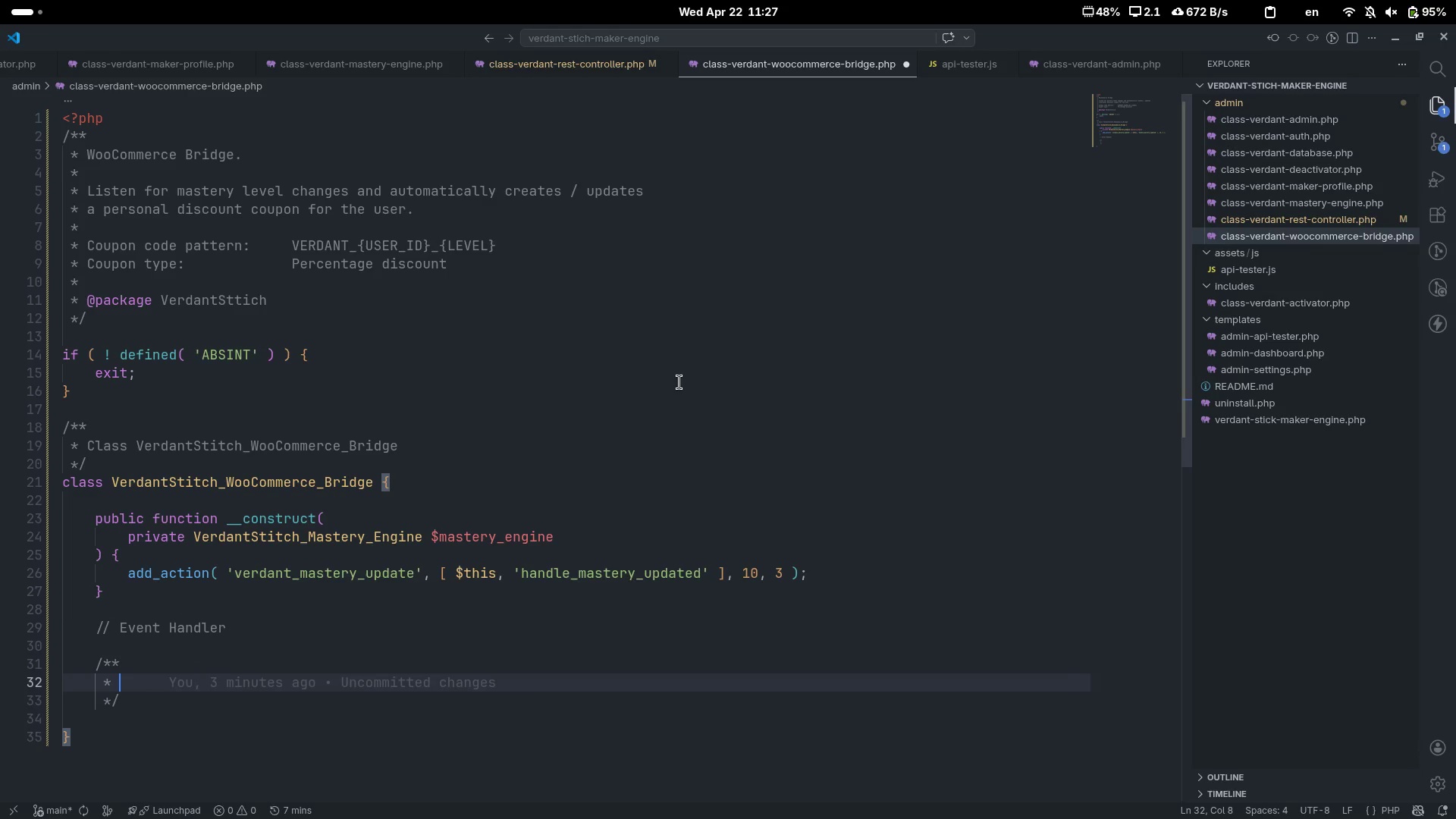 
 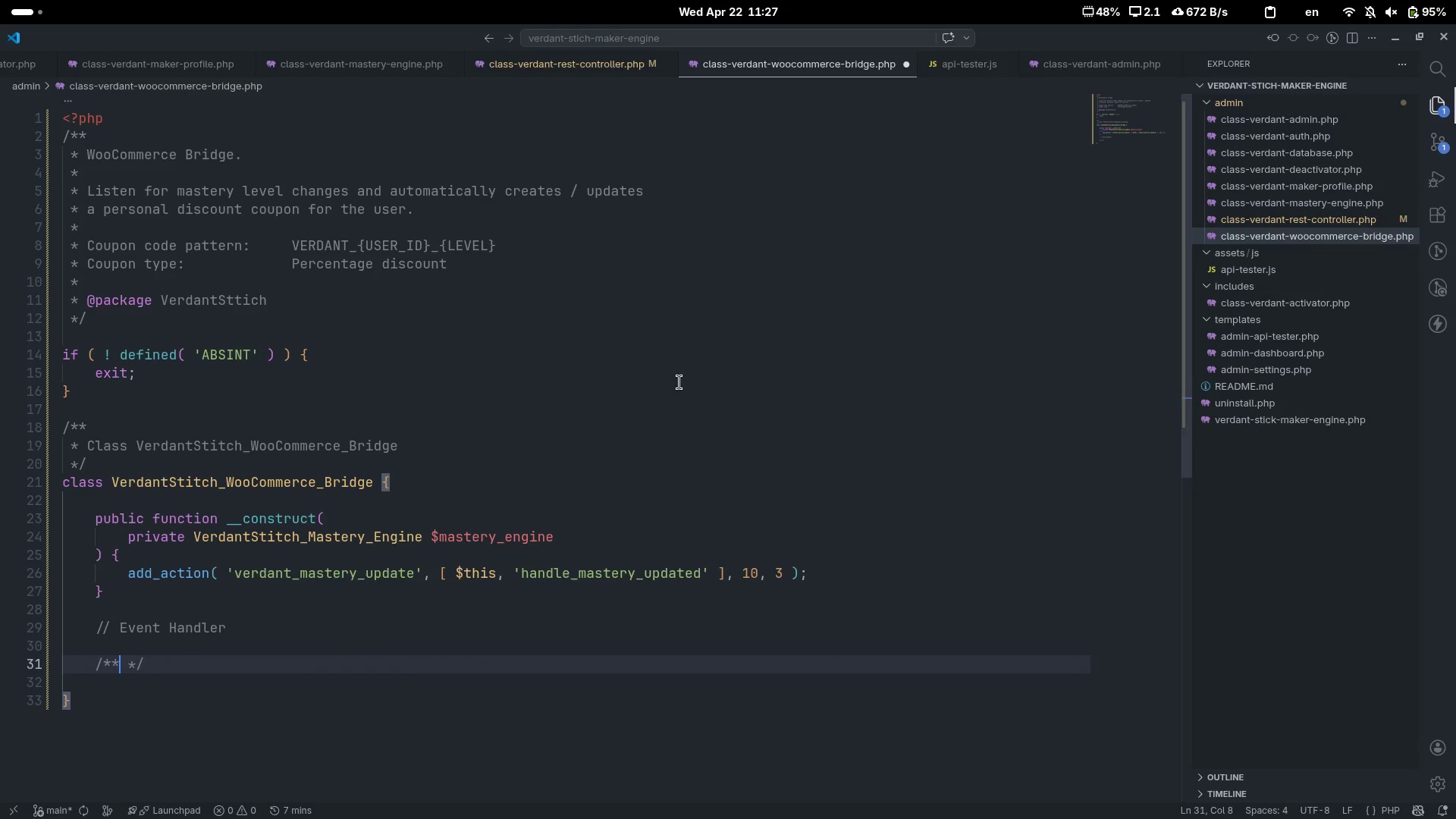 
key(Enter)
 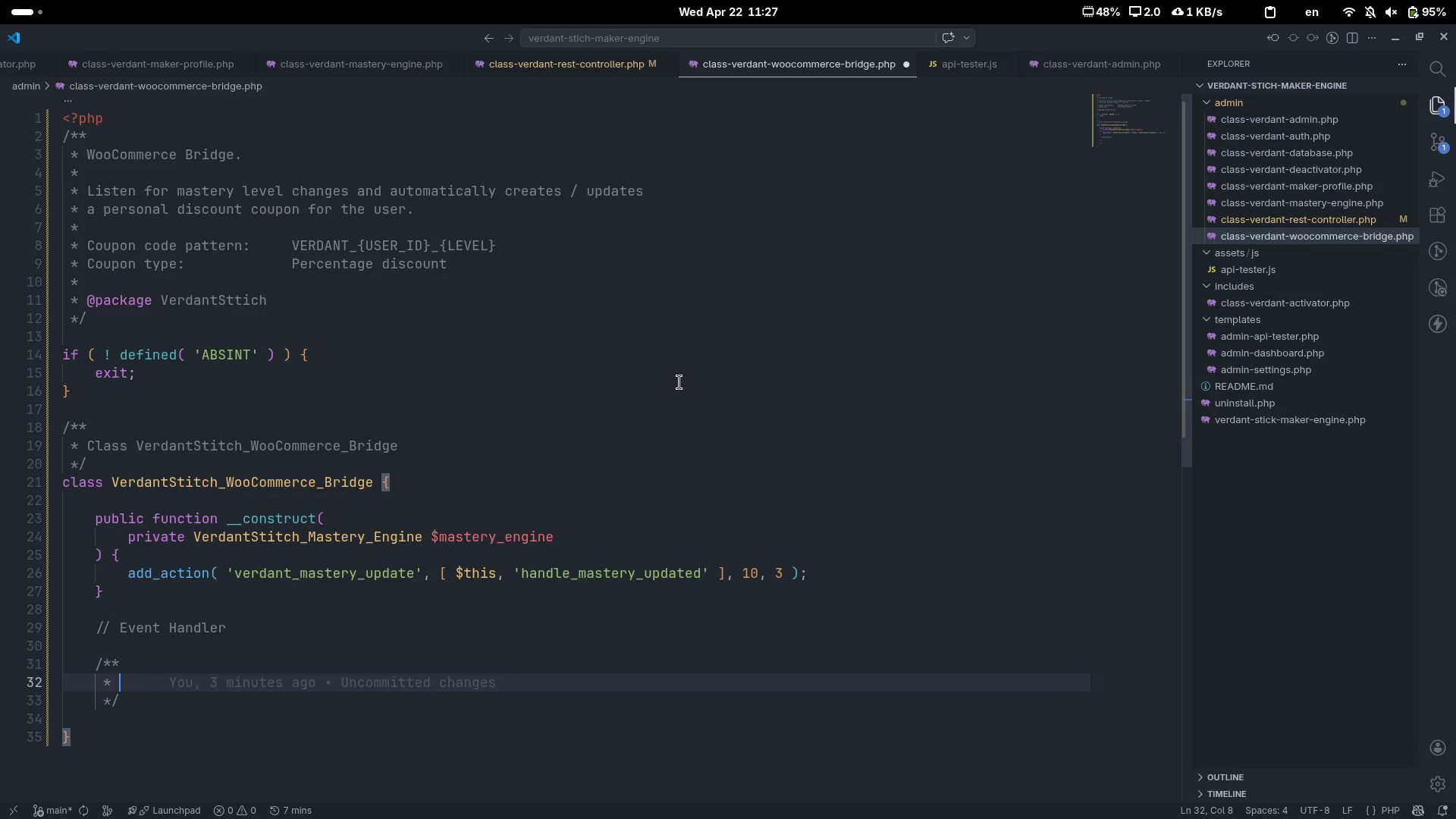 
scroll: coordinate [679, 382], scroll_direction: down, amount: 8.0
 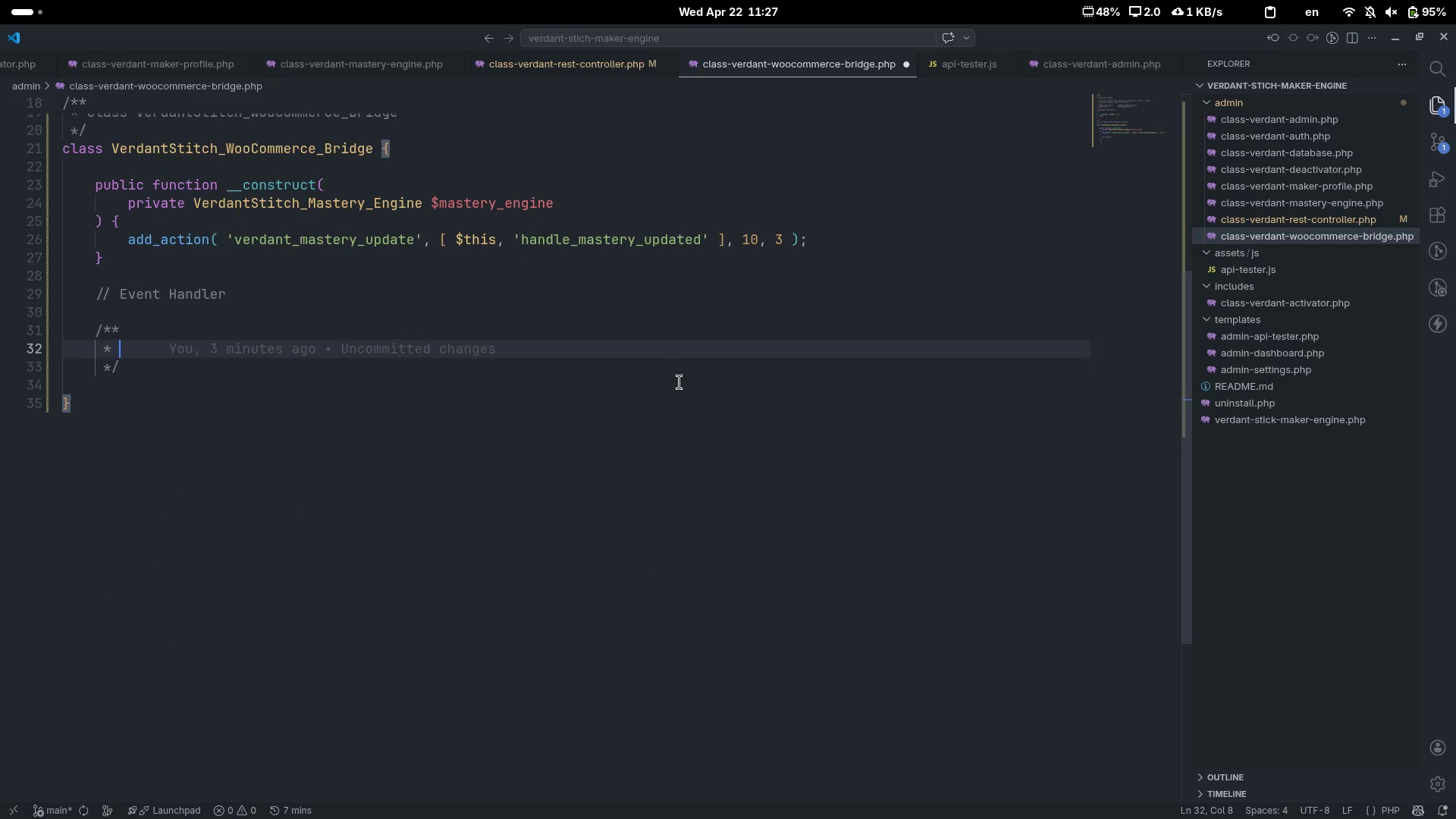 
type(React to a mastery level chane)
key(Backspace)
type(ge.)
 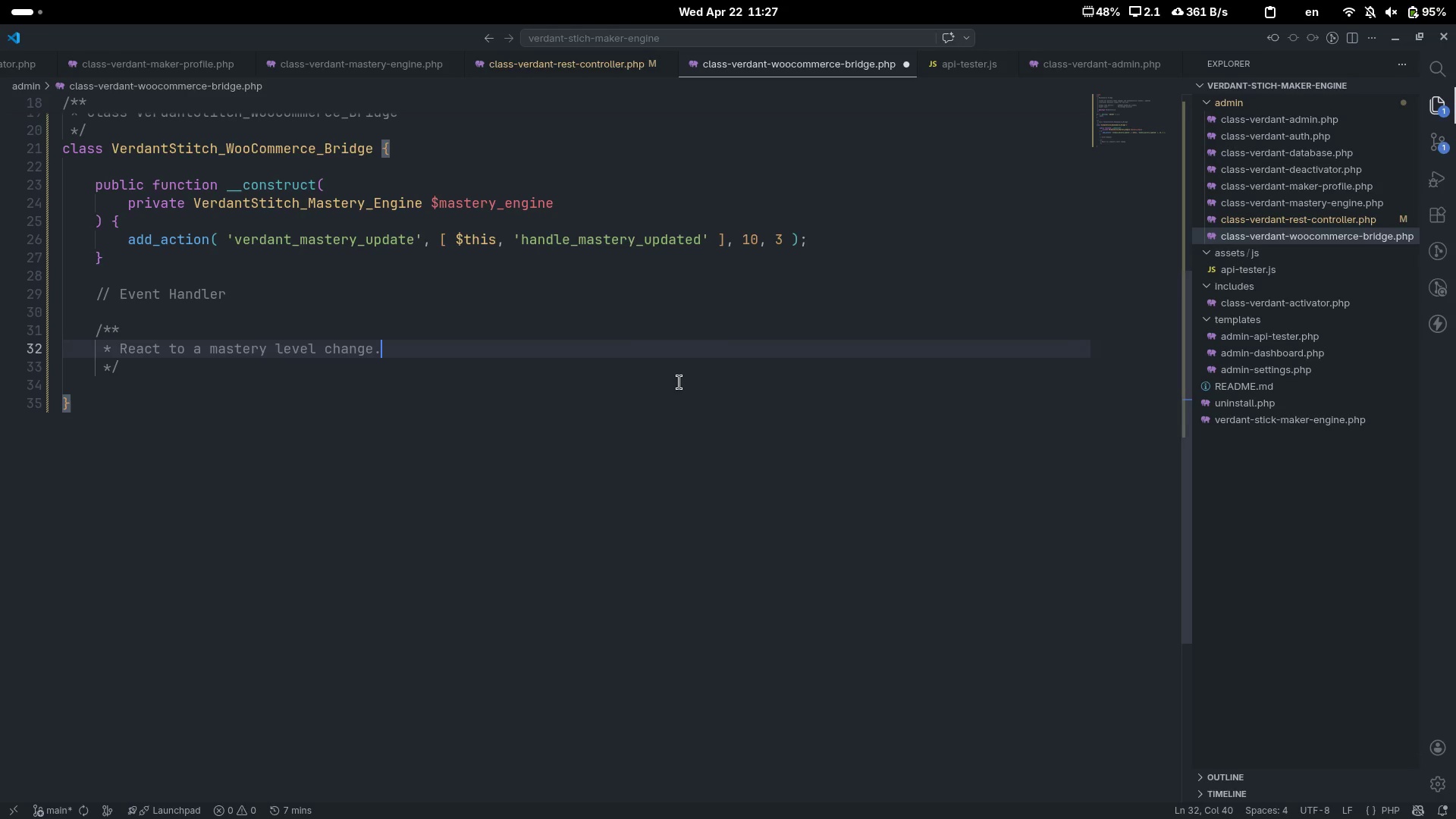 
key(ArrowDown)
 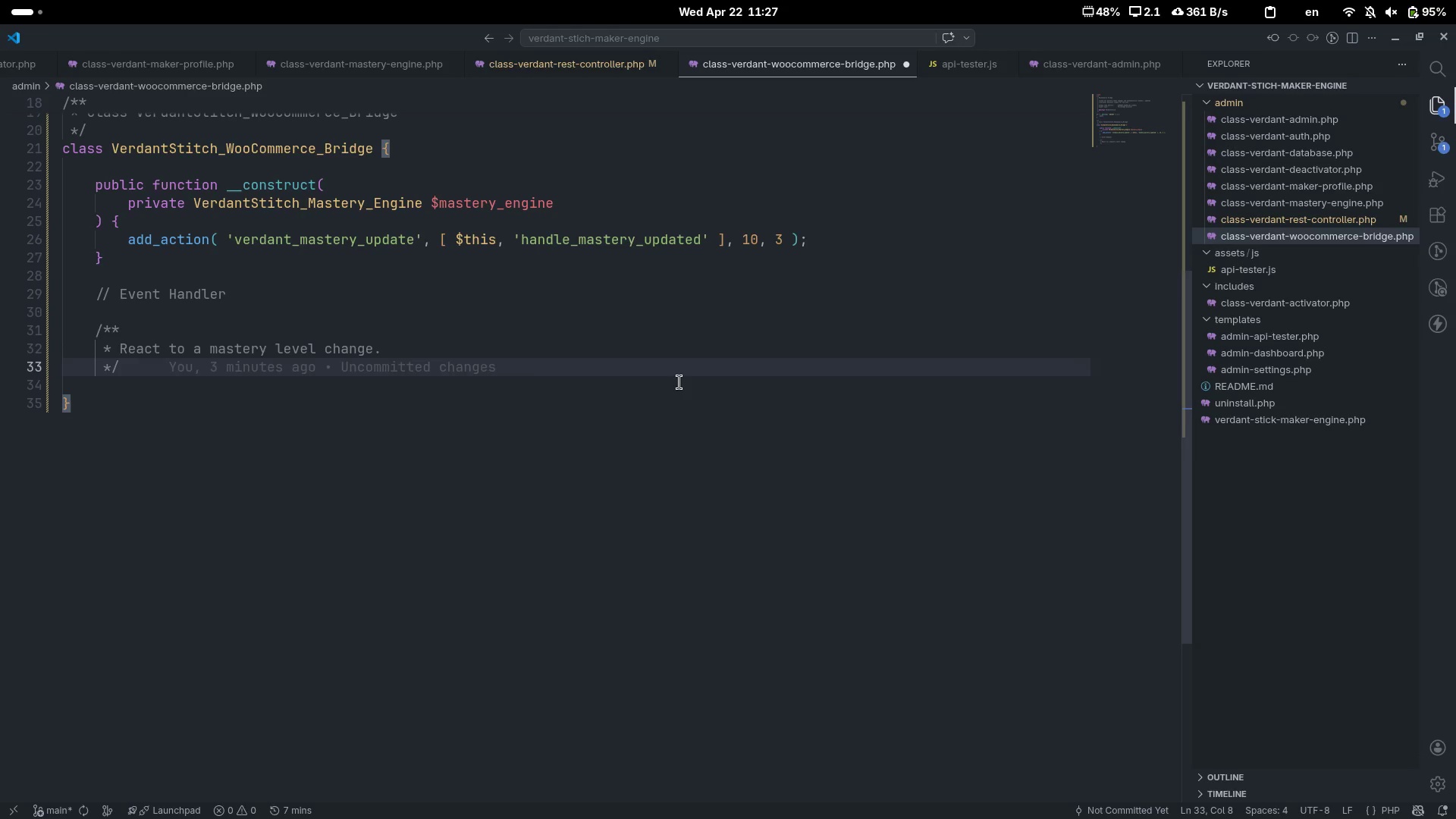 
key(ArrowUp)
 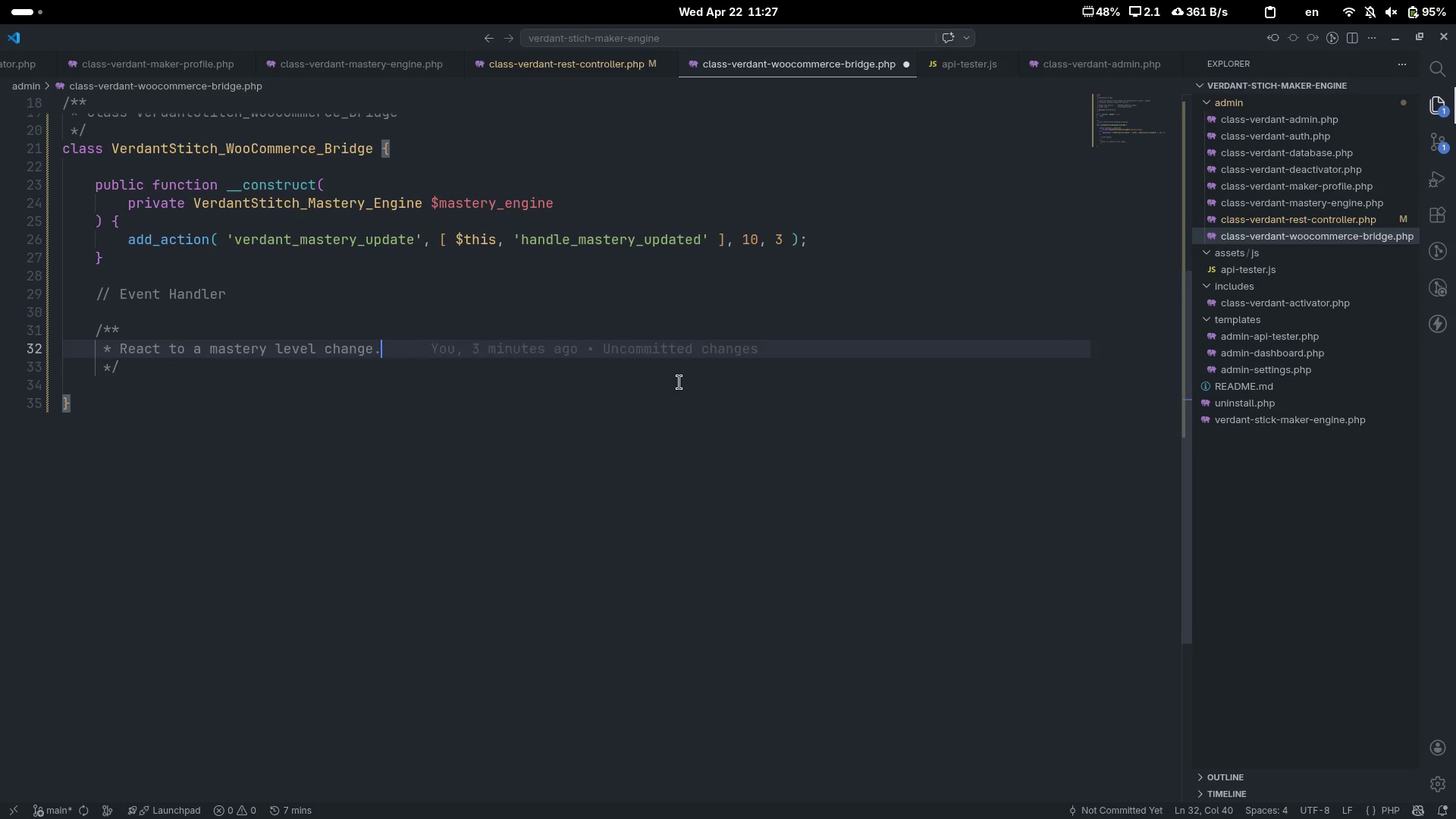 
key(Enter)
 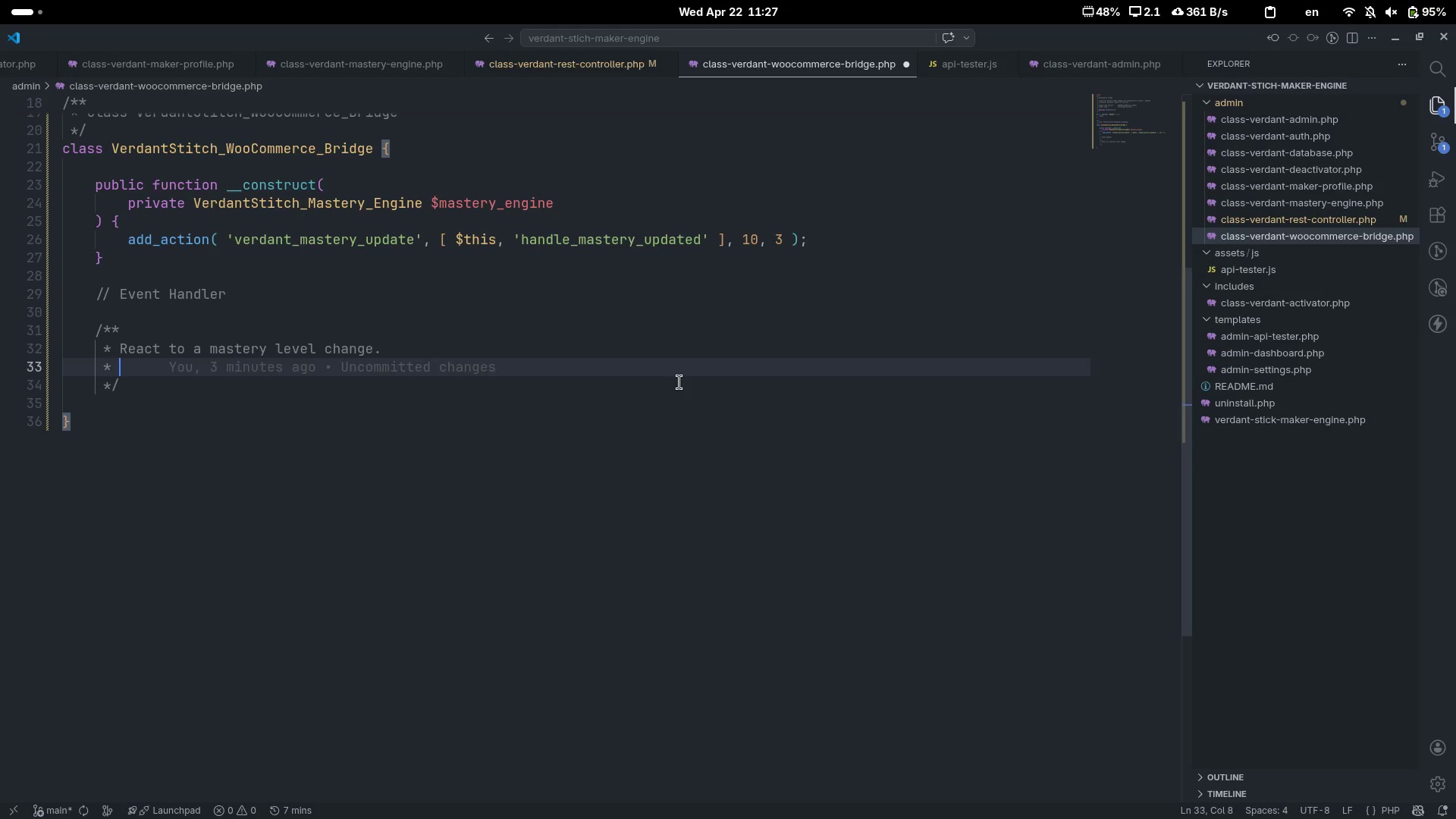 
key(Enter)
 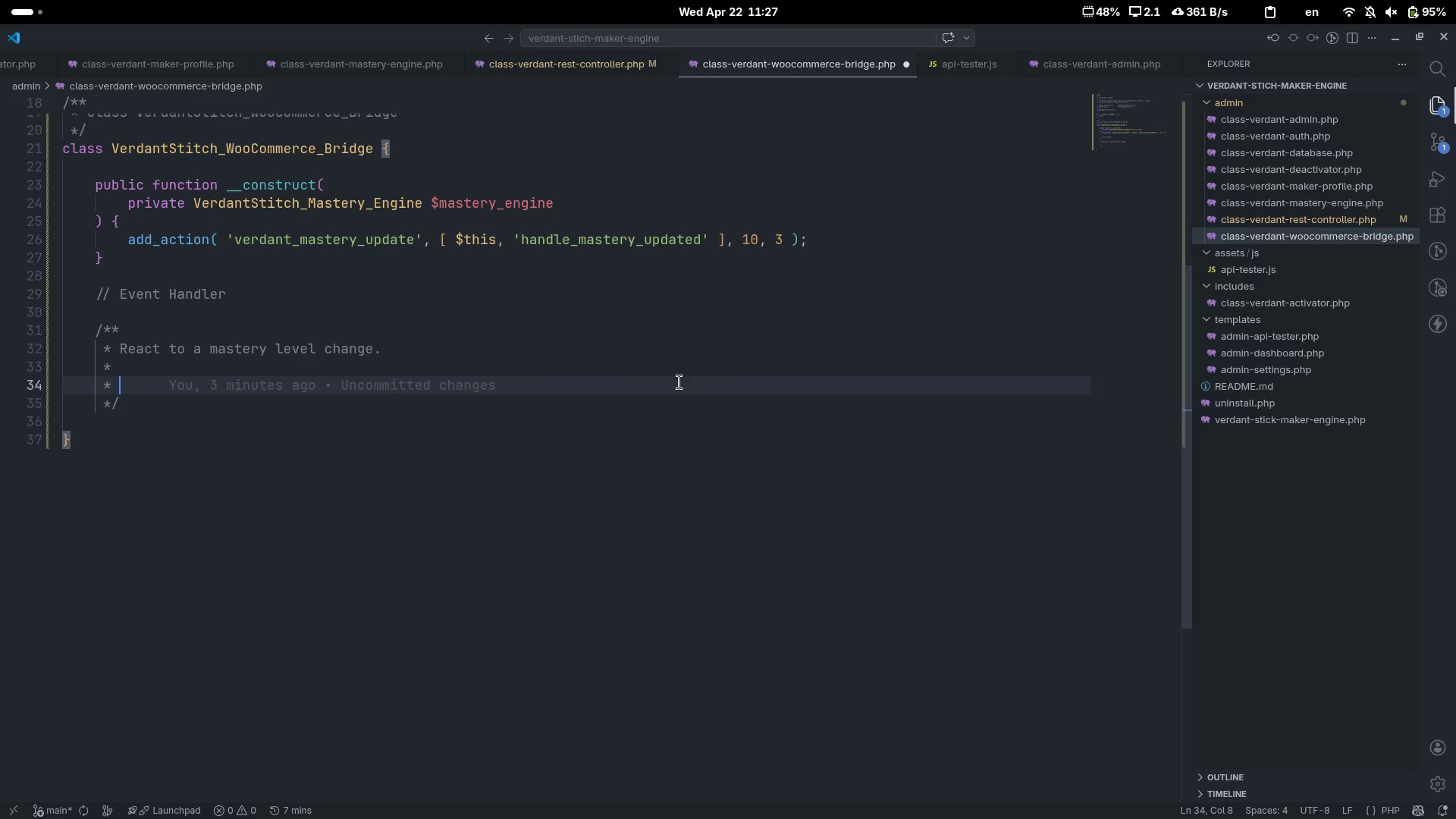 
type(@param )
key(Tab)
type(int )
key(Tab)
type(#user_)
 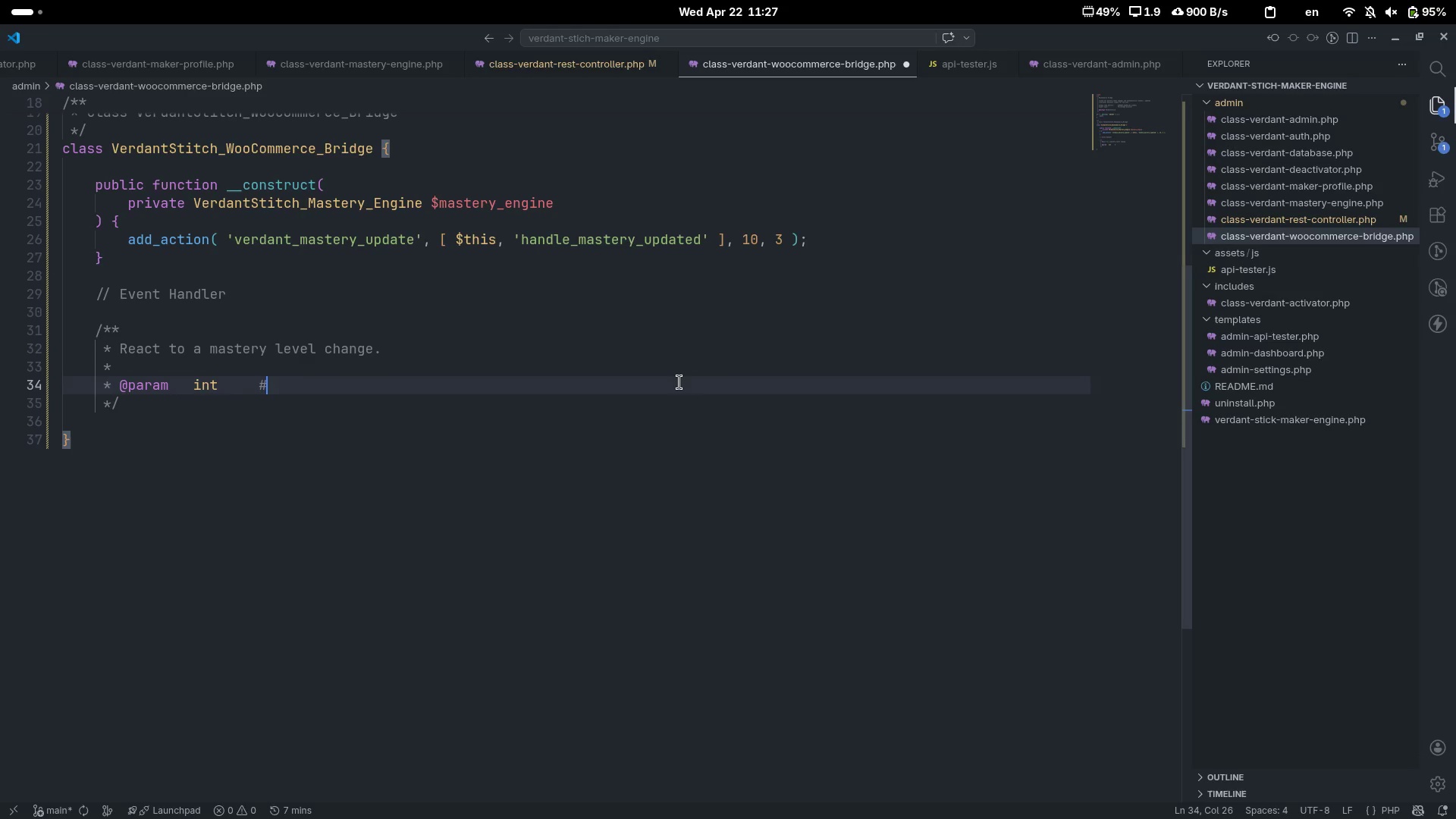 
key(Control+Backspace)
 